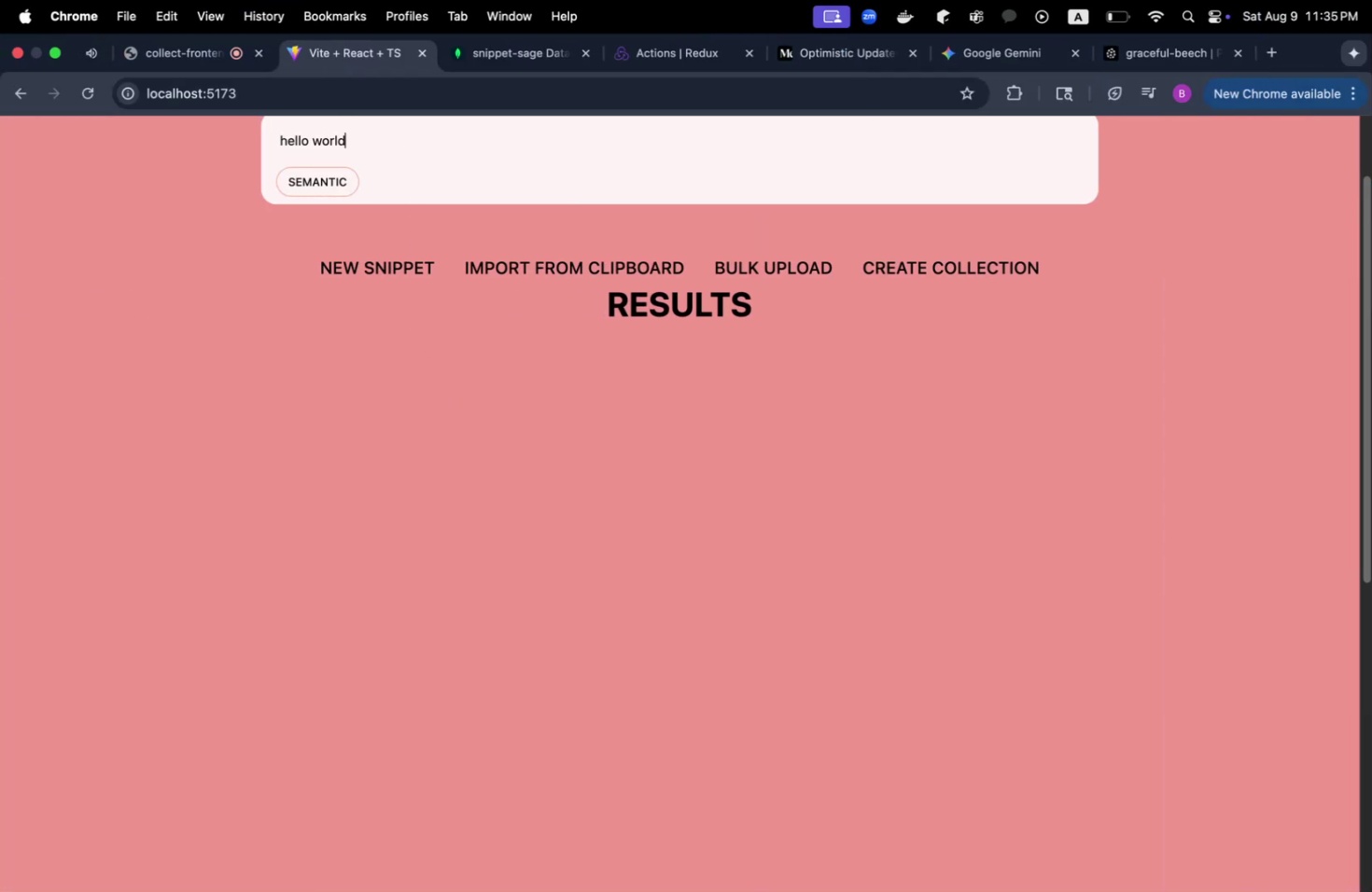 
key(Enter)
 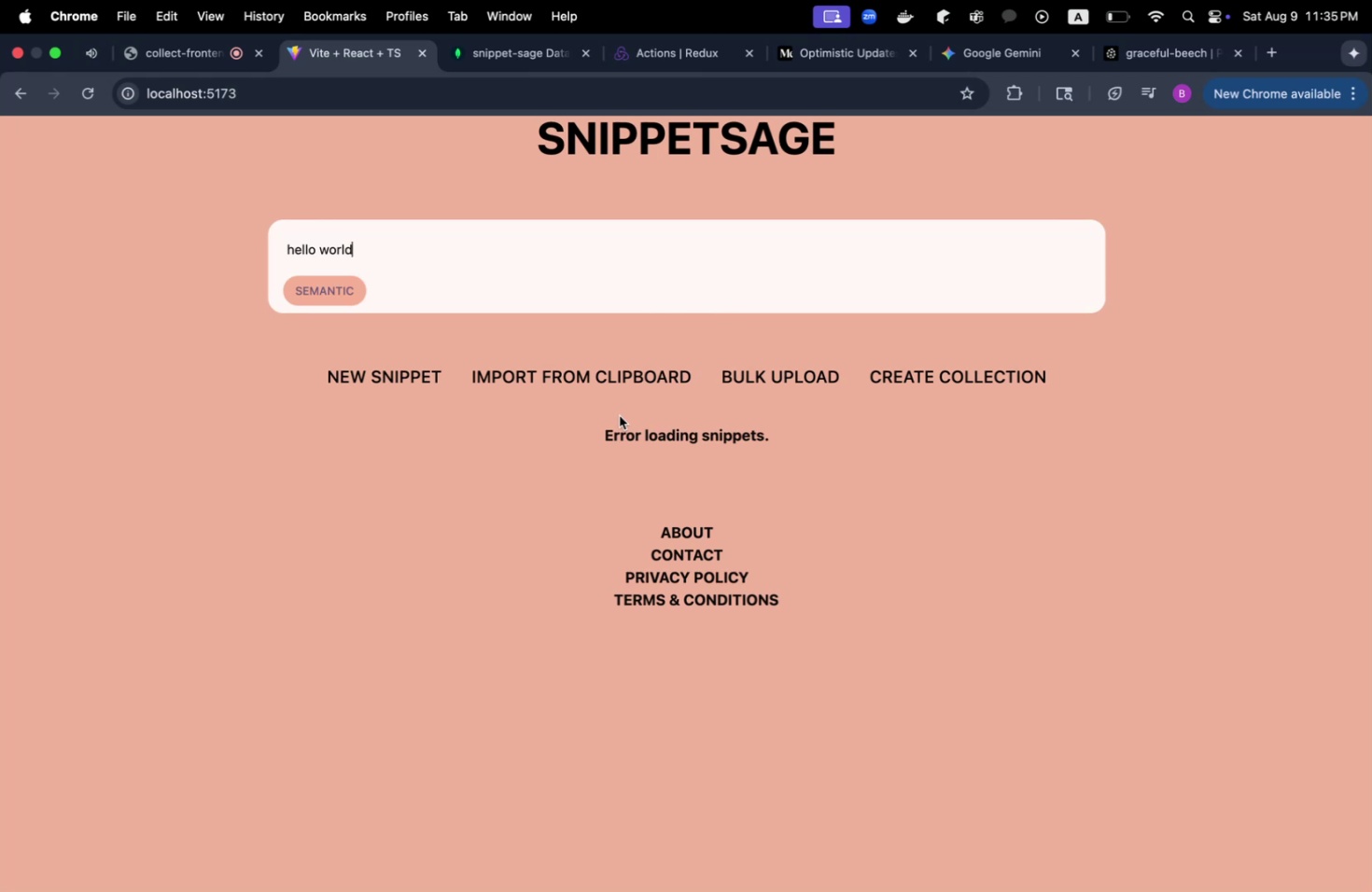 
key(Meta+CommandLeft)
 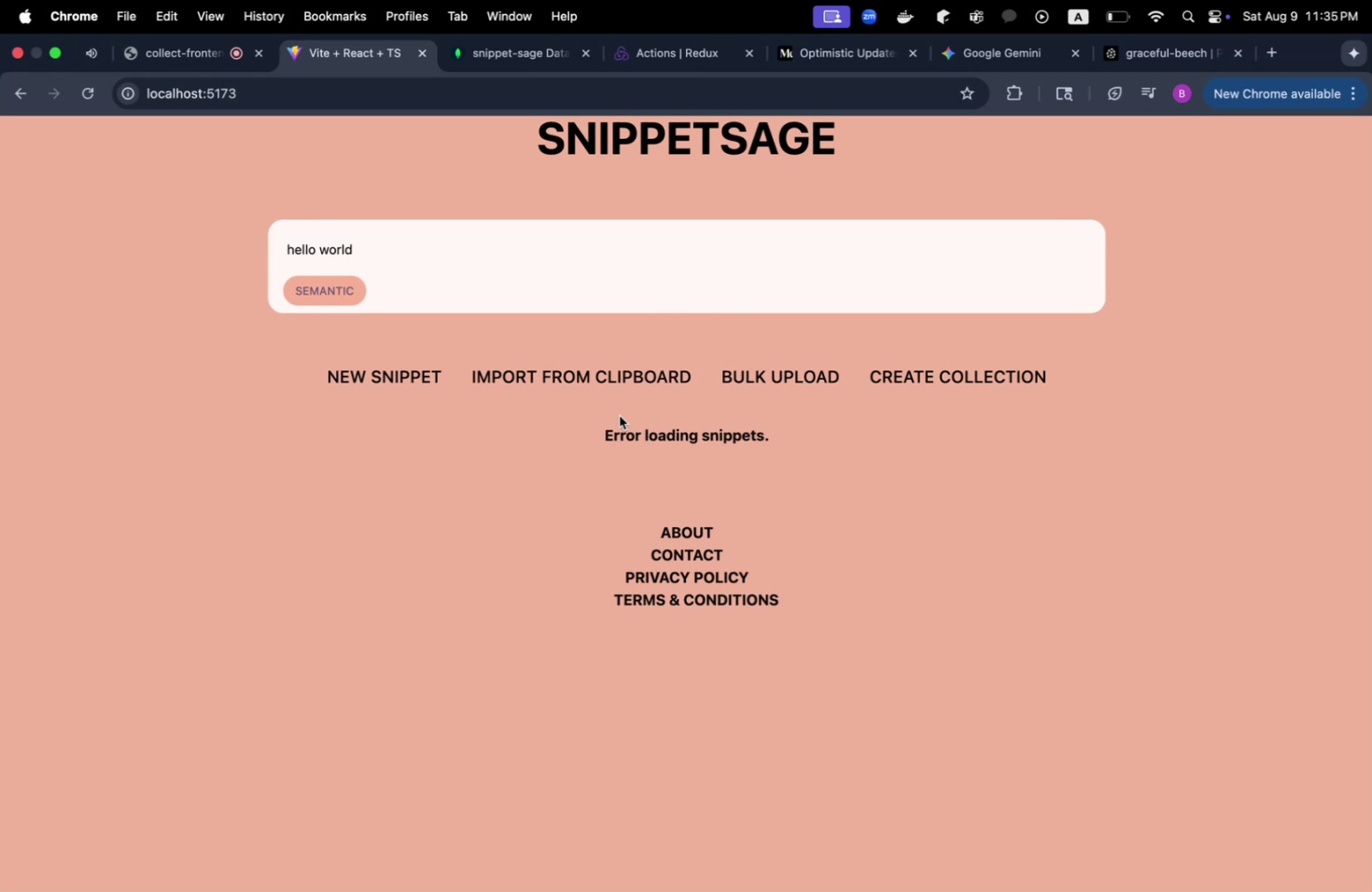 
key(Meta+Tab)
 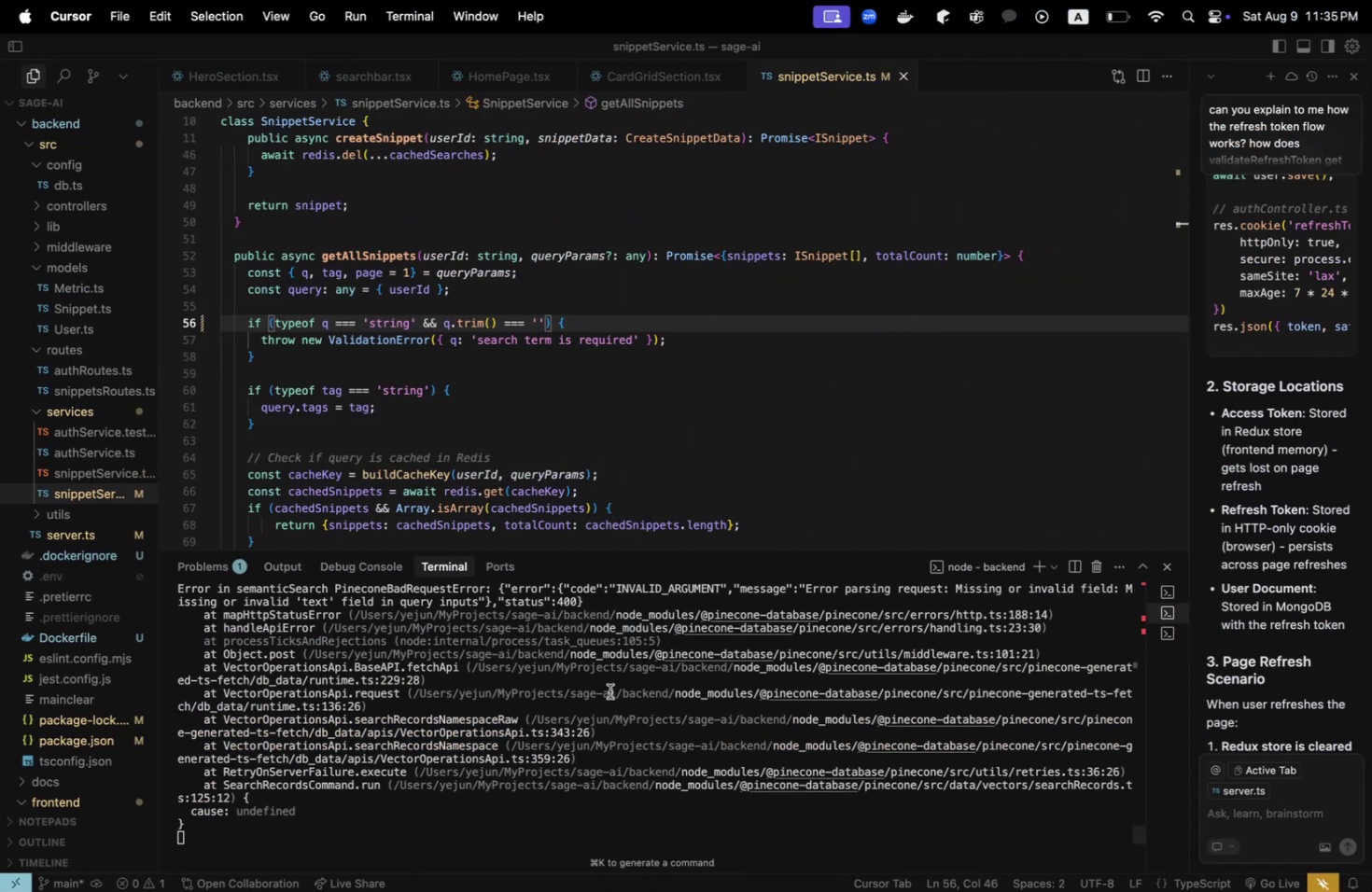 
scroll: coordinate [819, 709], scroll_direction: up, amount: 4.0
 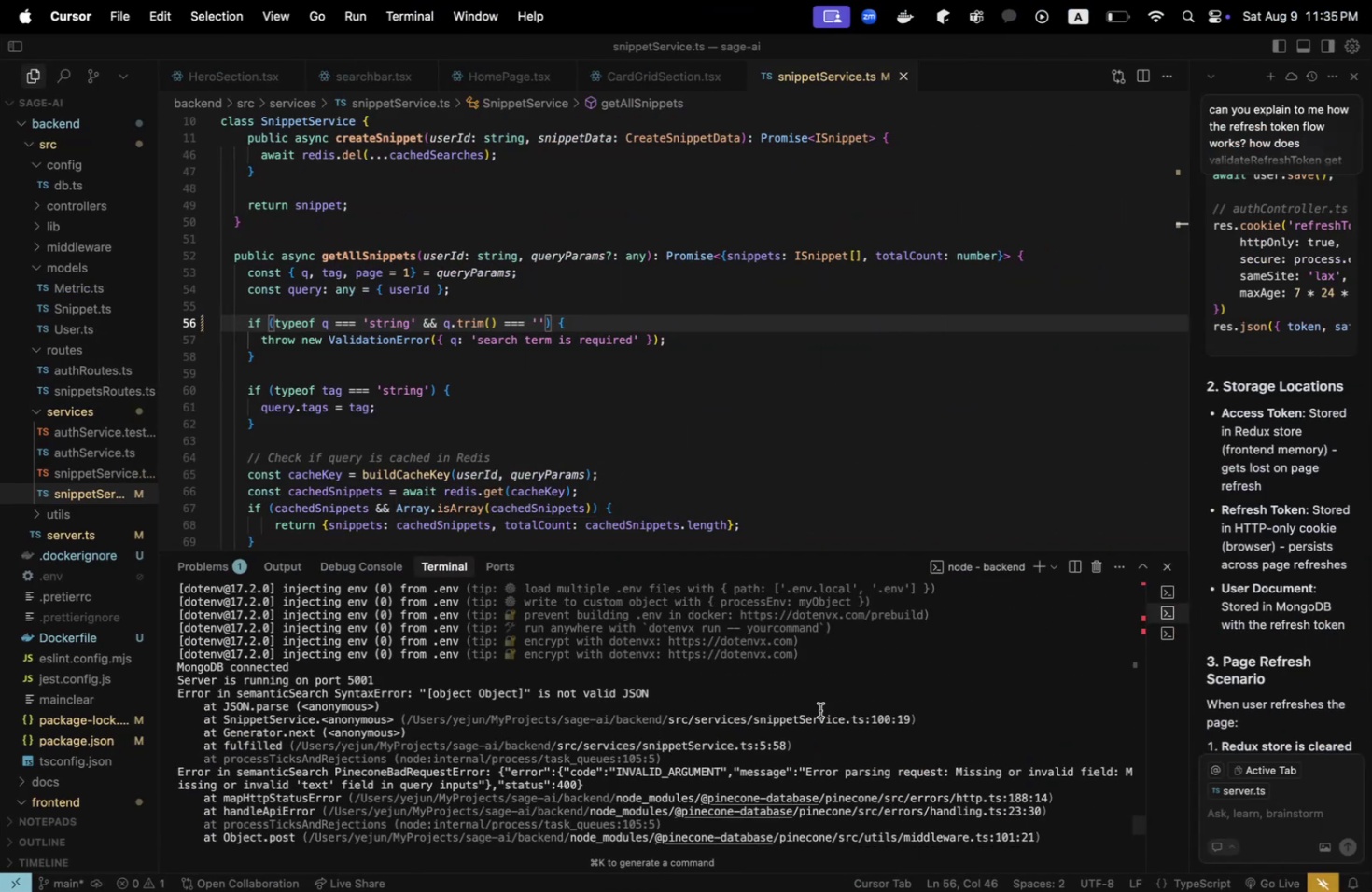 
scroll: coordinate [819, 709], scroll_direction: down, amount: 8.0
 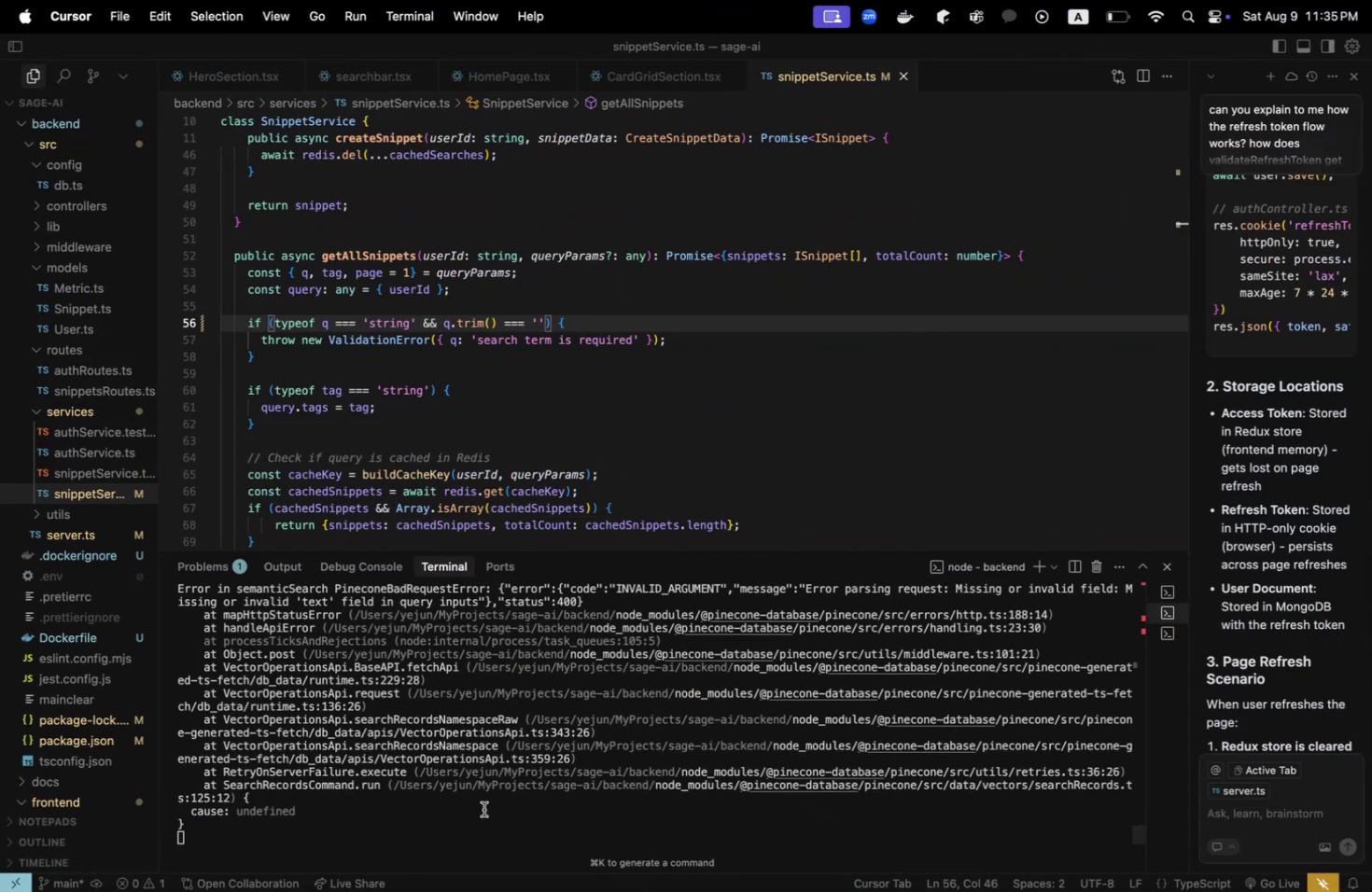 
left_click([473, 807])
 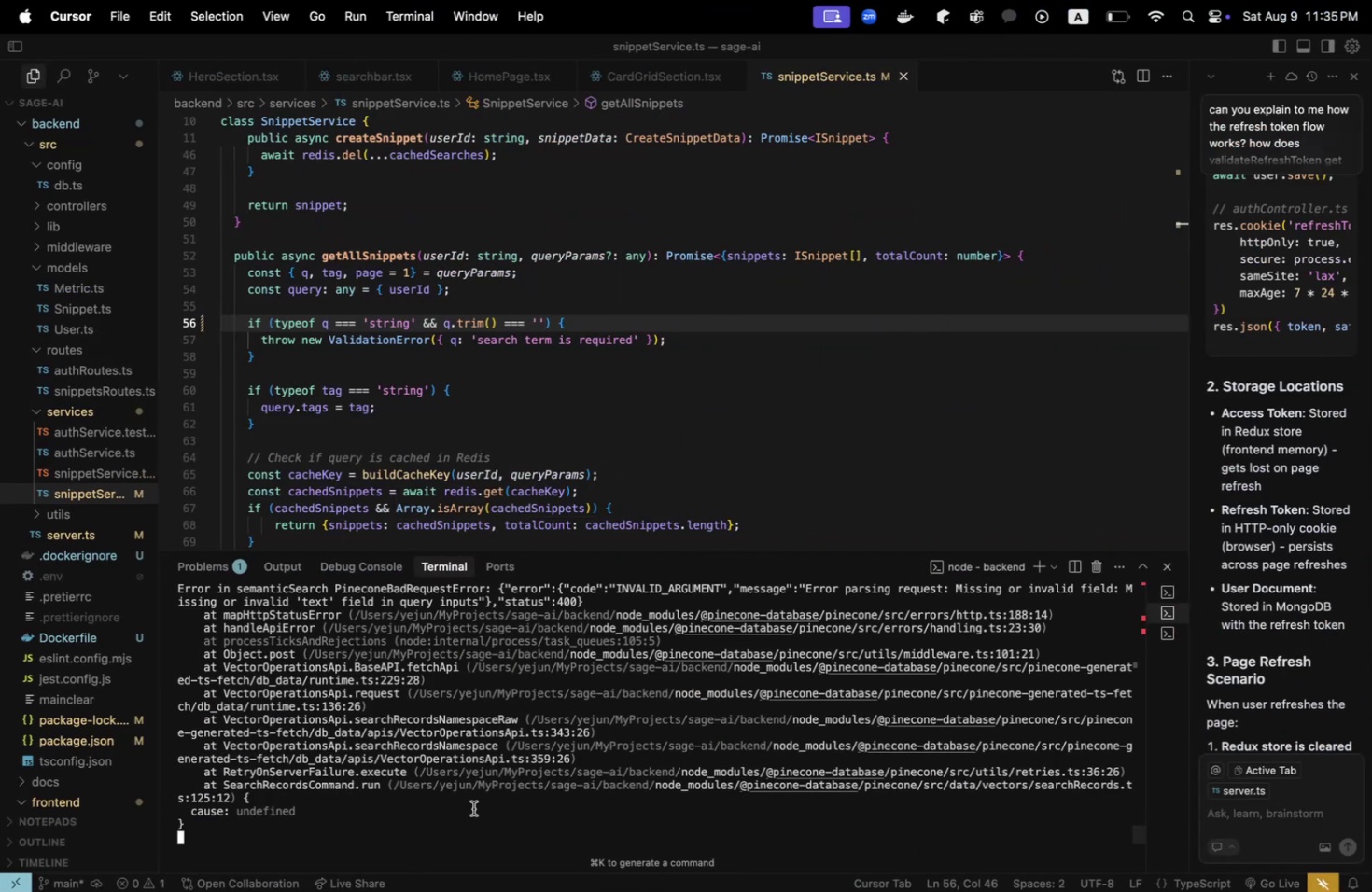 
scroll: coordinate [473, 807], scroll_direction: up, amount: 5.0
 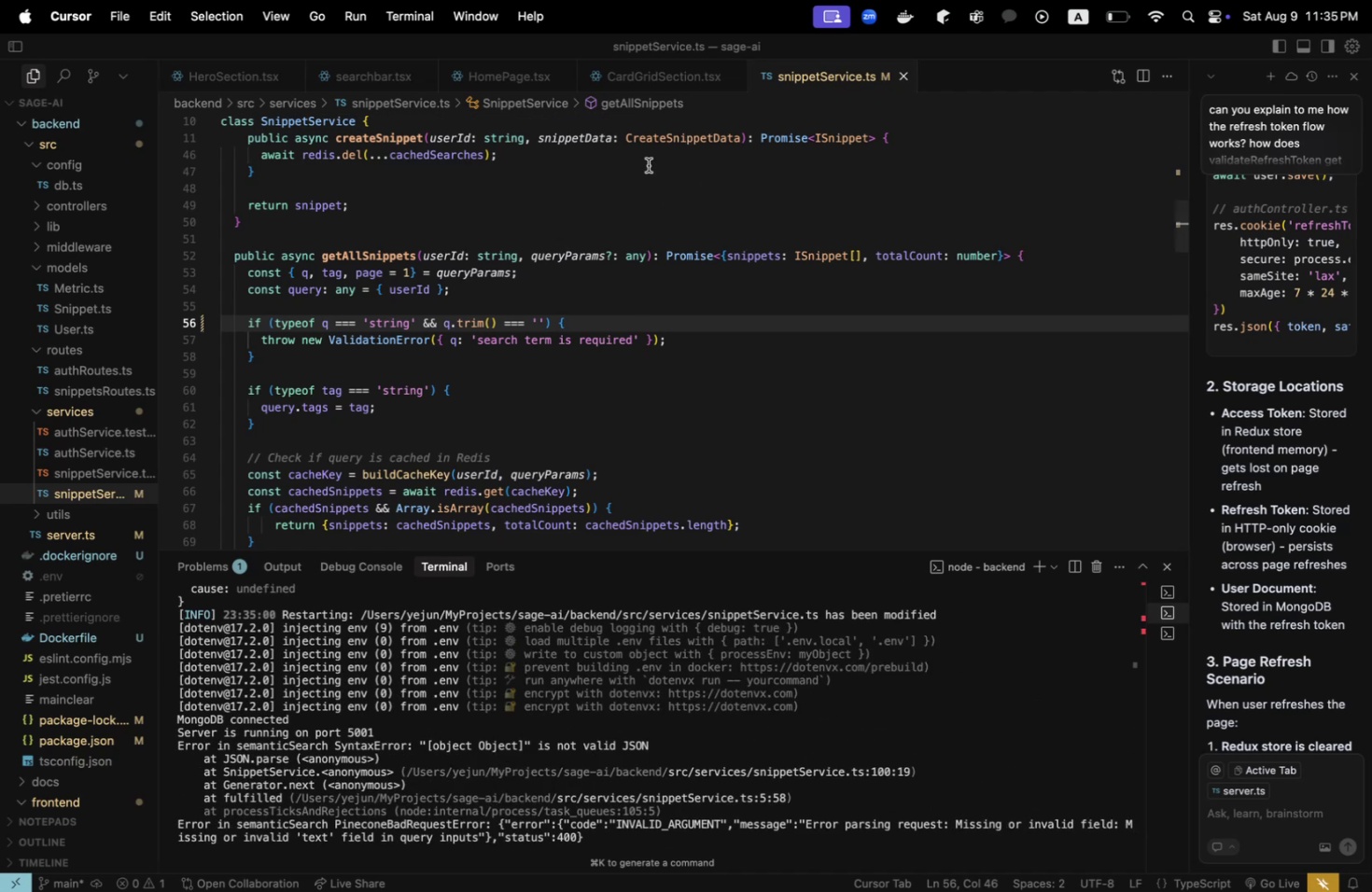 
wait(6.25)
 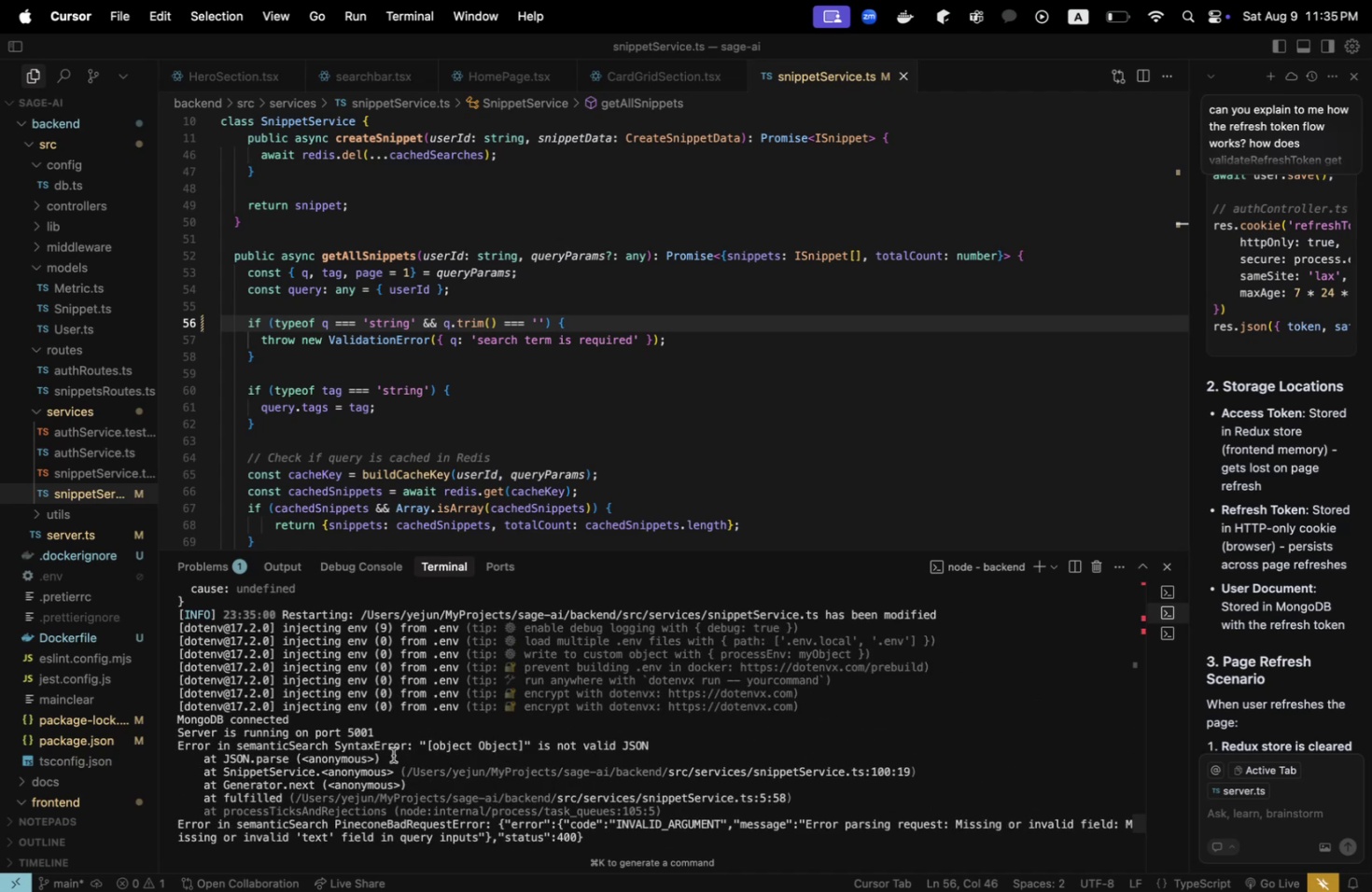 
left_click([904, 72])
 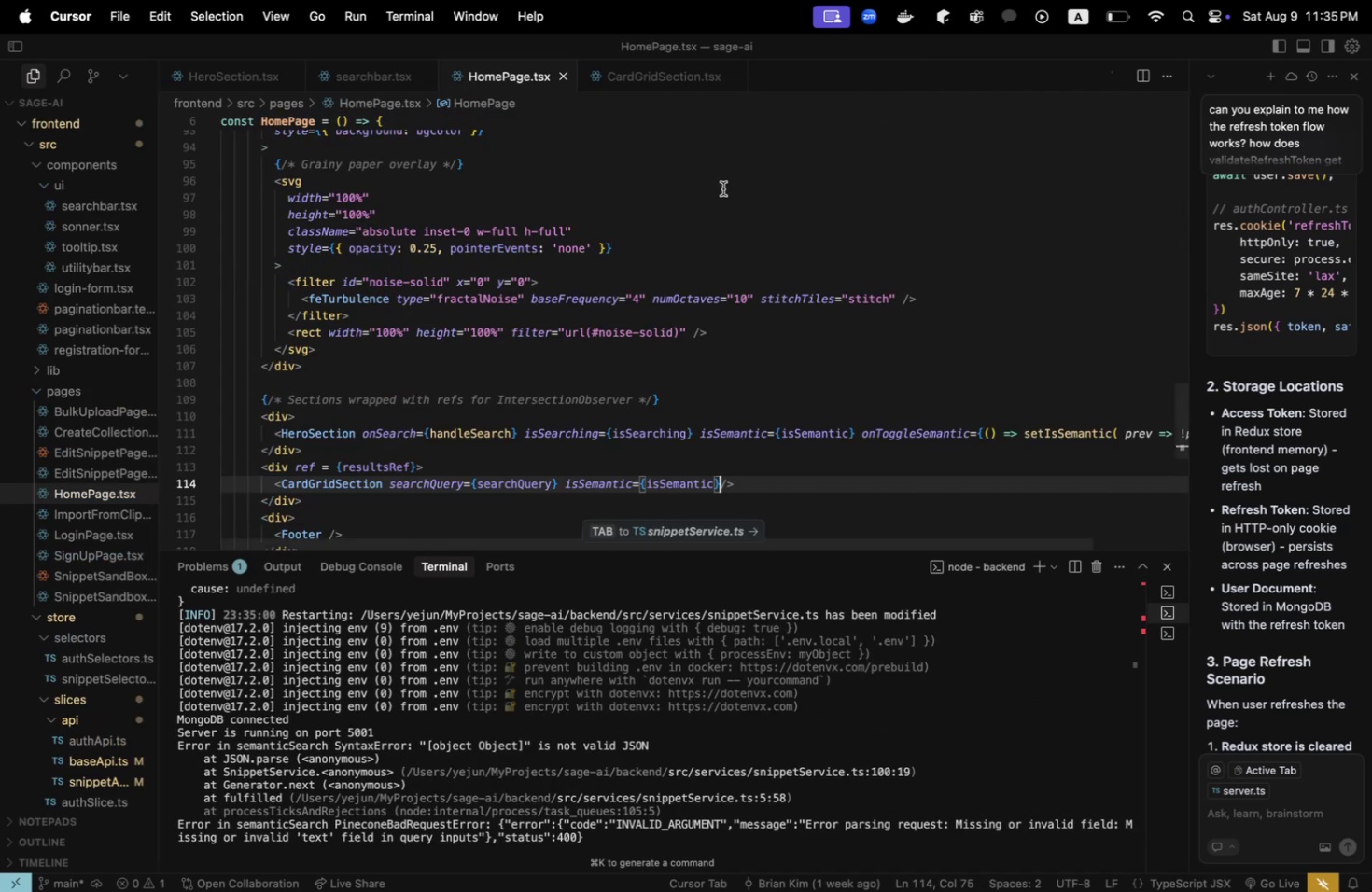 
scroll: coordinate [706, 232], scroll_direction: down, amount: 3.0
 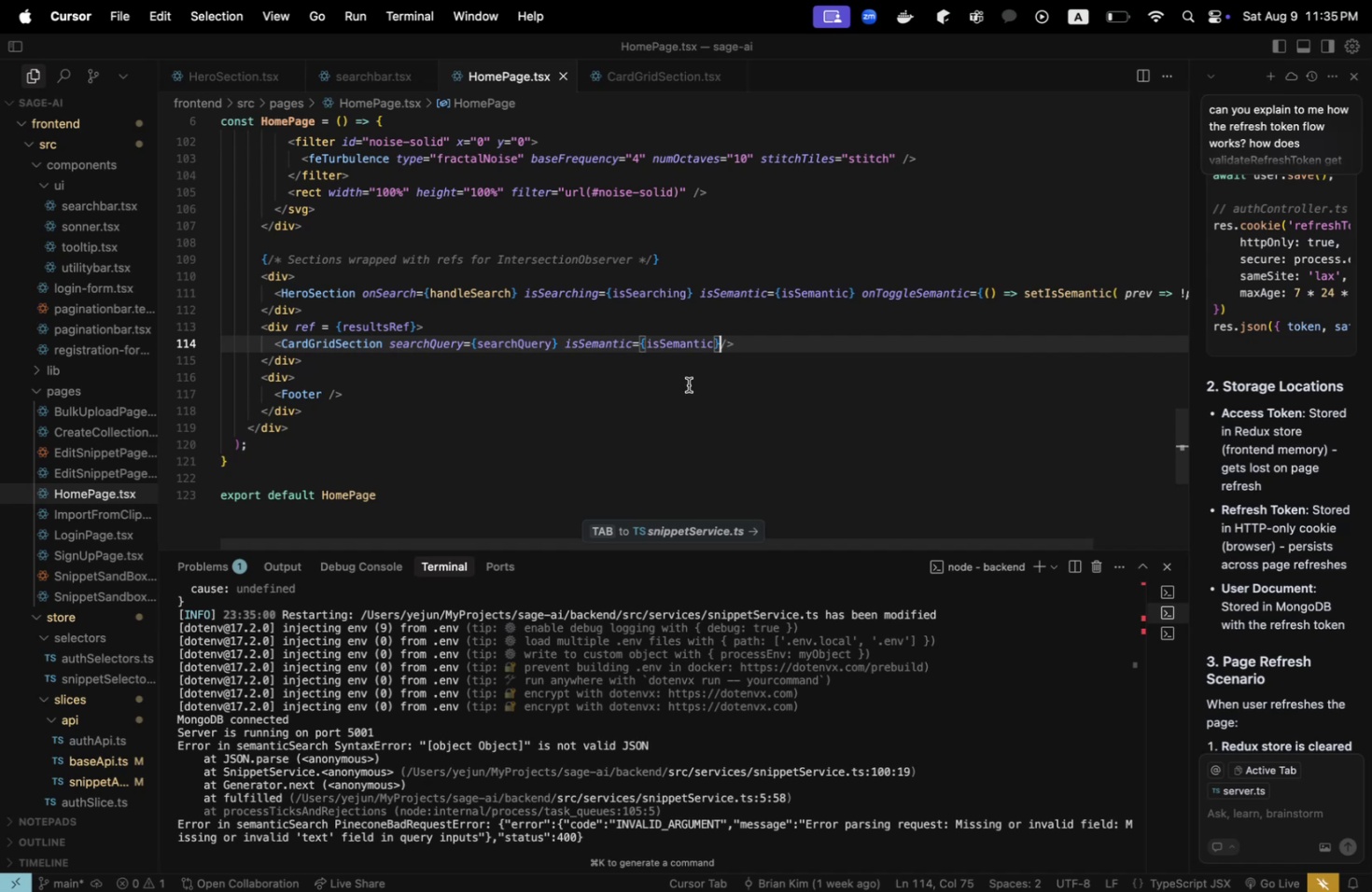 
scroll: coordinate [578, 280], scroll_direction: up, amount: 3.0
 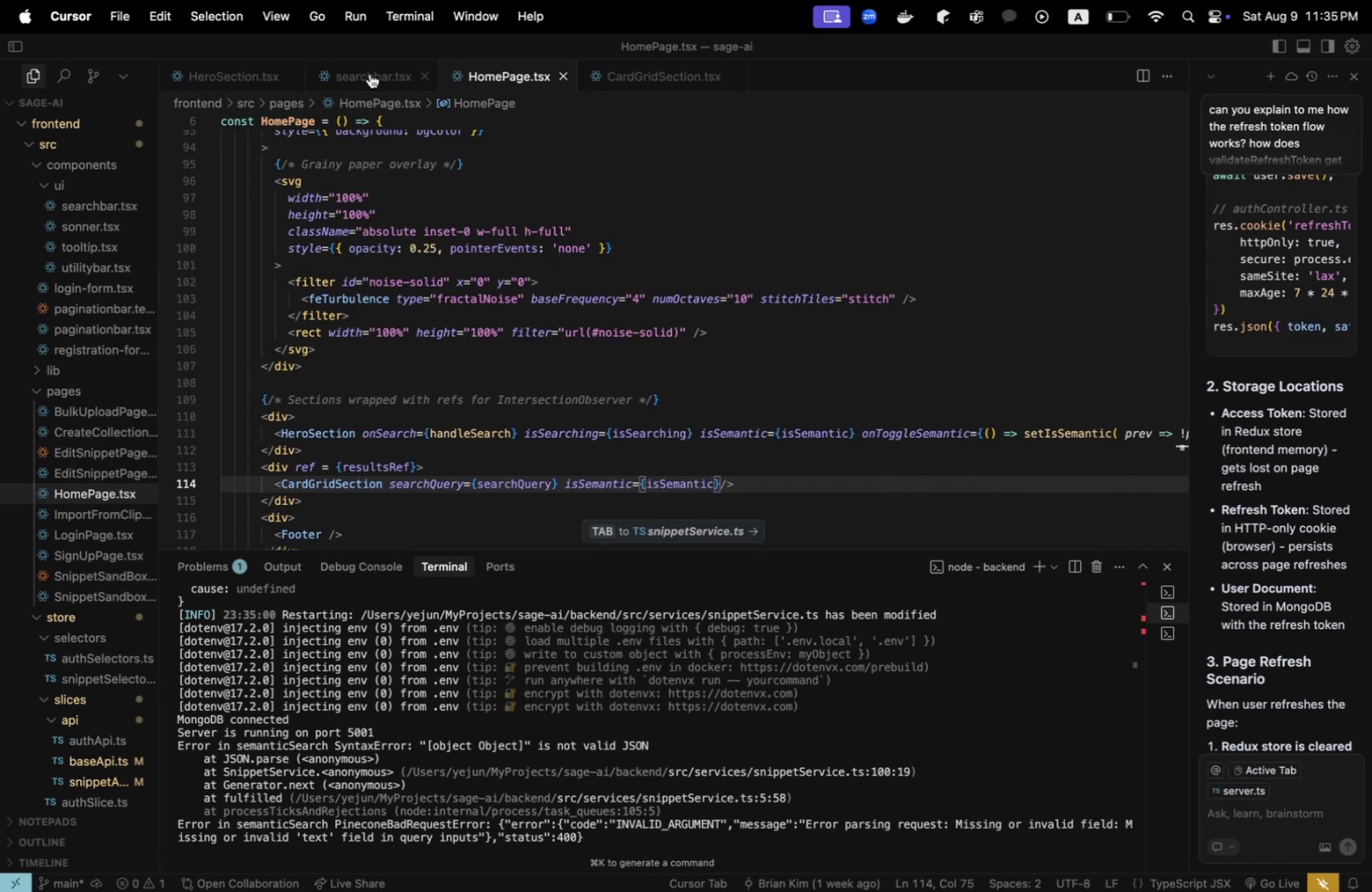 
left_click([370, 72])
 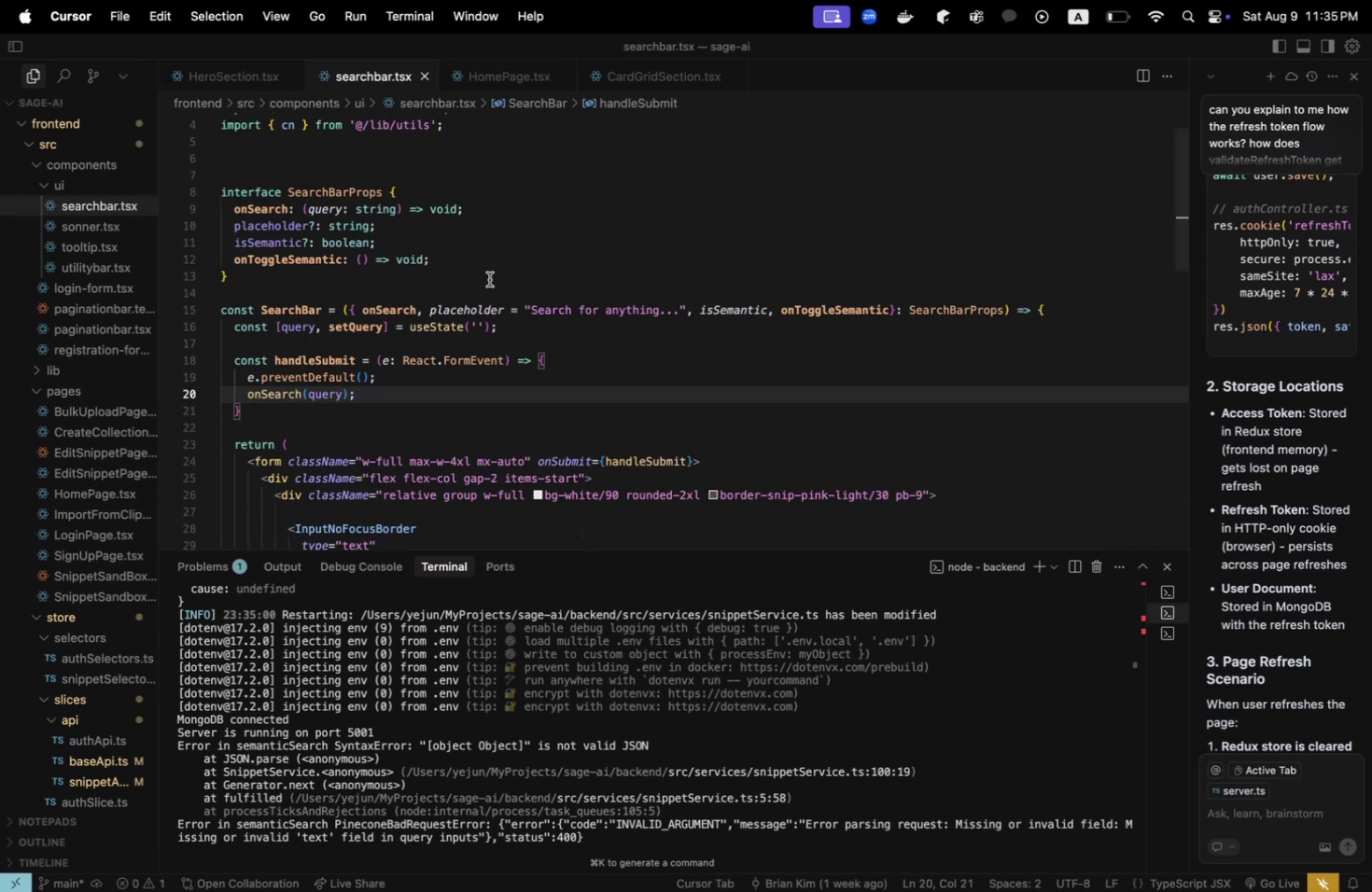 
scroll: coordinate [489, 279], scroll_direction: down, amount: 1.0
 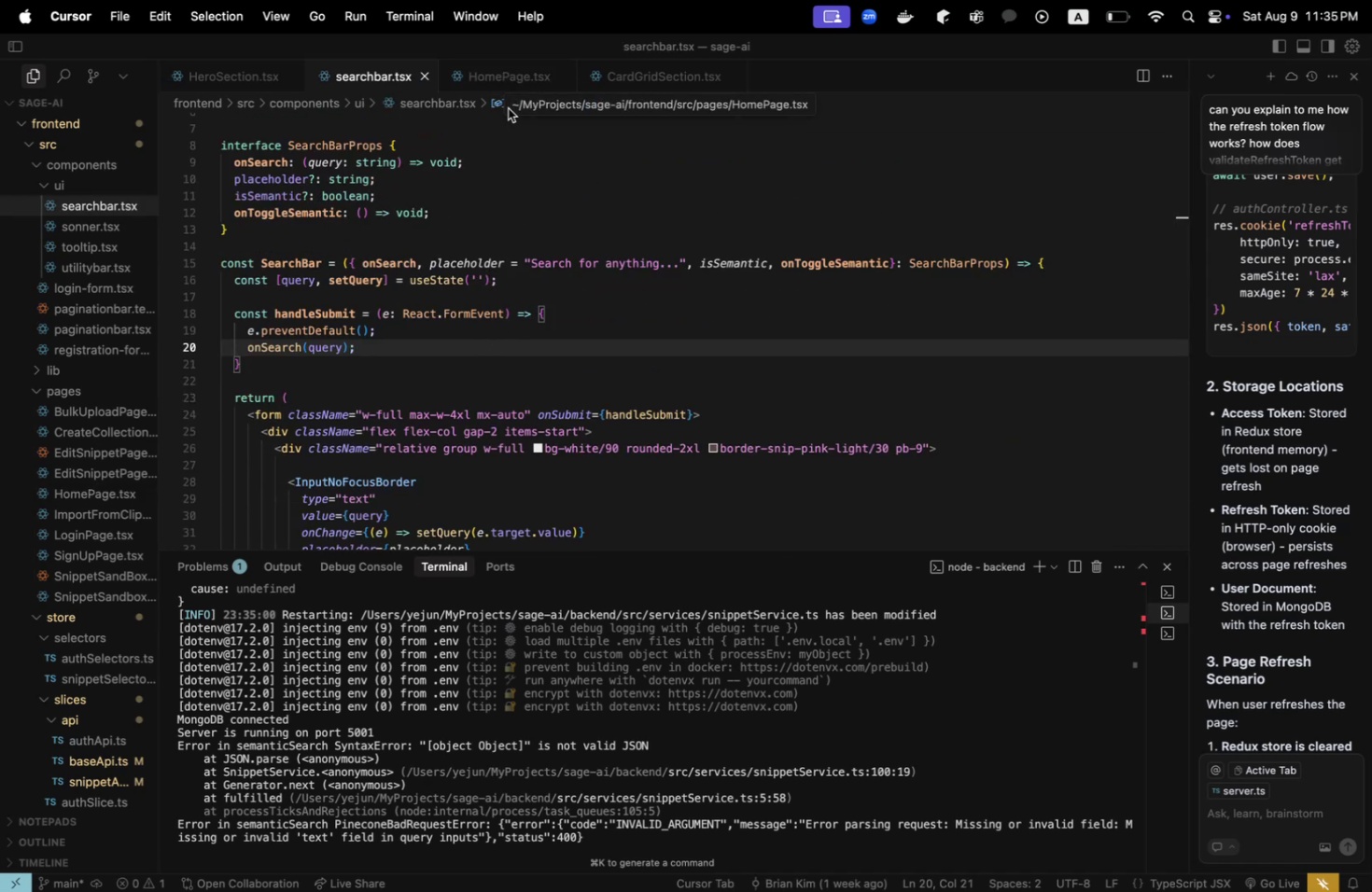 
wait(8.73)
 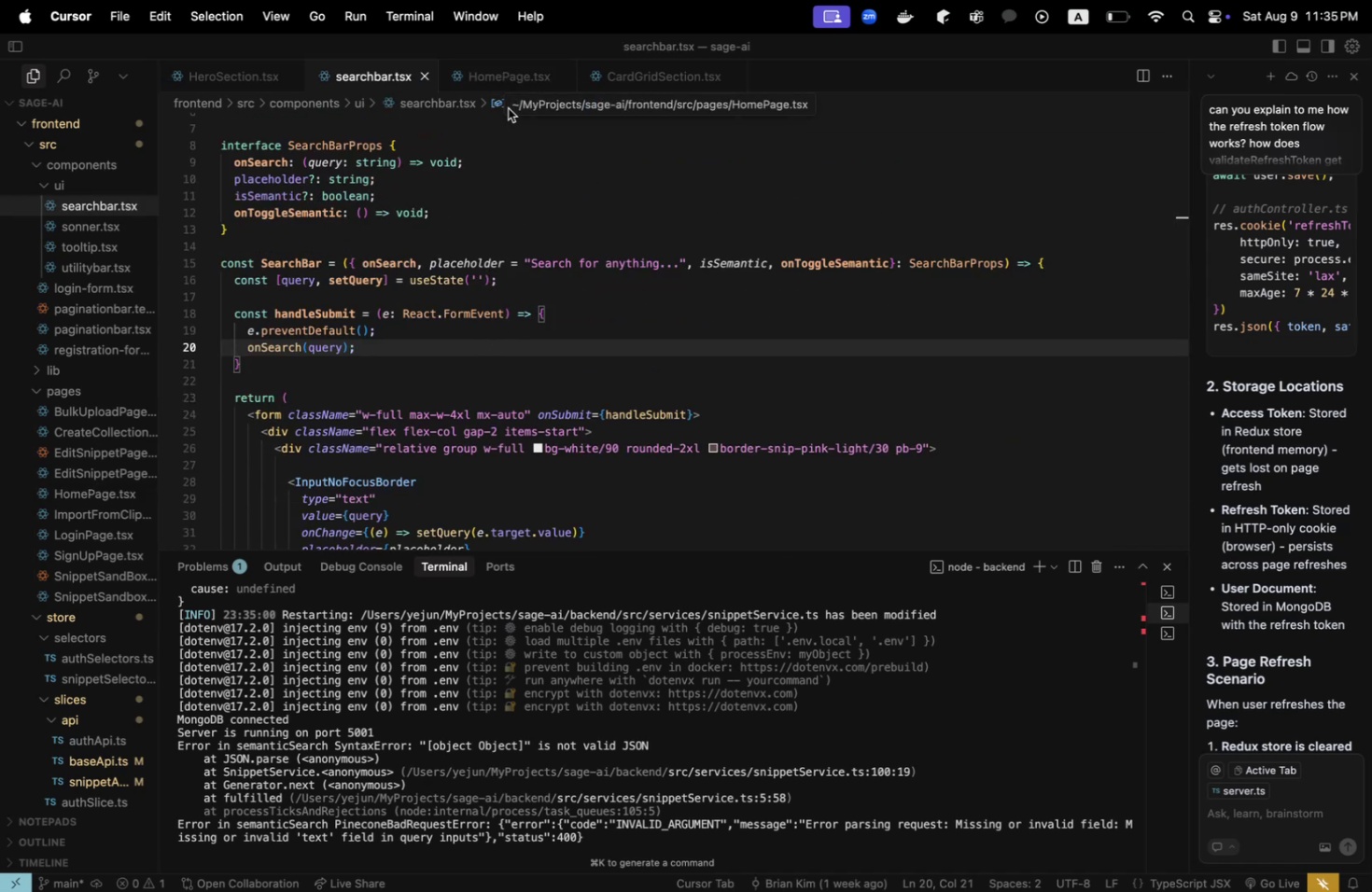 
scroll: coordinate [551, 387], scroll_direction: down, amount: 3.0
 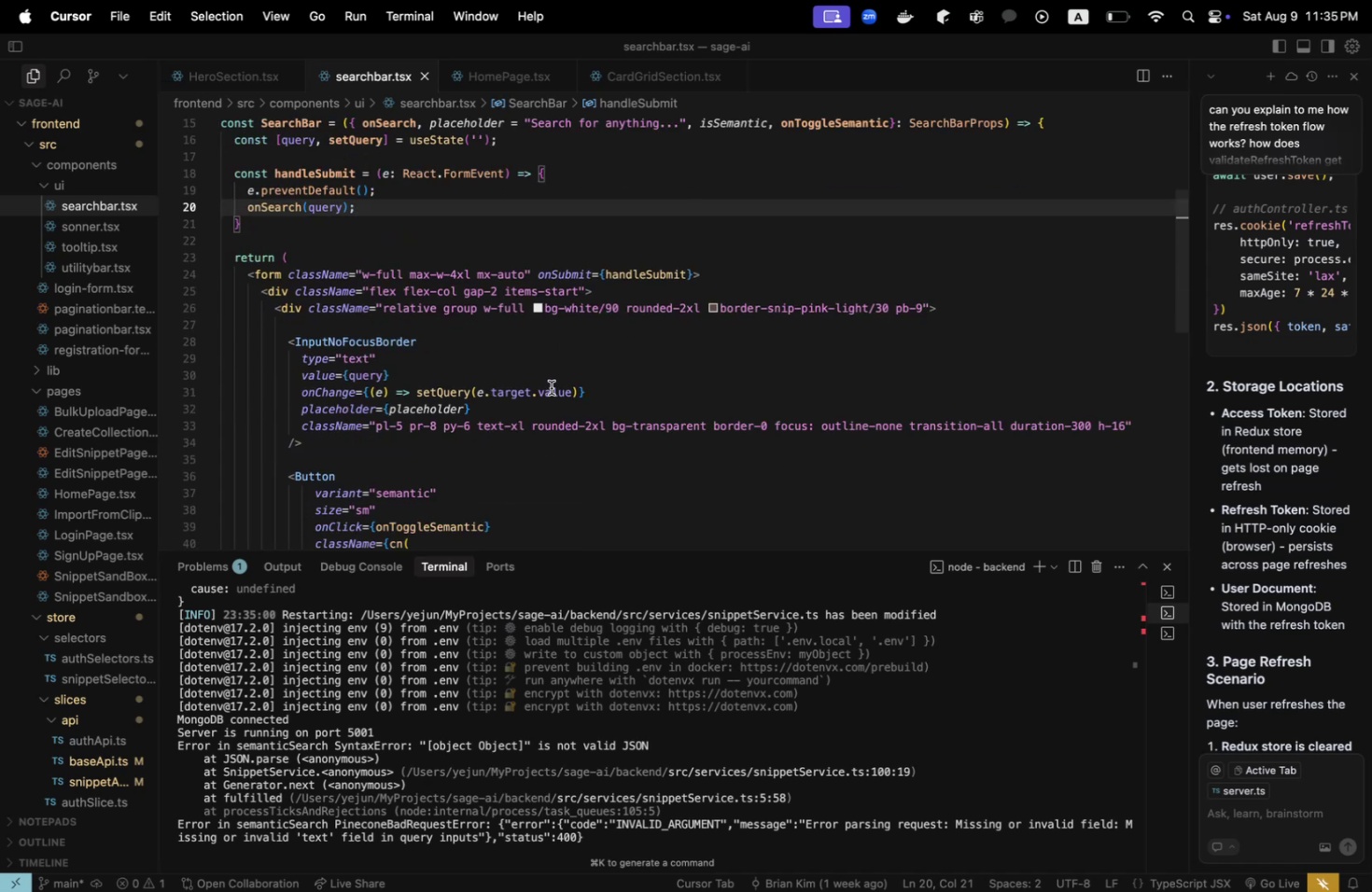 
scroll: coordinate [551, 387], scroll_direction: up, amount: 4.0
 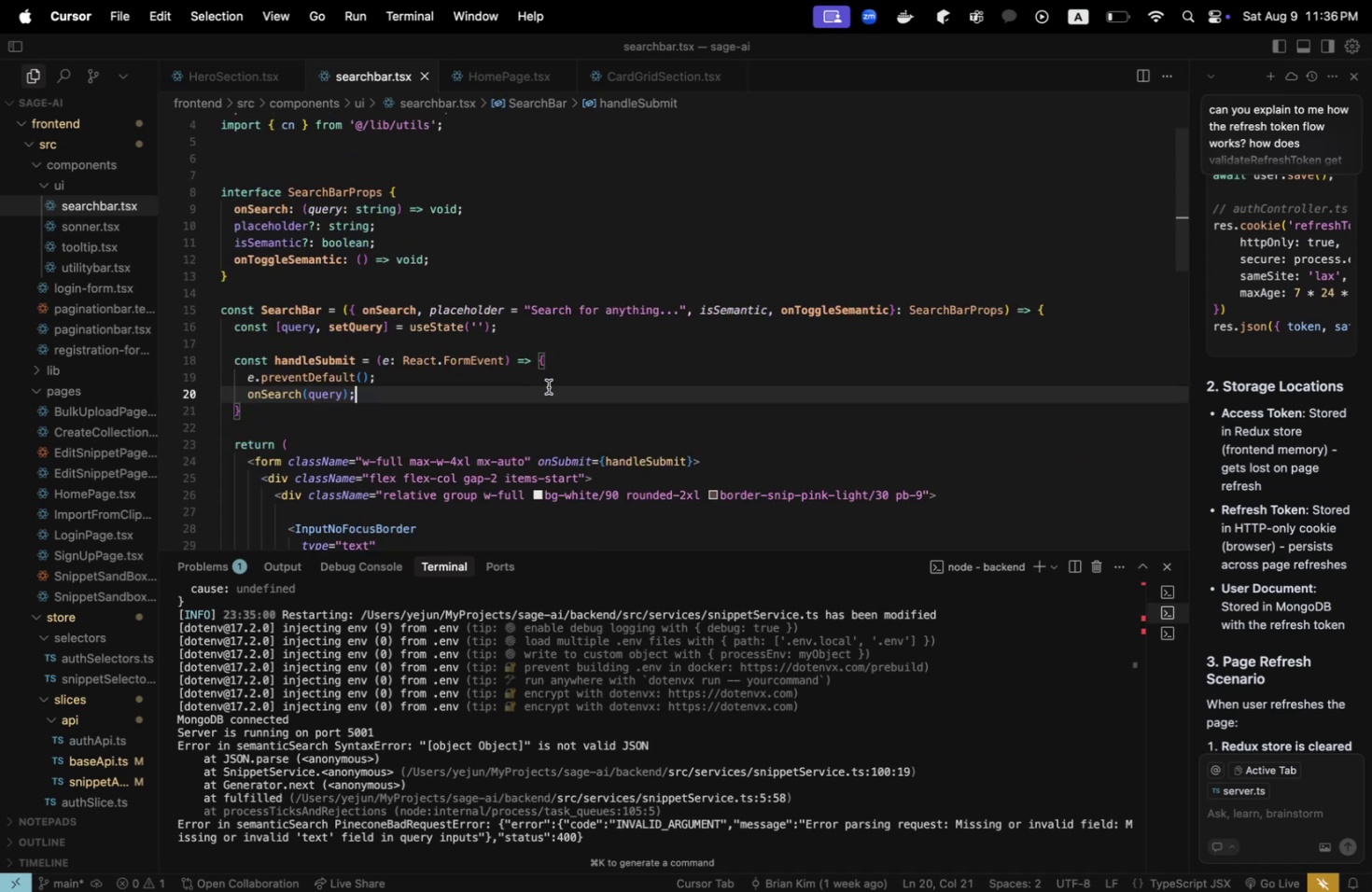 
wait(6.27)
 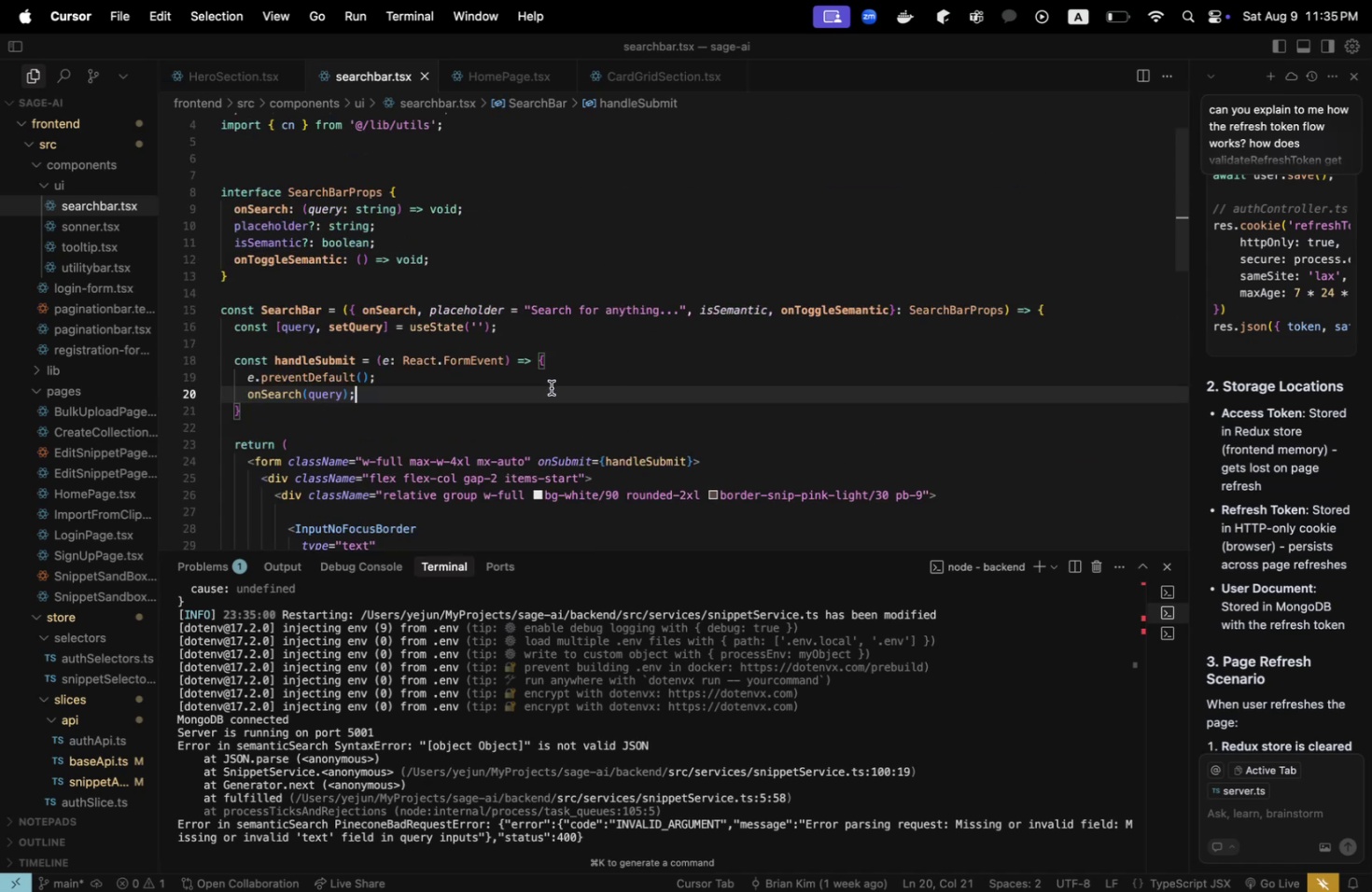 
scroll: coordinate [554, 291], scroll_direction: up, amount: 17.0
 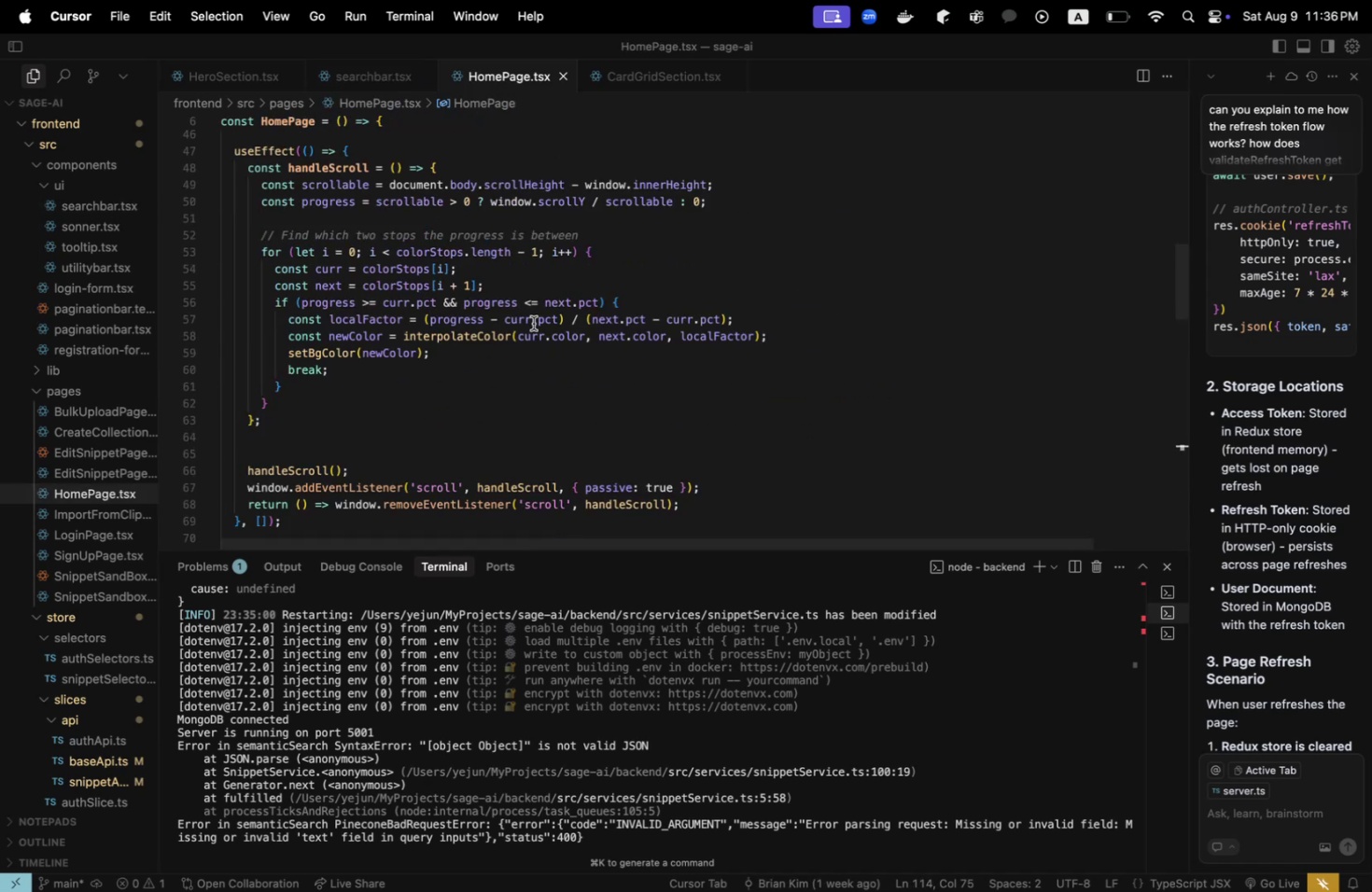 
scroll: coordinate [580, 385], scroll_direction: down, amount: 4.0
 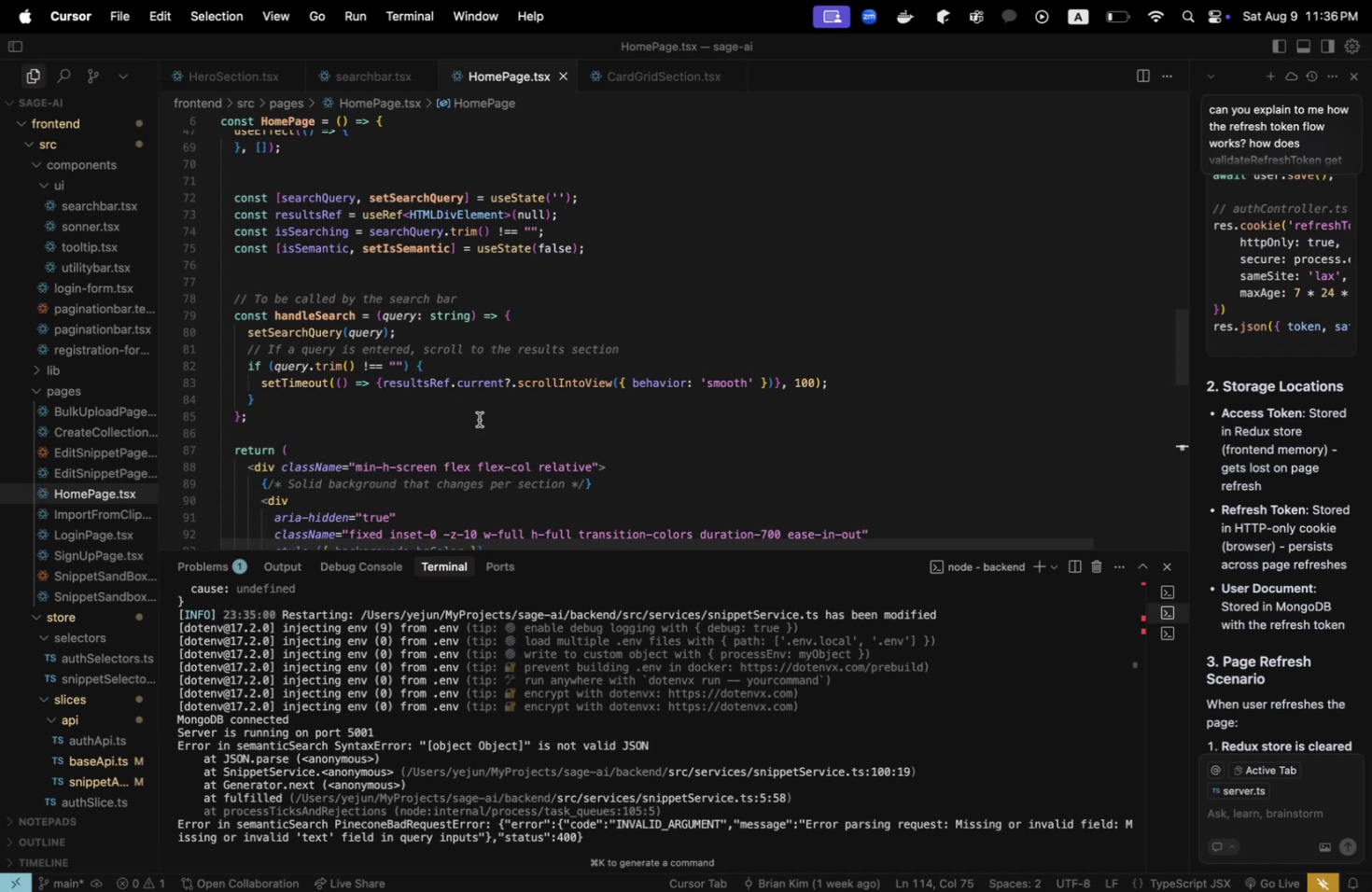 
wait(19.45)
 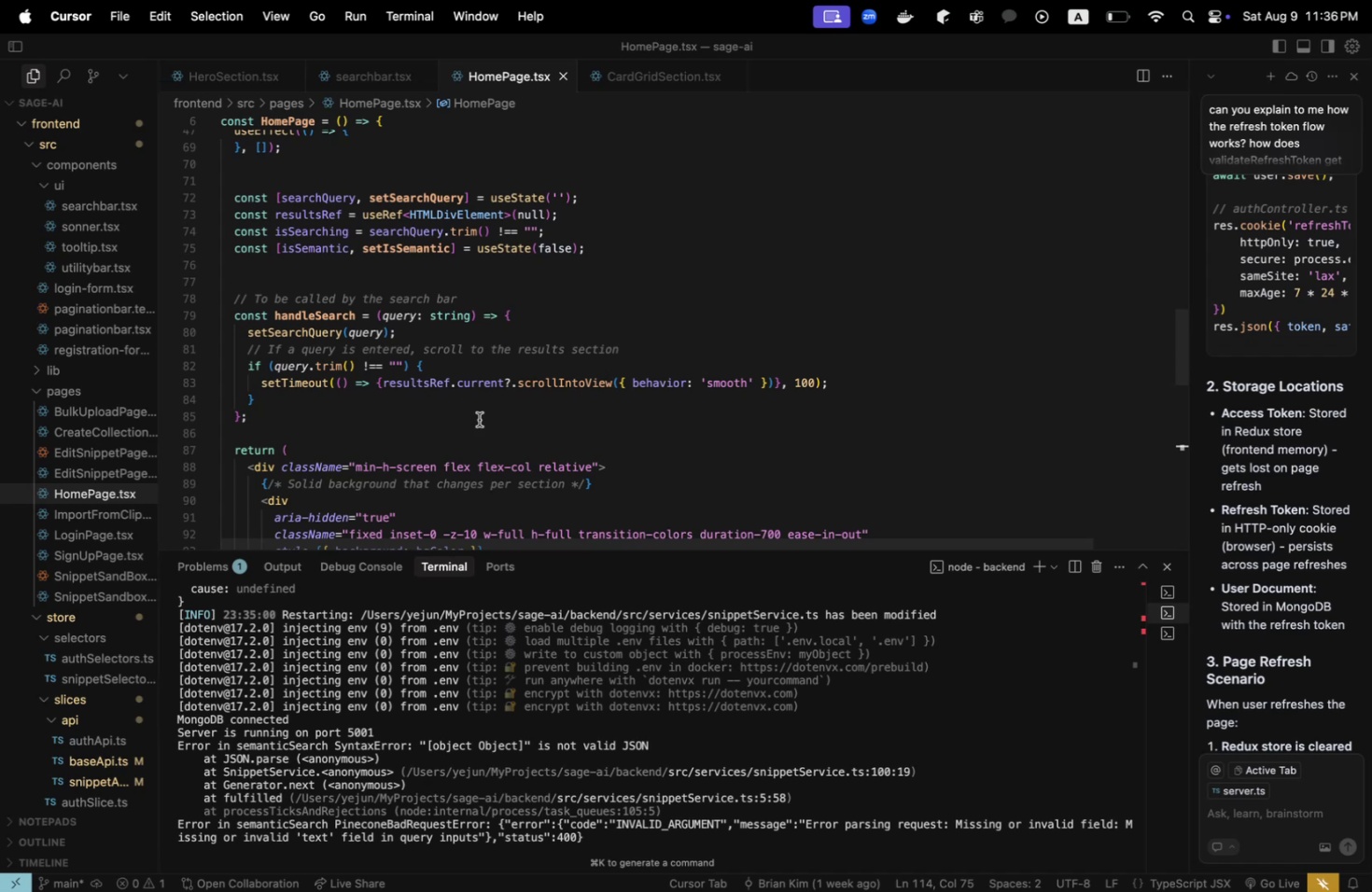 
scroll: coordinate [479, 419], scroll_direction: down, amount: 2.0
 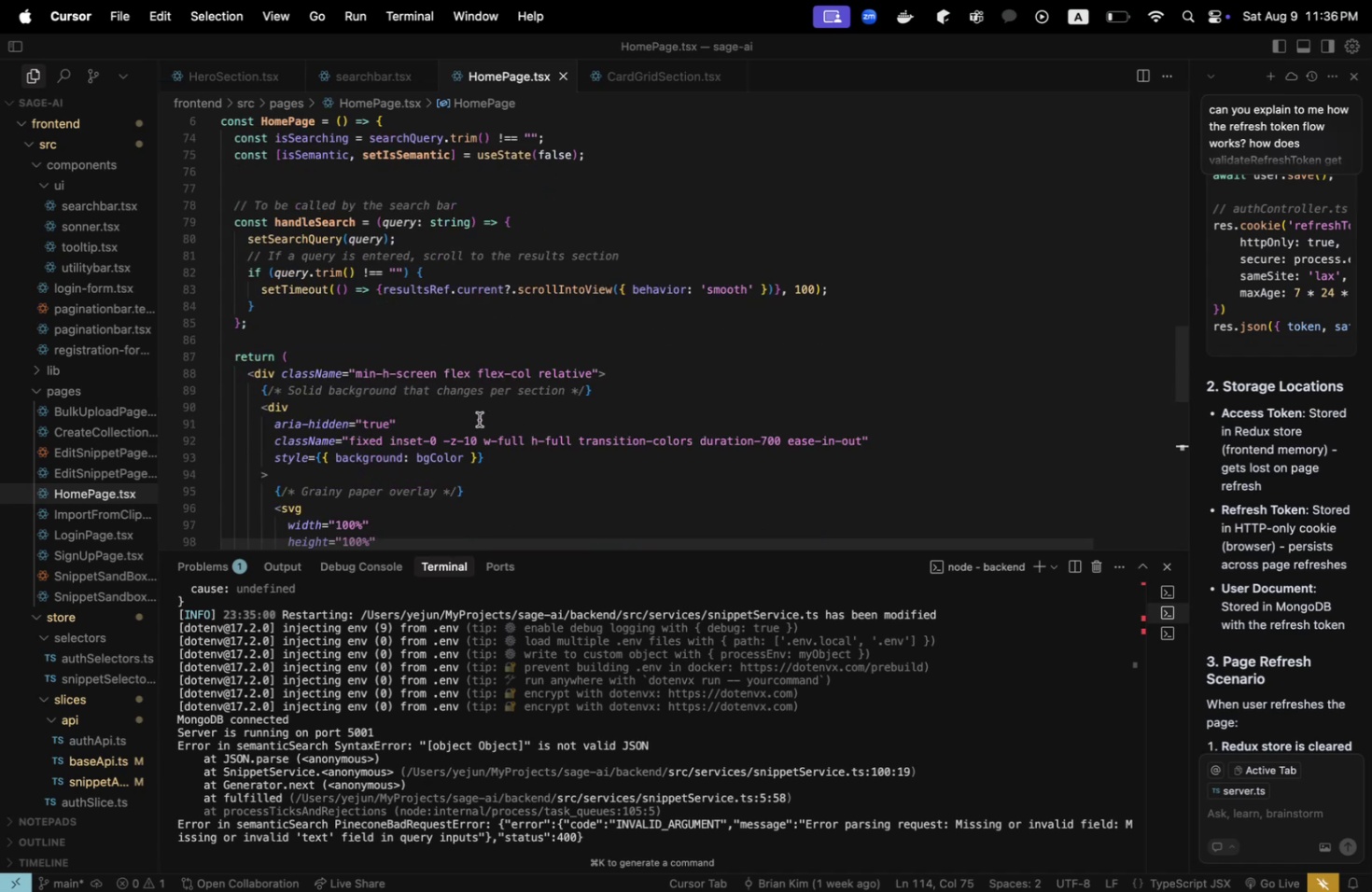 
scroll: coordinate [479, 419], scroll_direction: up, amount: 2.0
 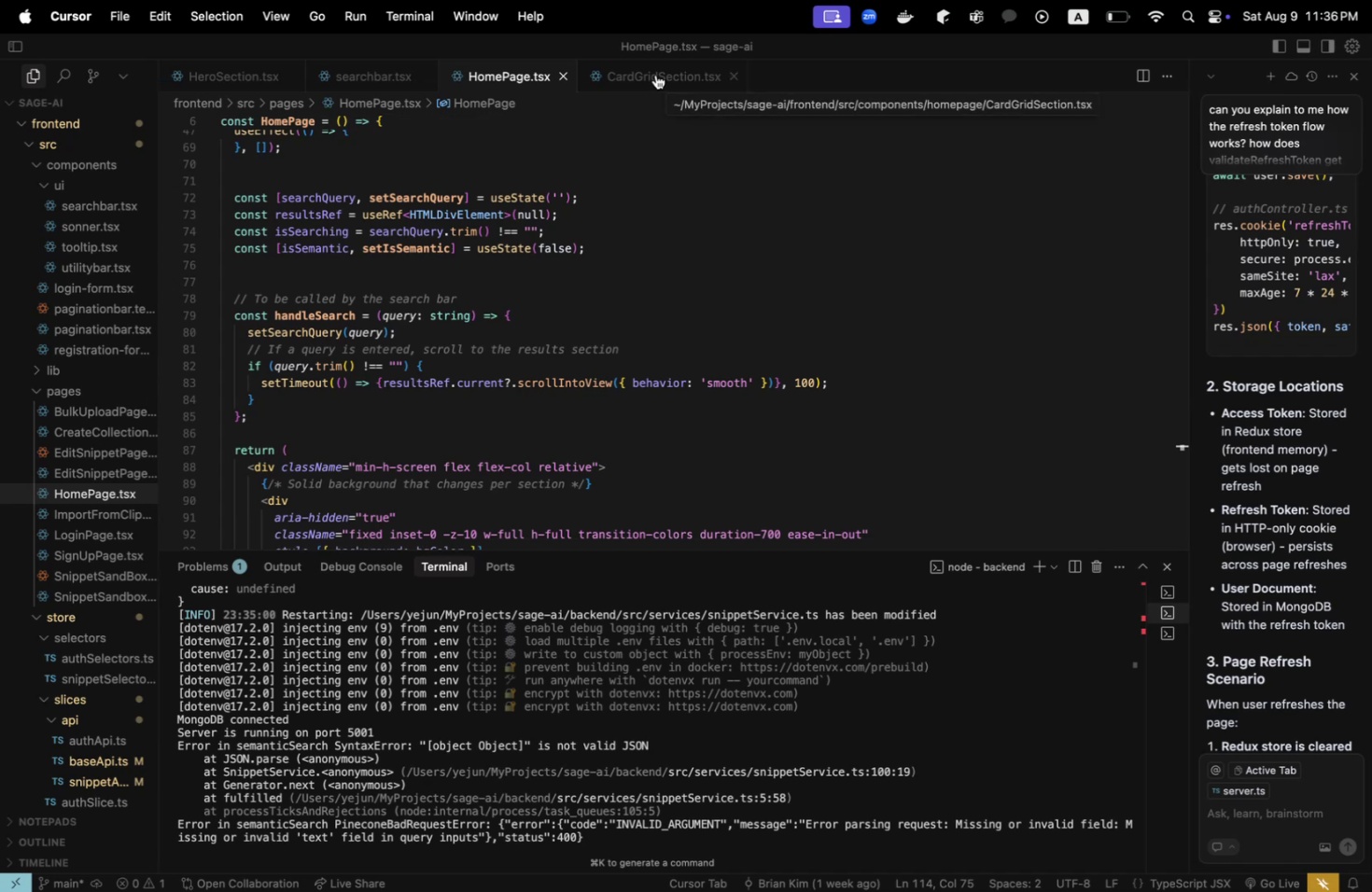 
wait(6.44)
 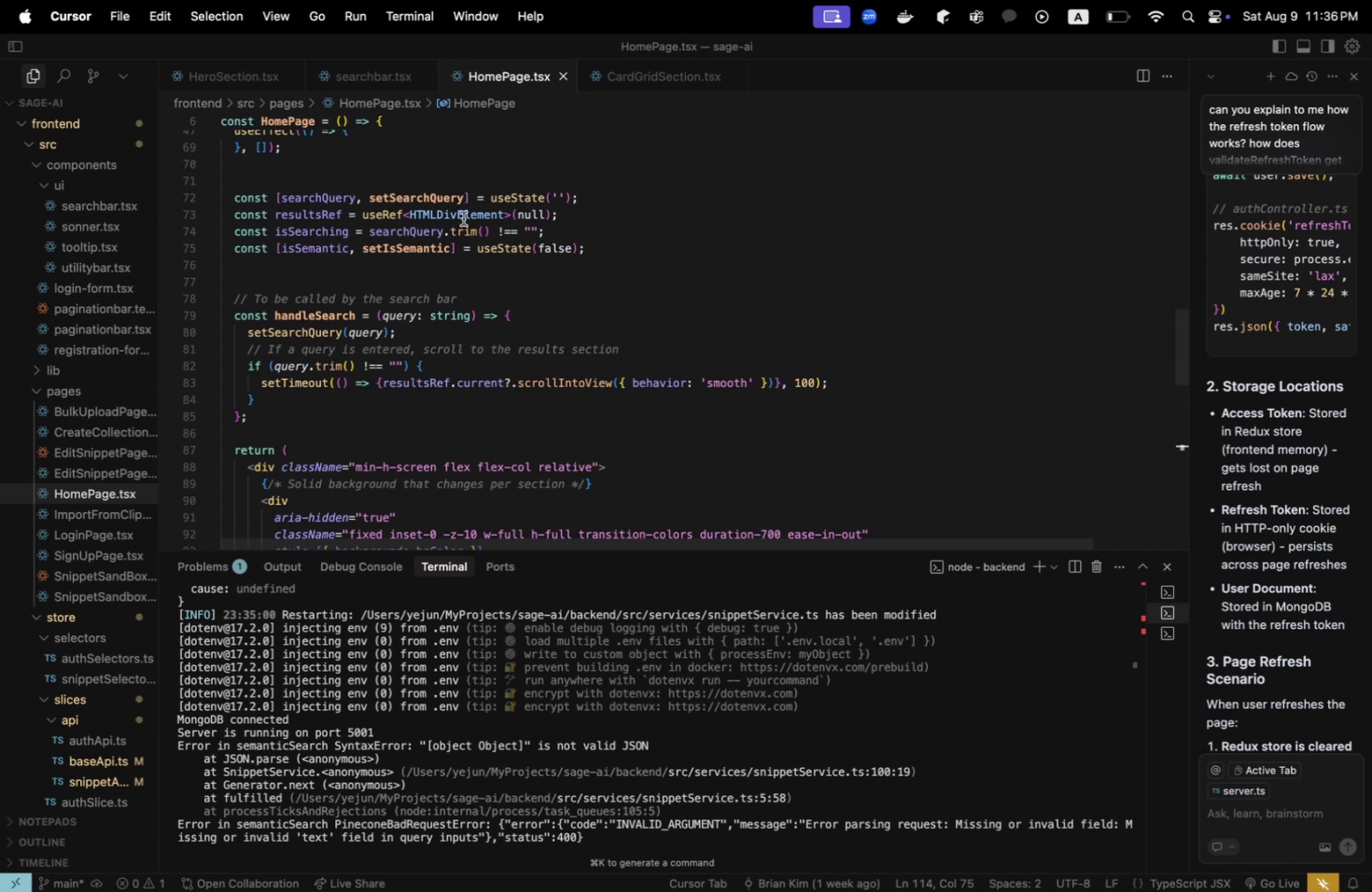 
left_click([655, 75])
 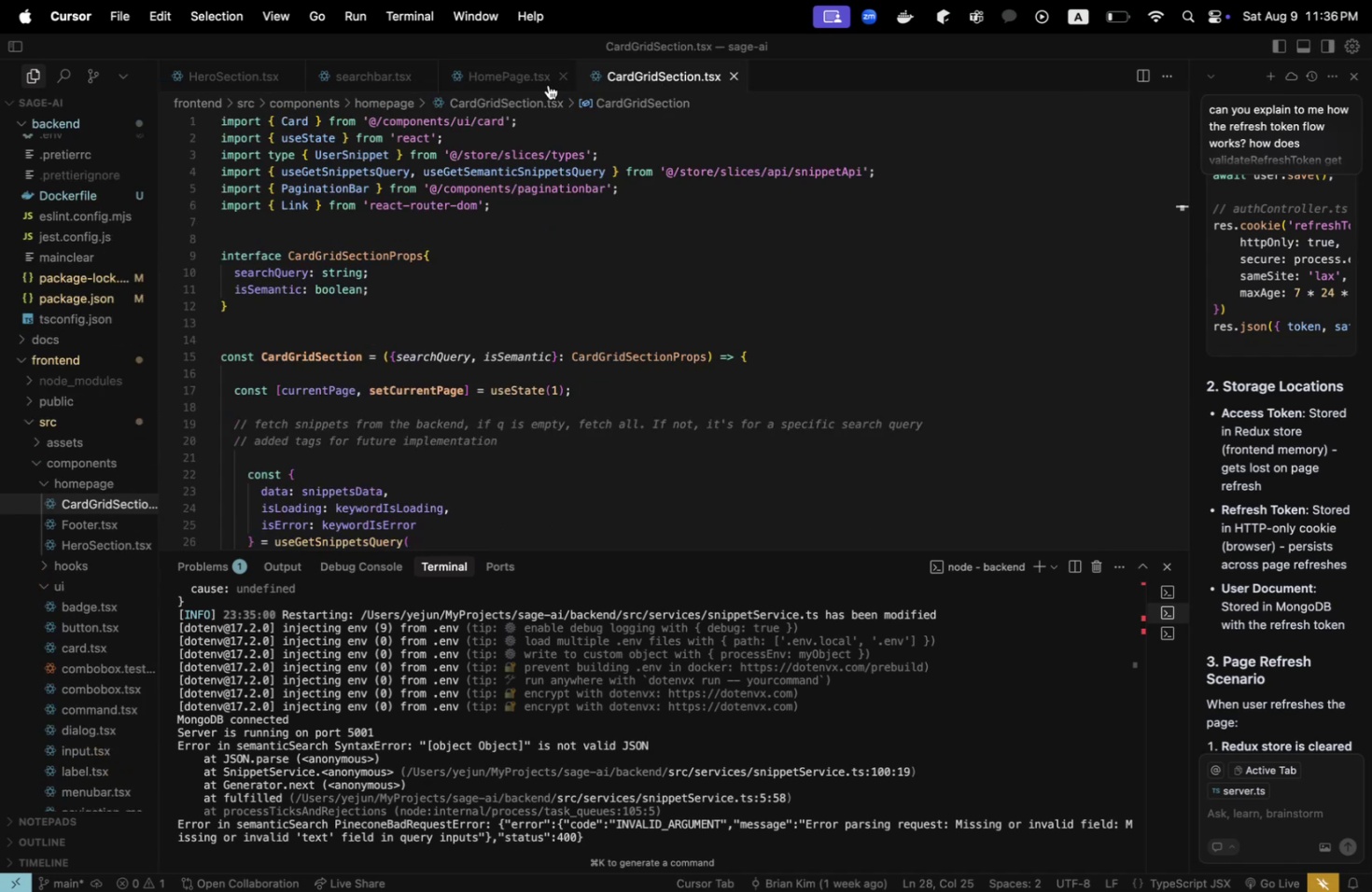 
left_click([500, 78])
 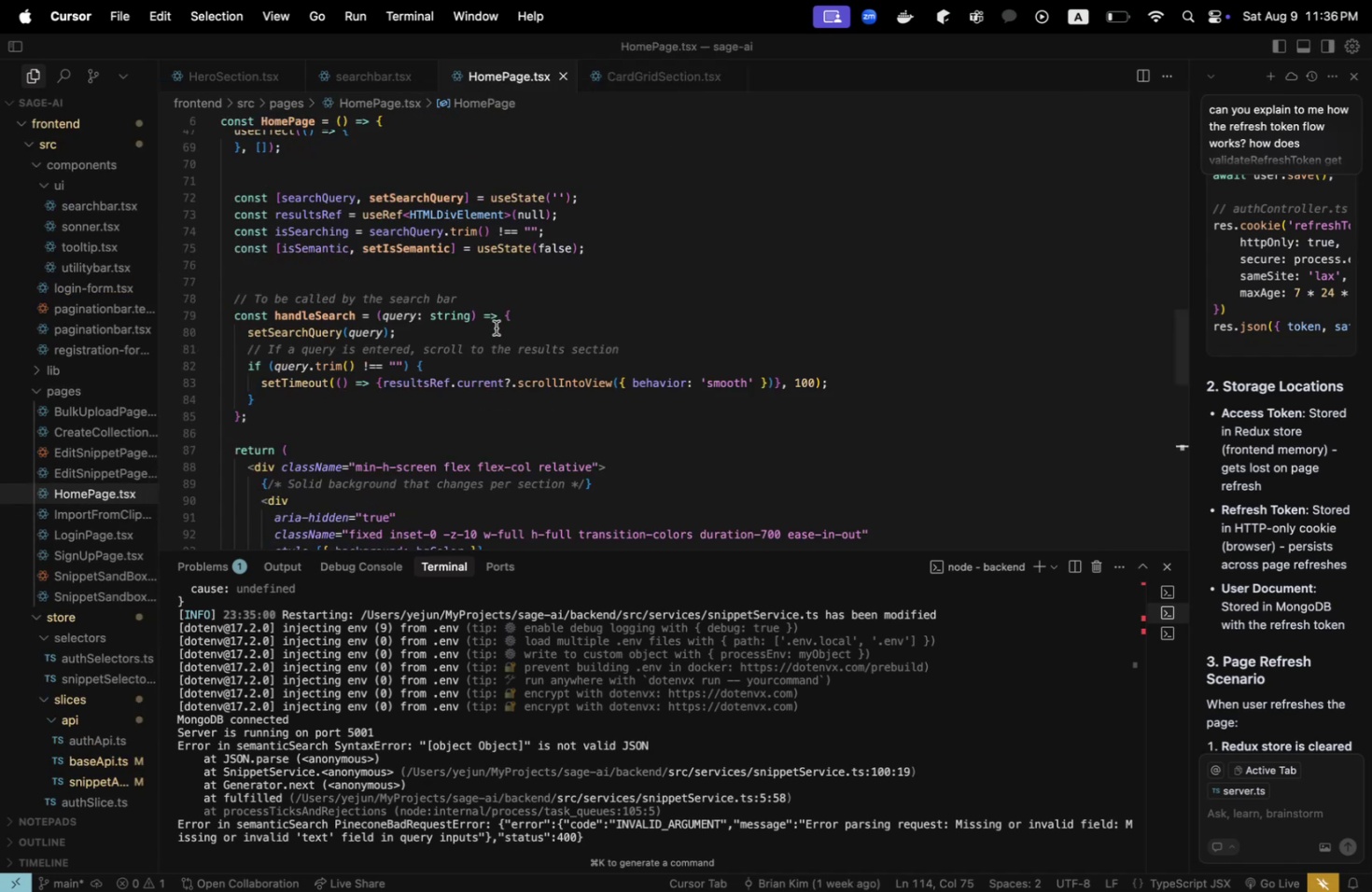 
scroll: coordinate [550, 405], scroll_direction: down, amount: 13.0
 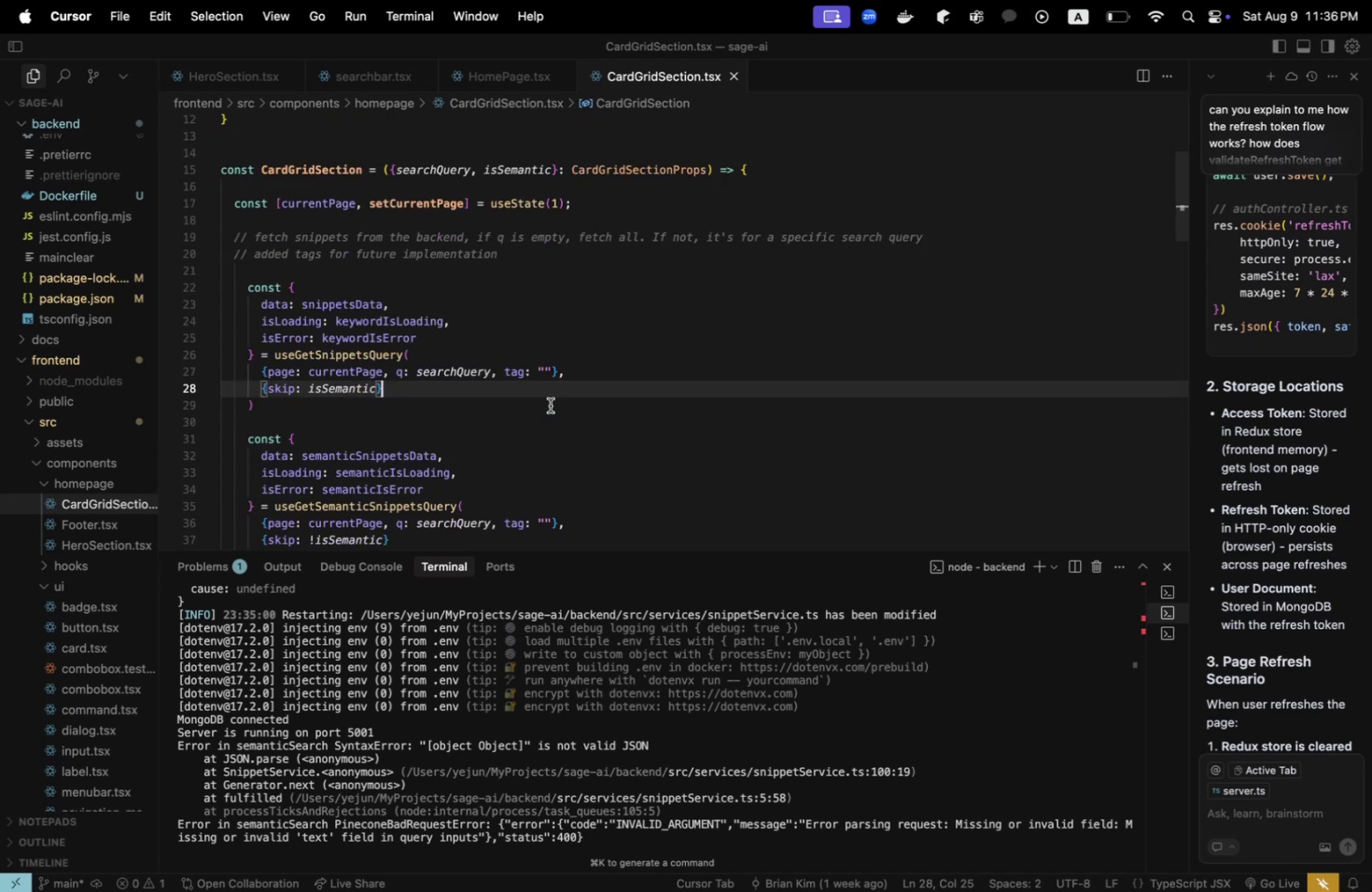 
wait(7.5)
 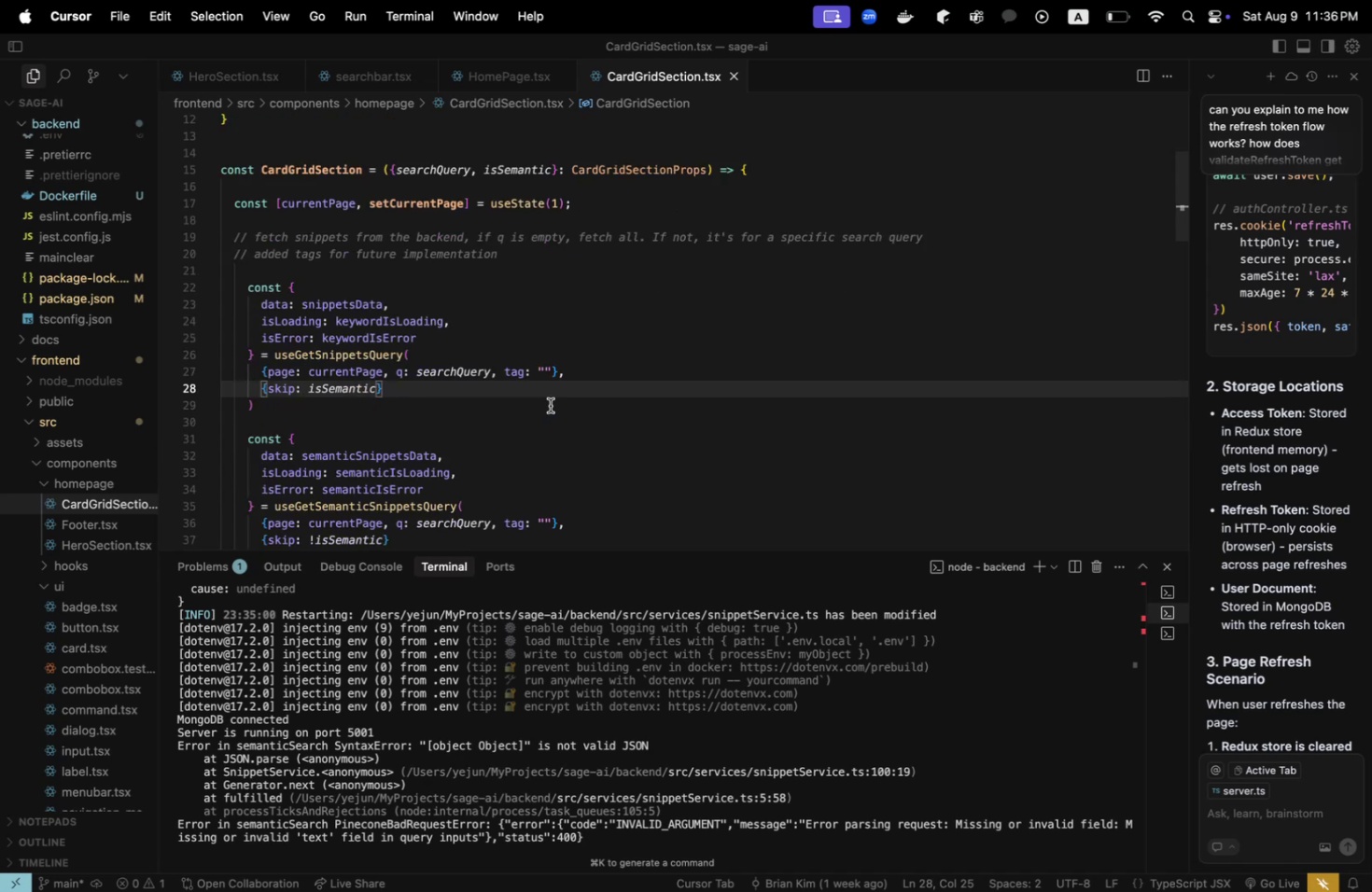 
mouse_move([343, 397])
 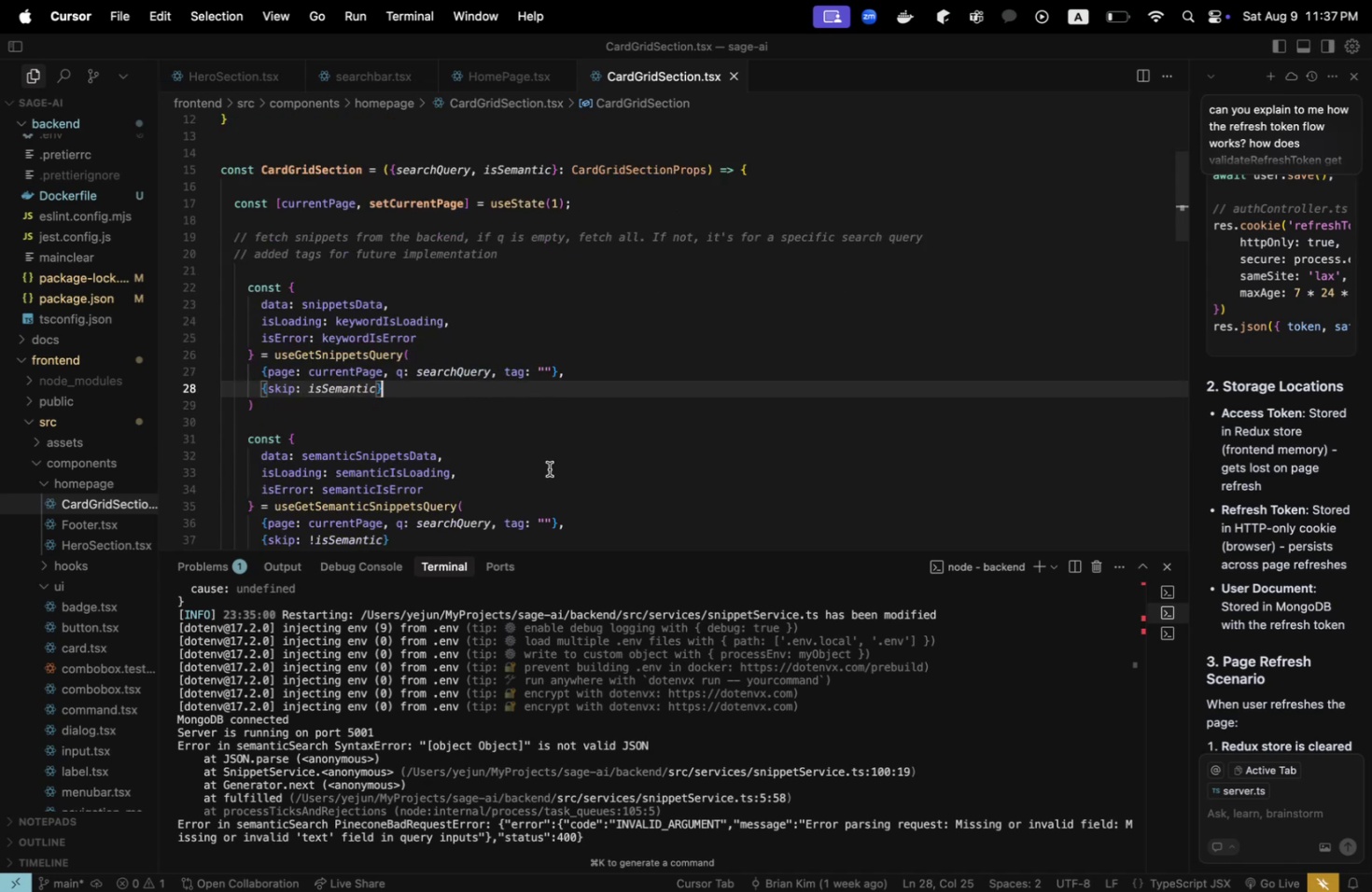 
scroll: coordinate [549, 468], scroll_direction: down, amount: 3.0
 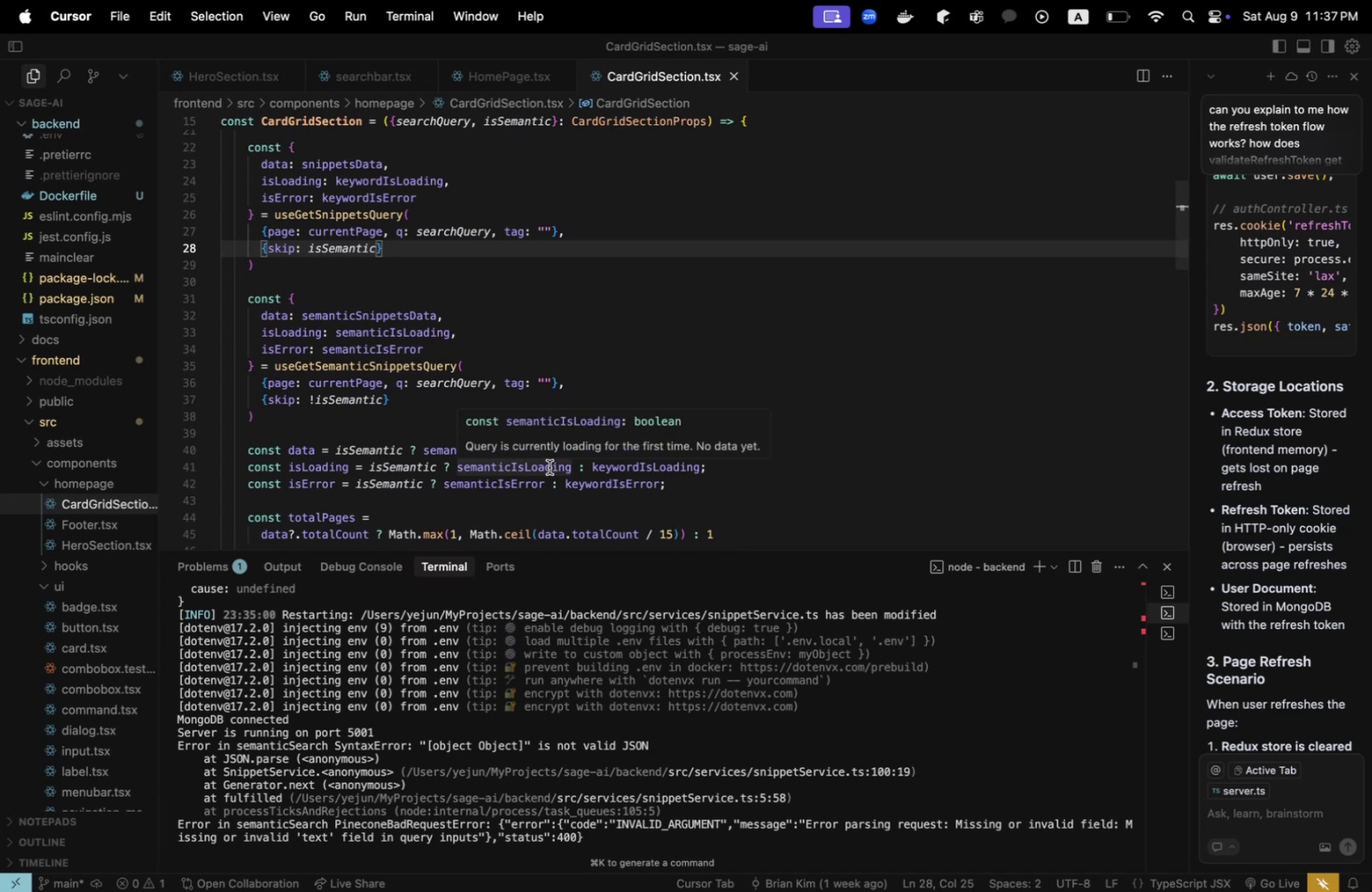 
mouse_move([426, 380])
 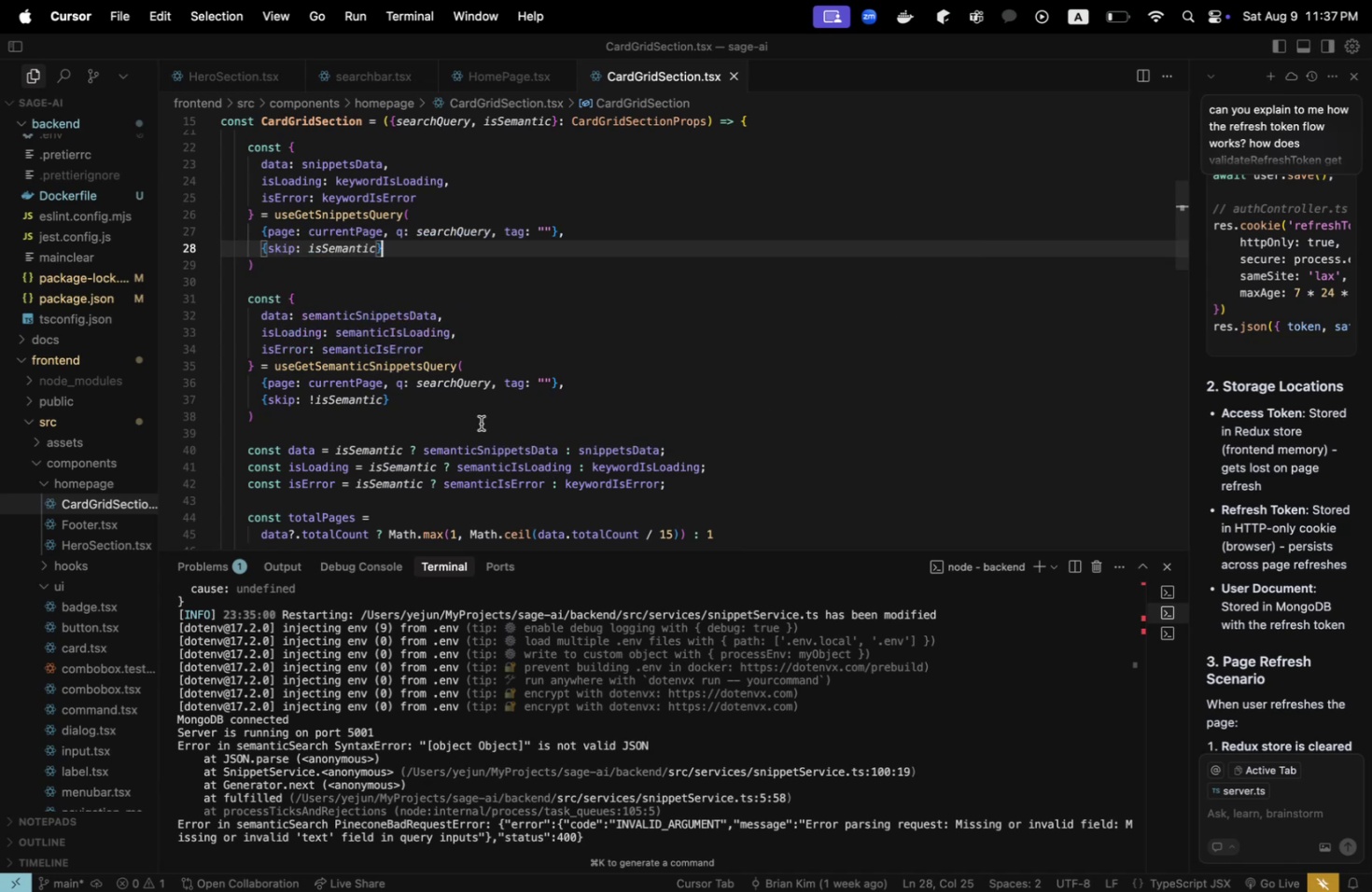 
wait(10.6)
 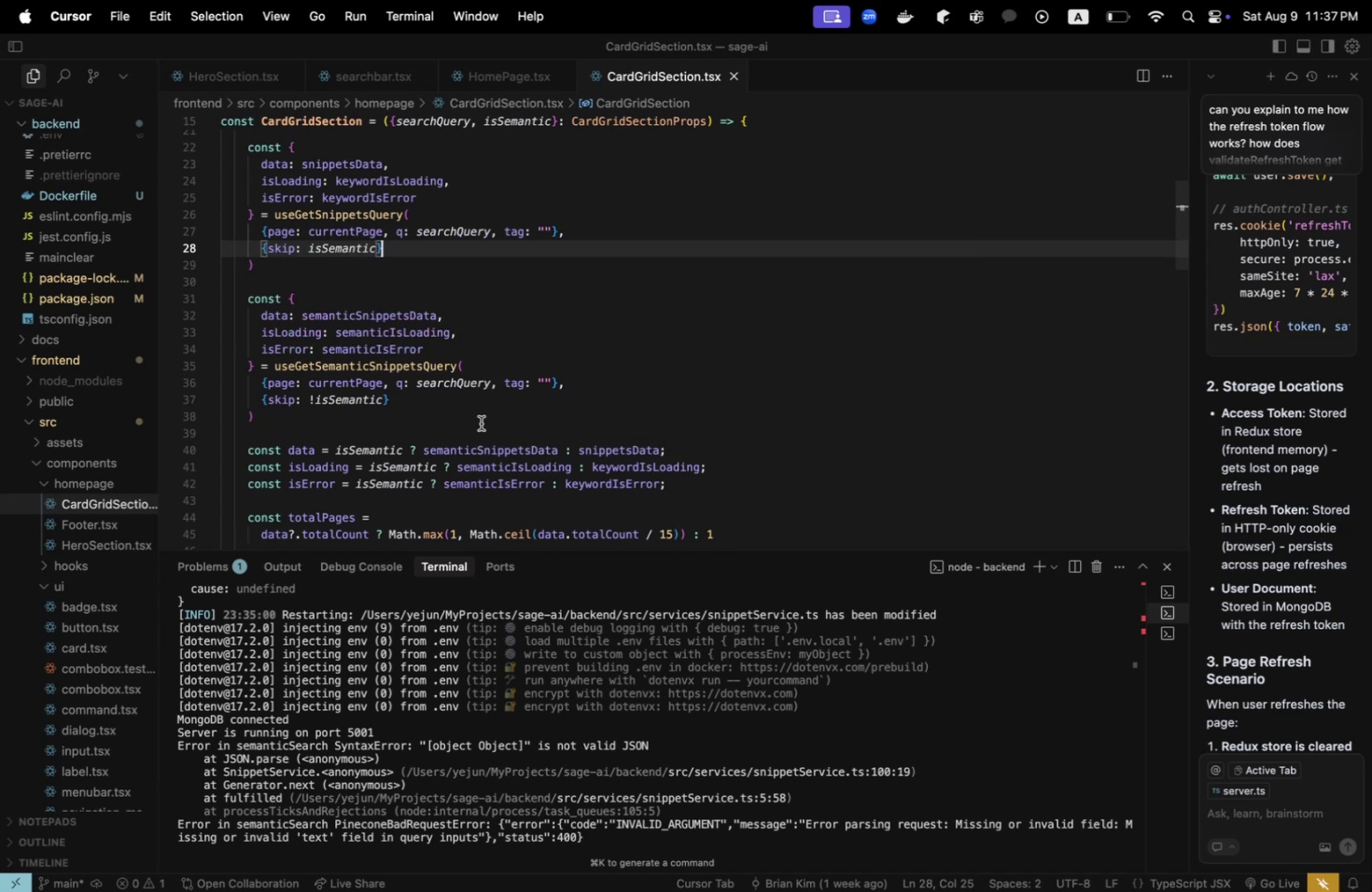 
scroll: coordinate [684, 756], scroll_direction: down, amount: 2.0
 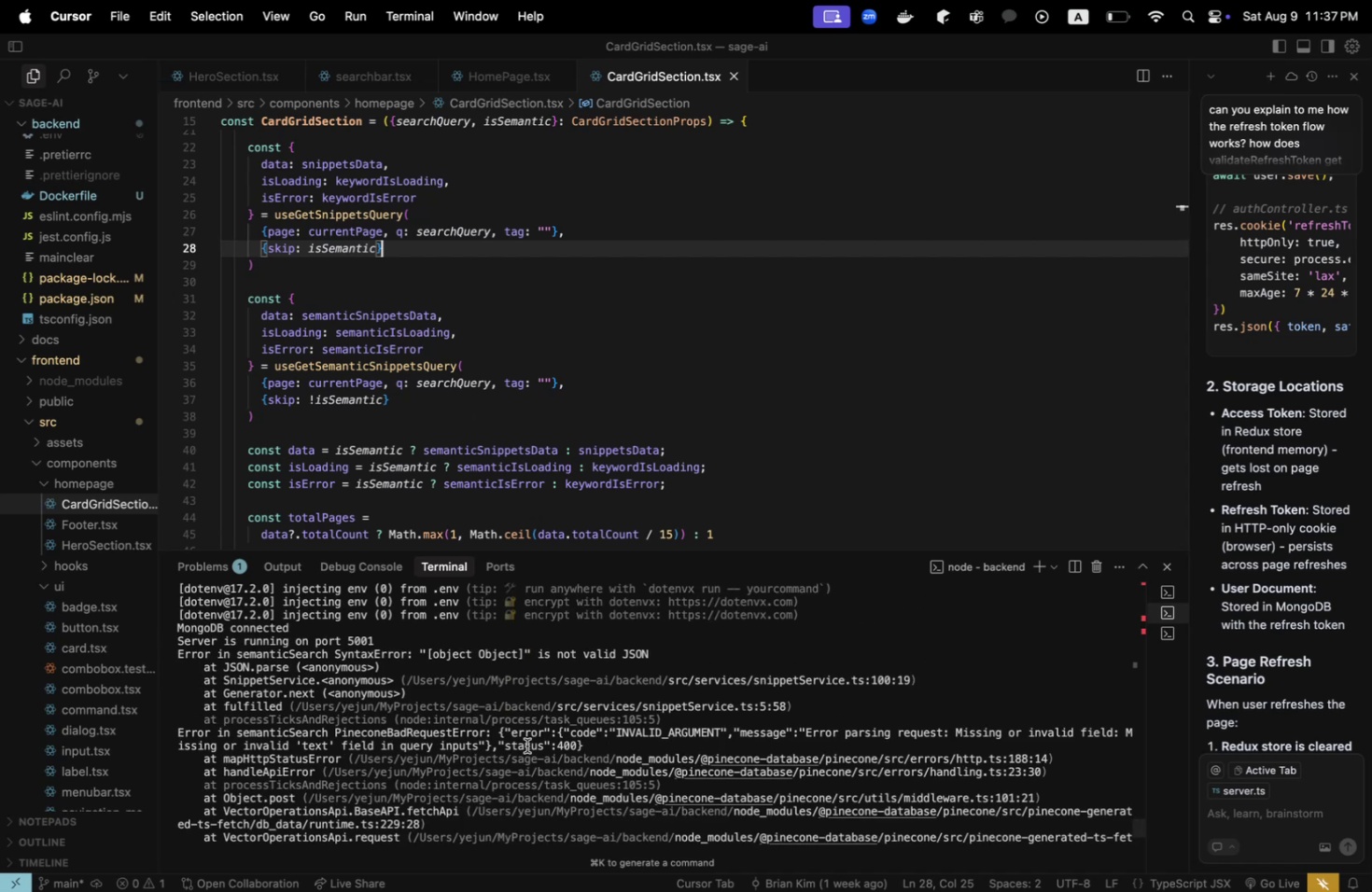 
wait(5.37)
 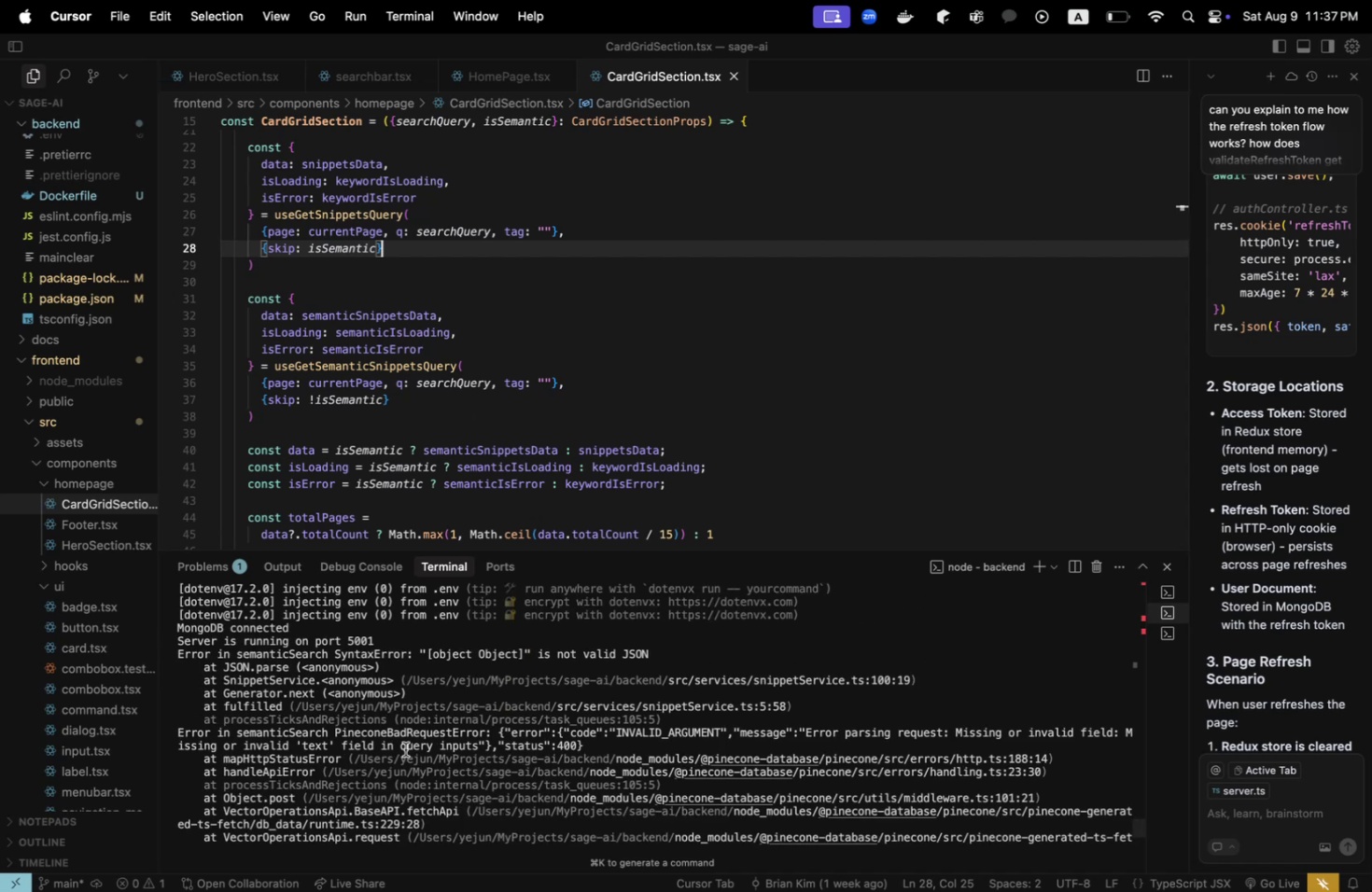 
scroll: coordinate [545, 758], scroll_direction: down, amount: 1.0
 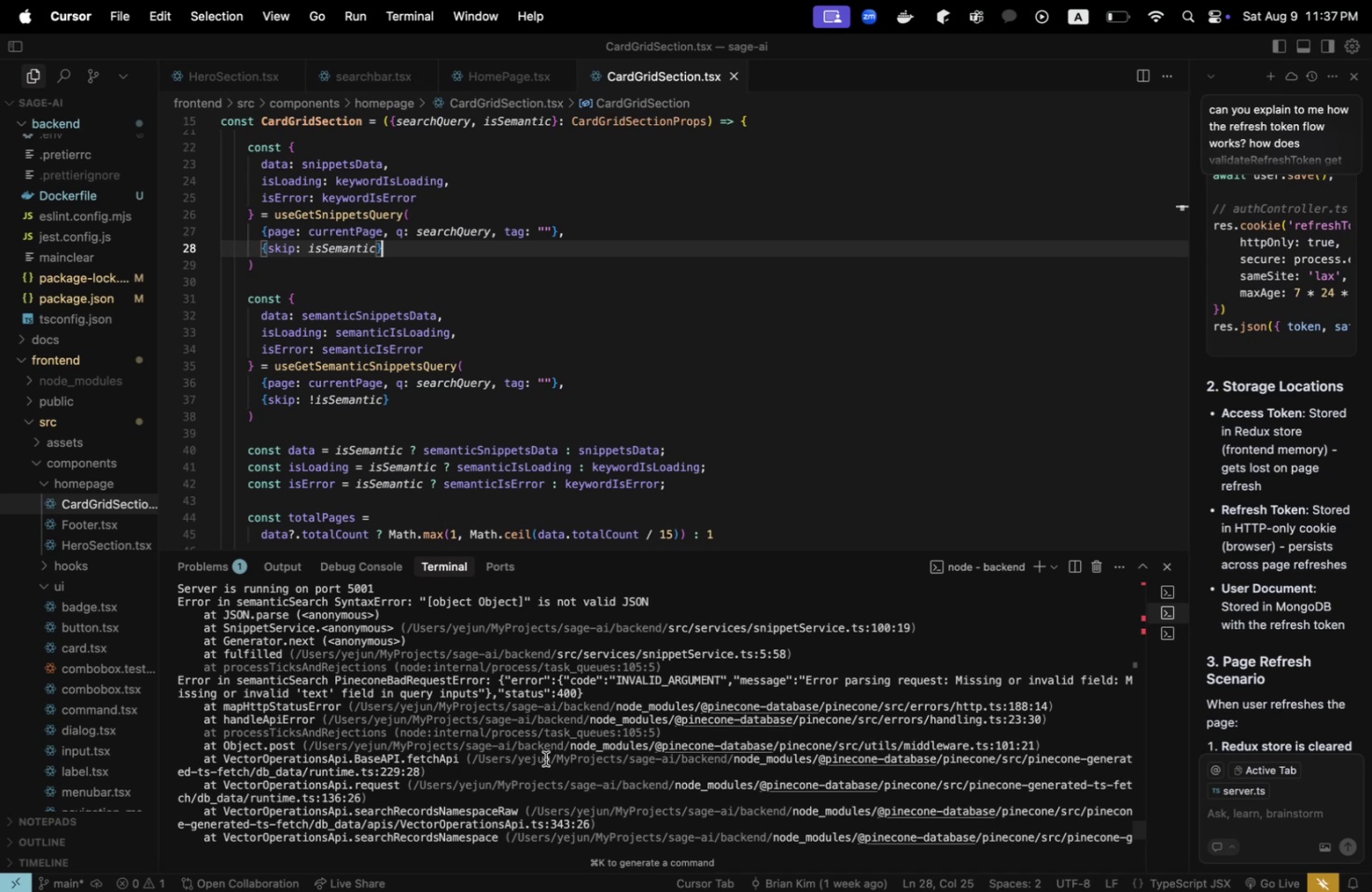 
scroll: coordinate [545, 758], scroll_direction: up, amount: 1.0
 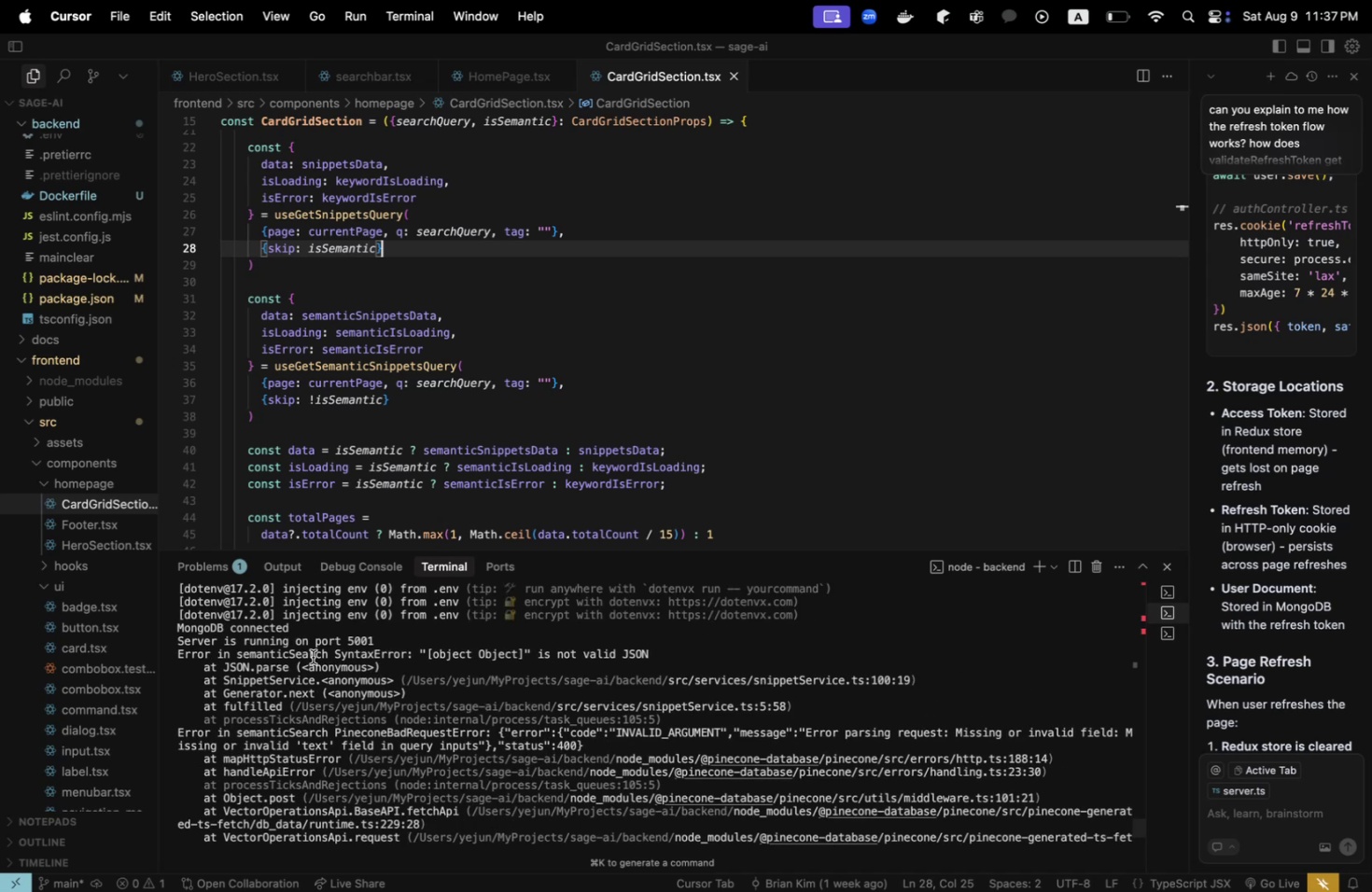 
wait(9.39)
 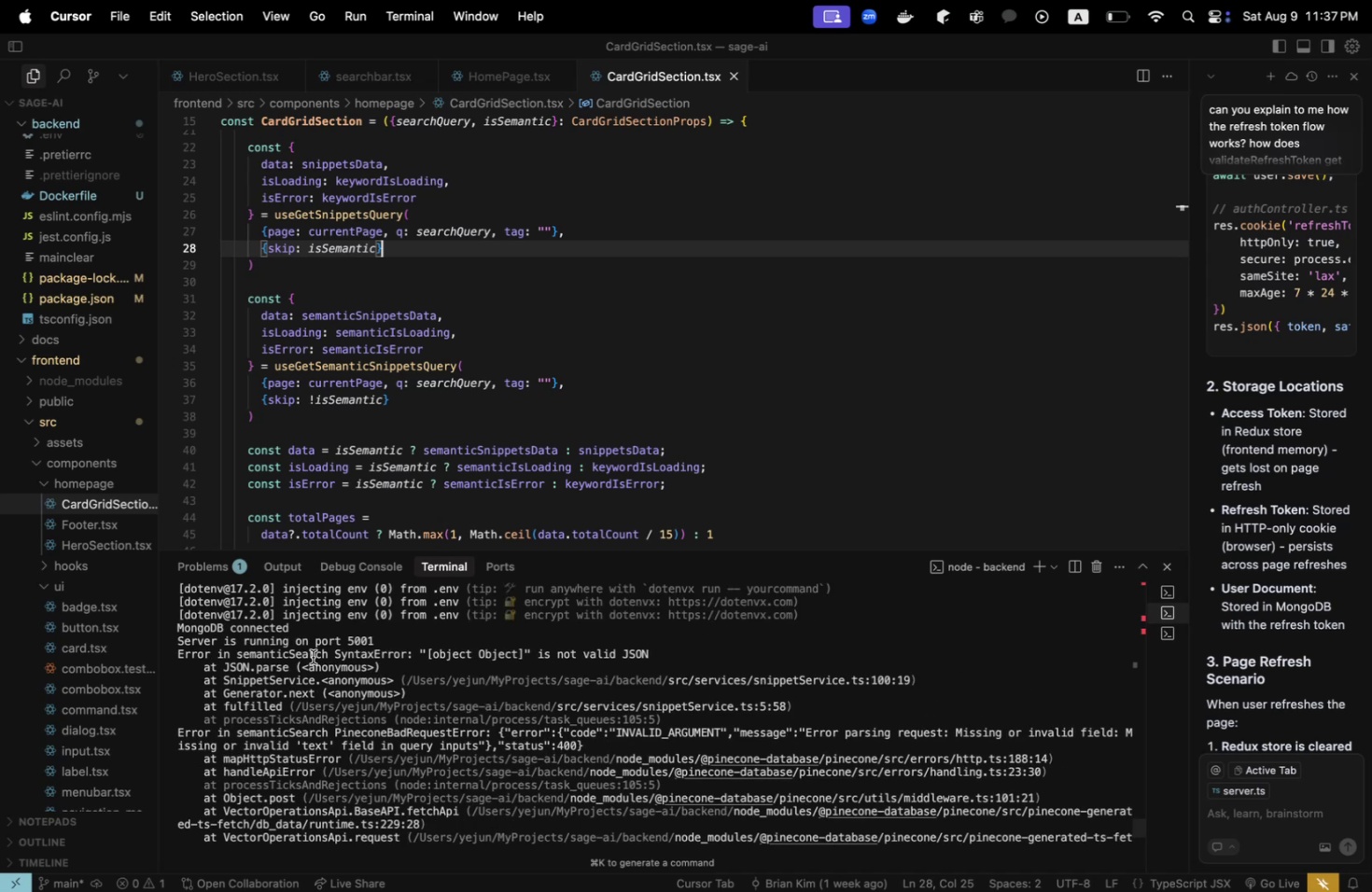 
key(Meta+CommandLeft)
 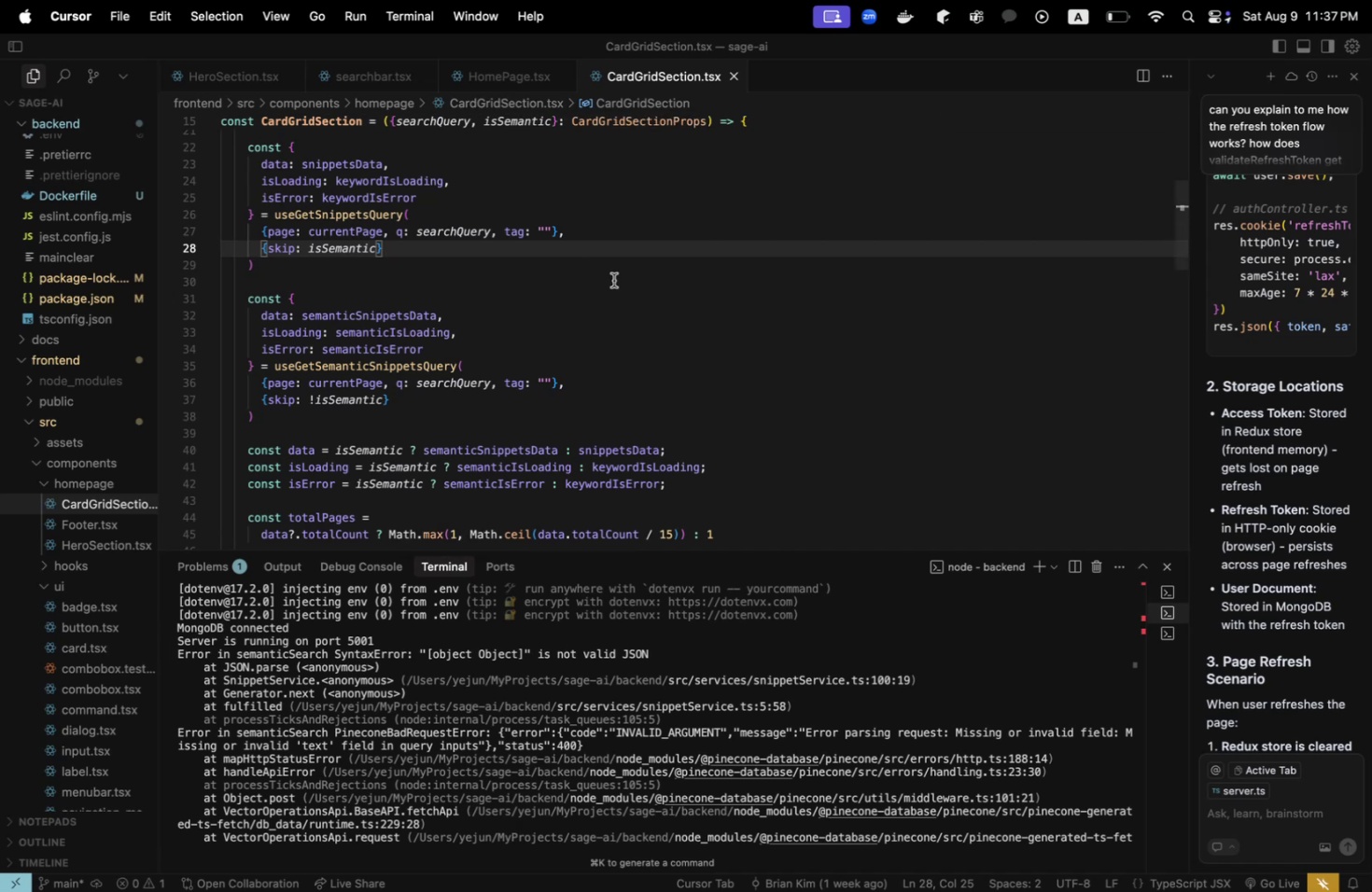 
key(Meta+P)
 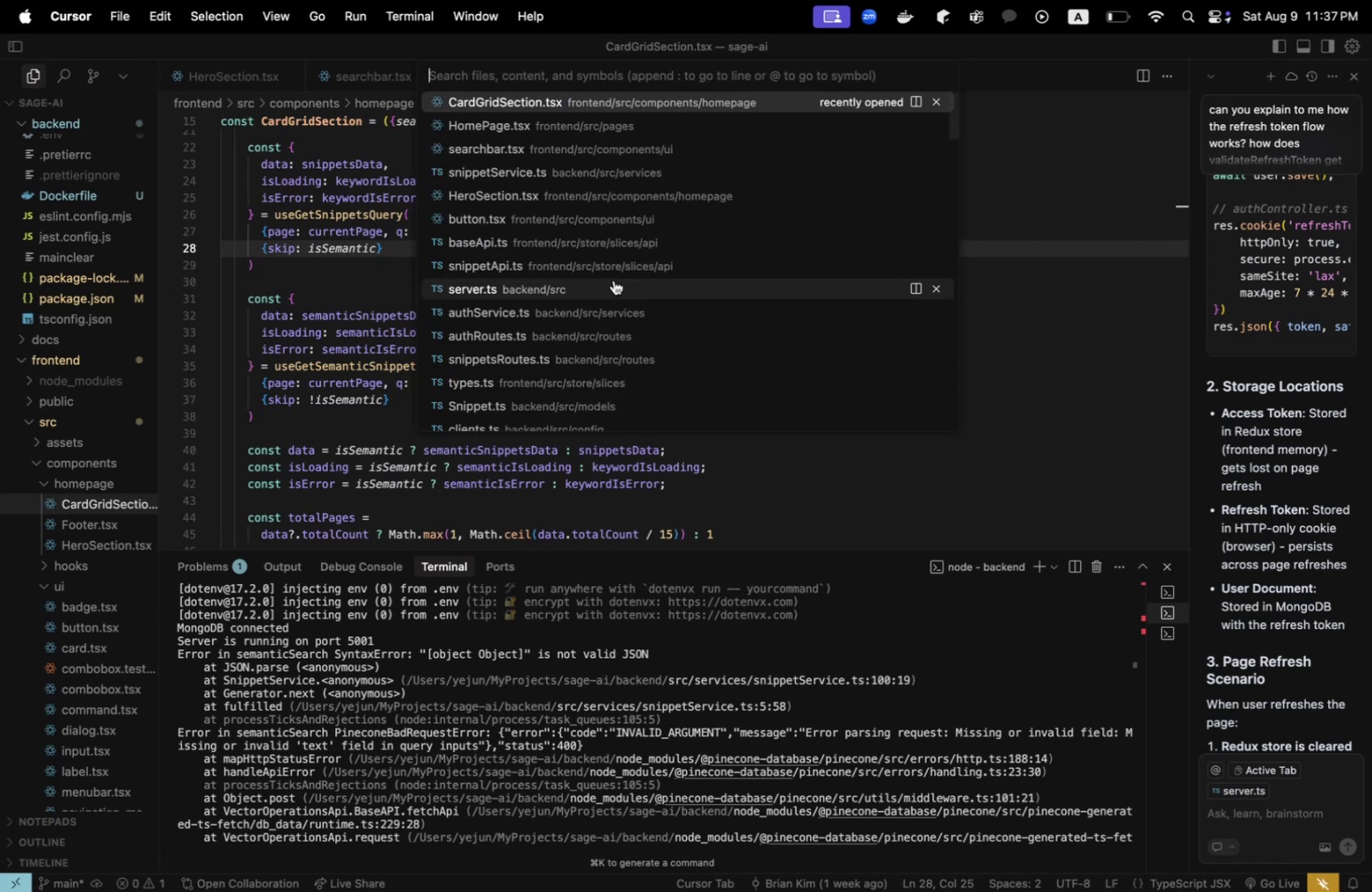 
type(snippetser)
 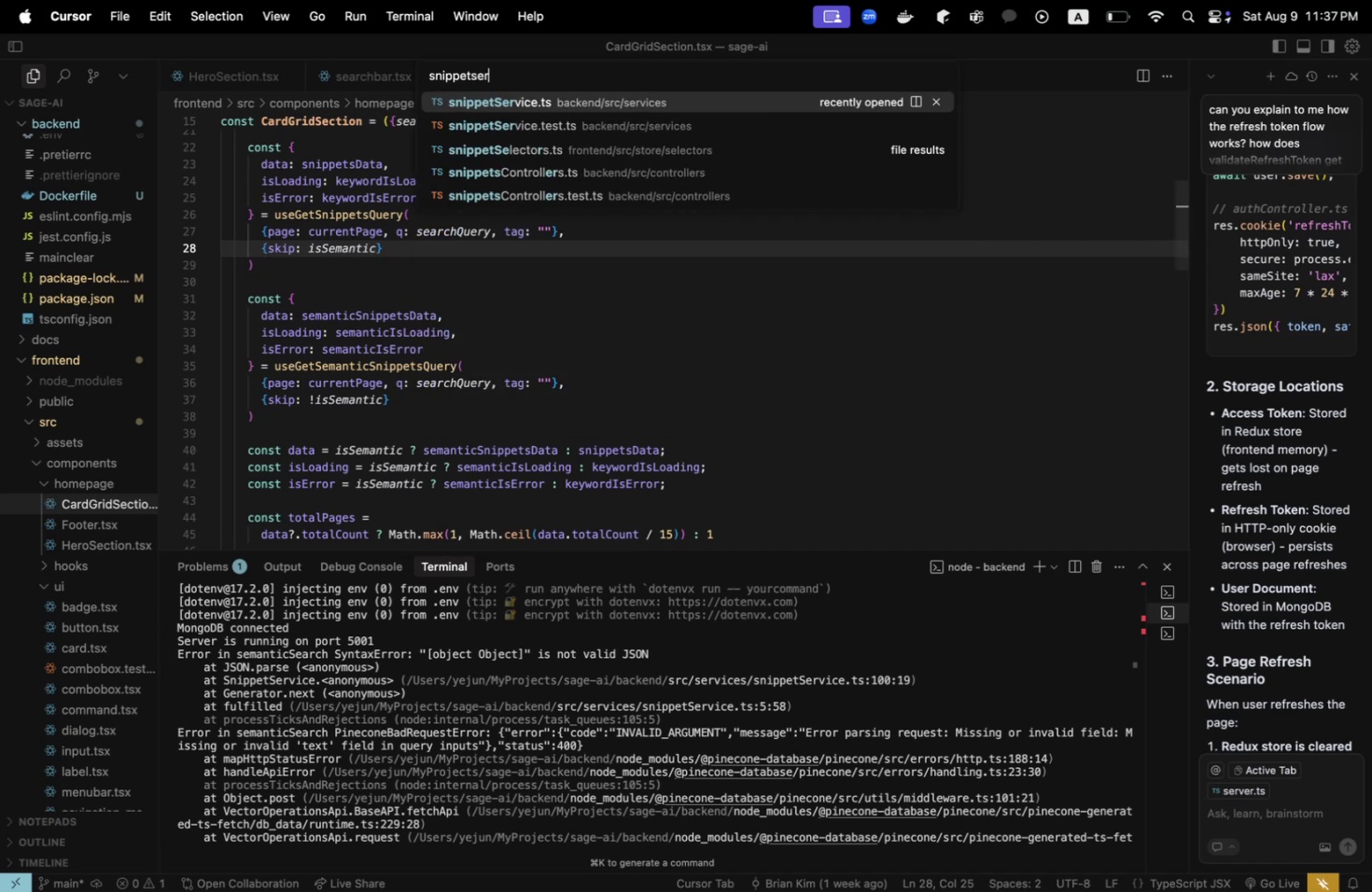 
key(Enter)
 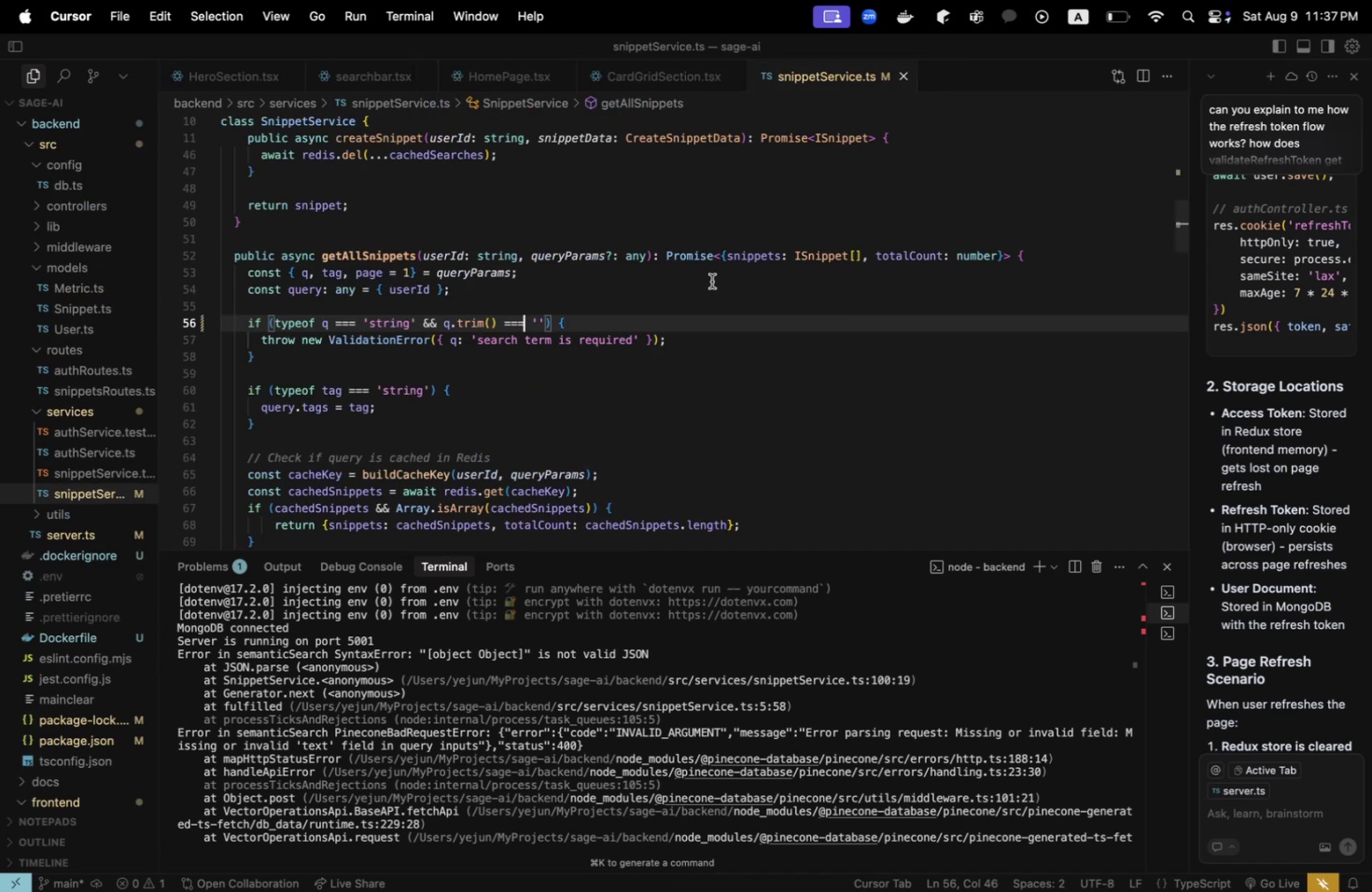 
scroll: coordinate [491, 448], scroll_direction: down, amount: 23.0
 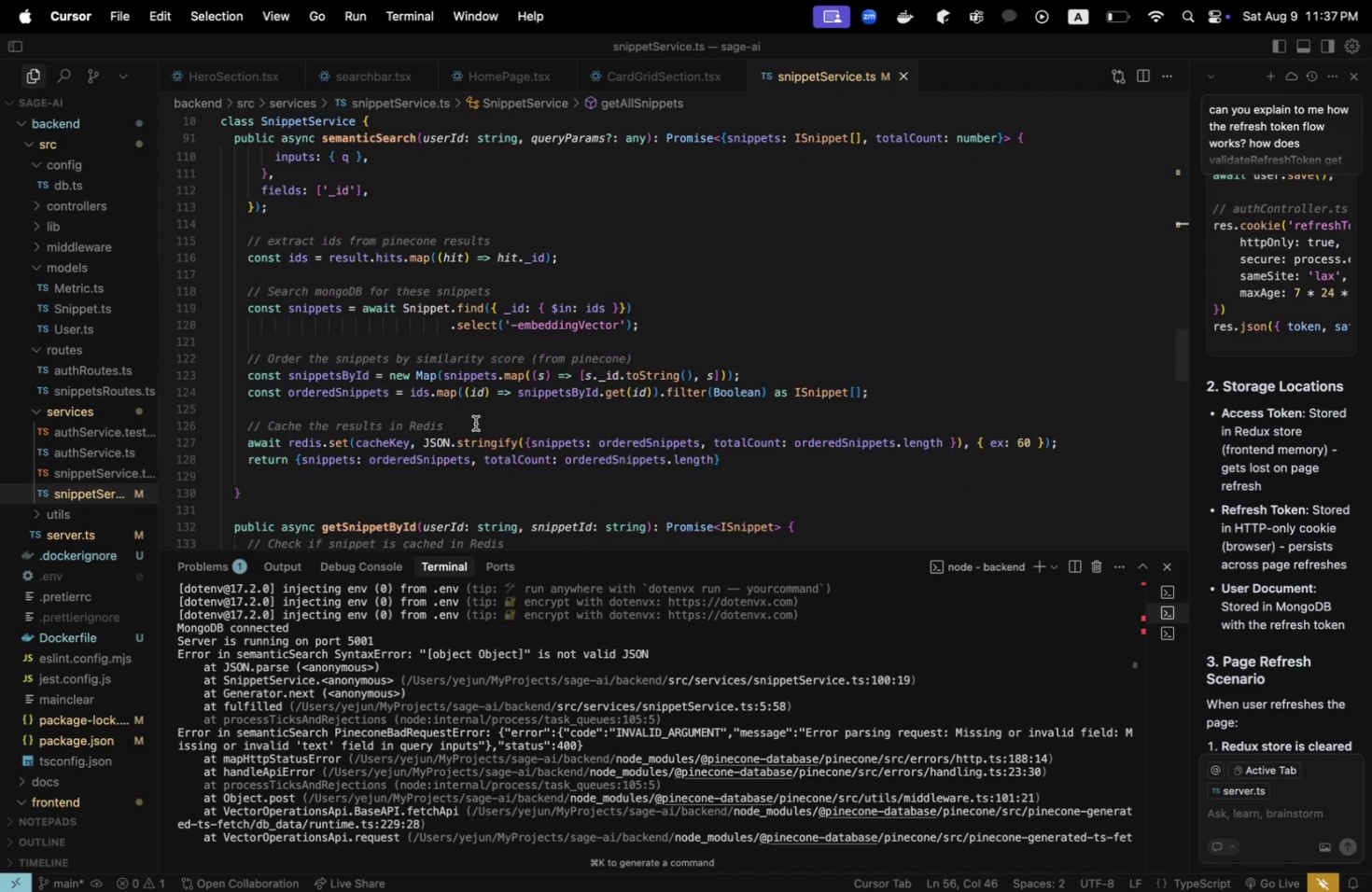 
mouse_move([909, 445])
 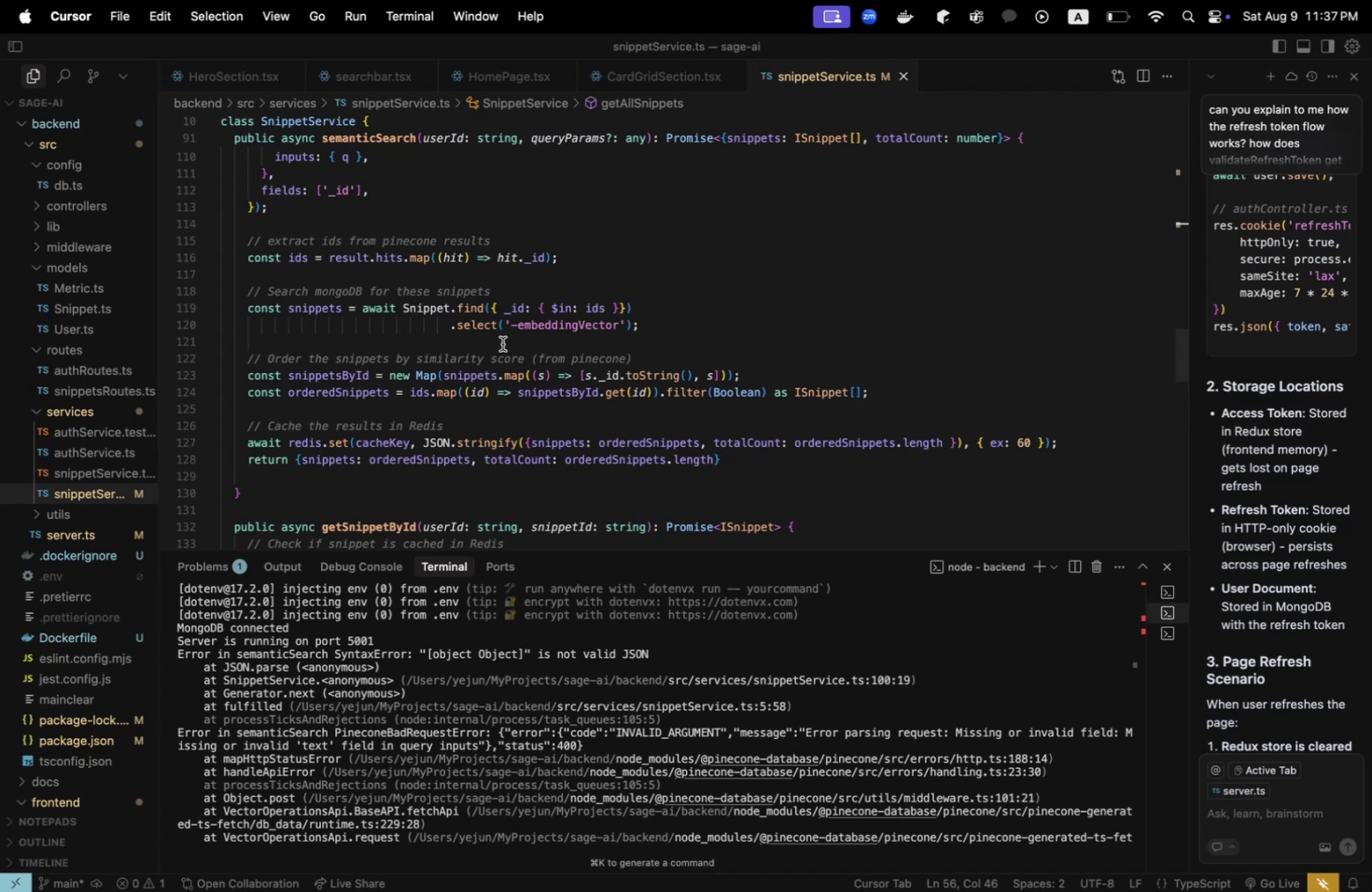 
mouse_move([556, 451])
 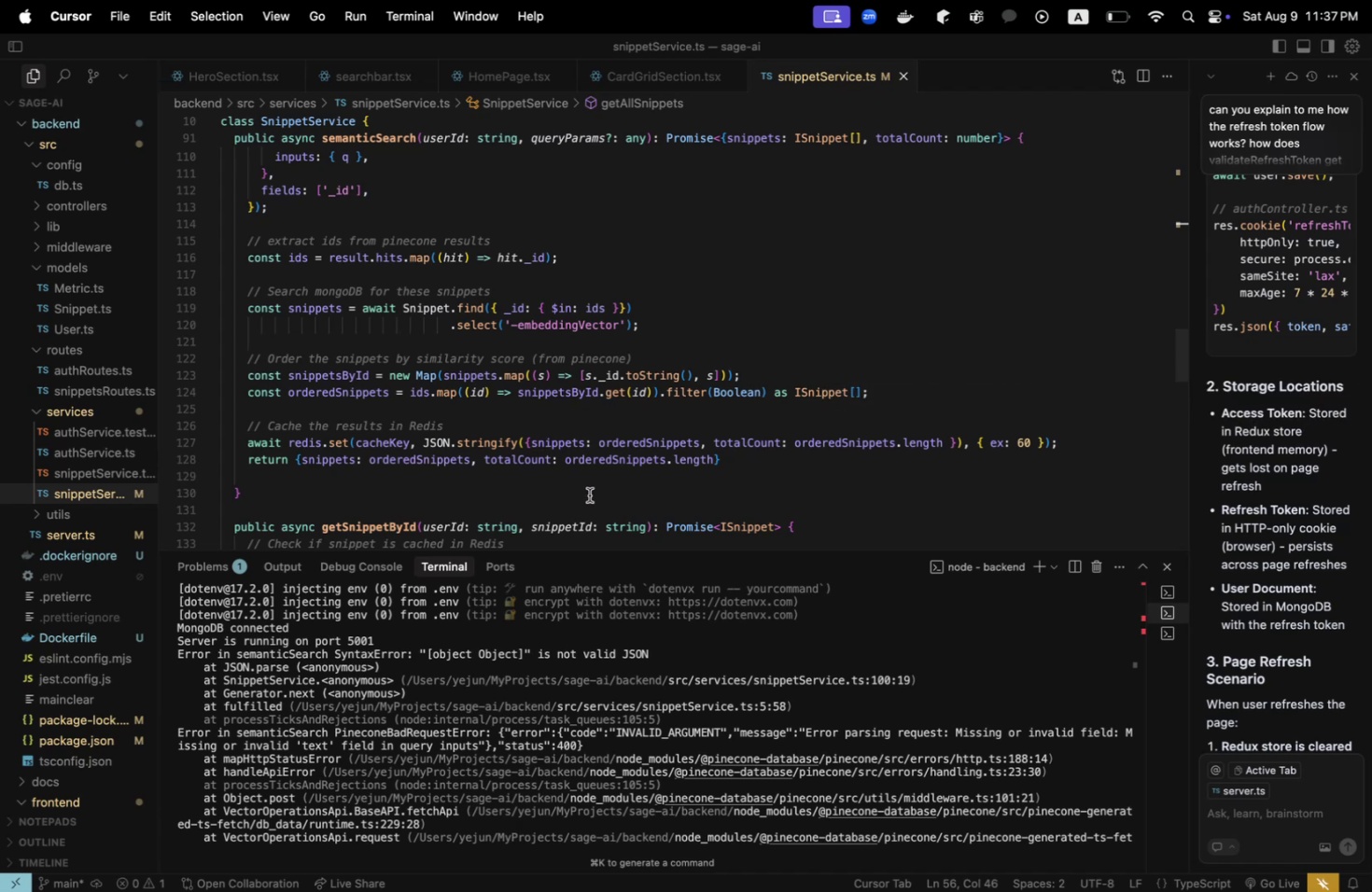 
scroll: coordinate [589, 495], scroll_direction: up, amount: 6.0
 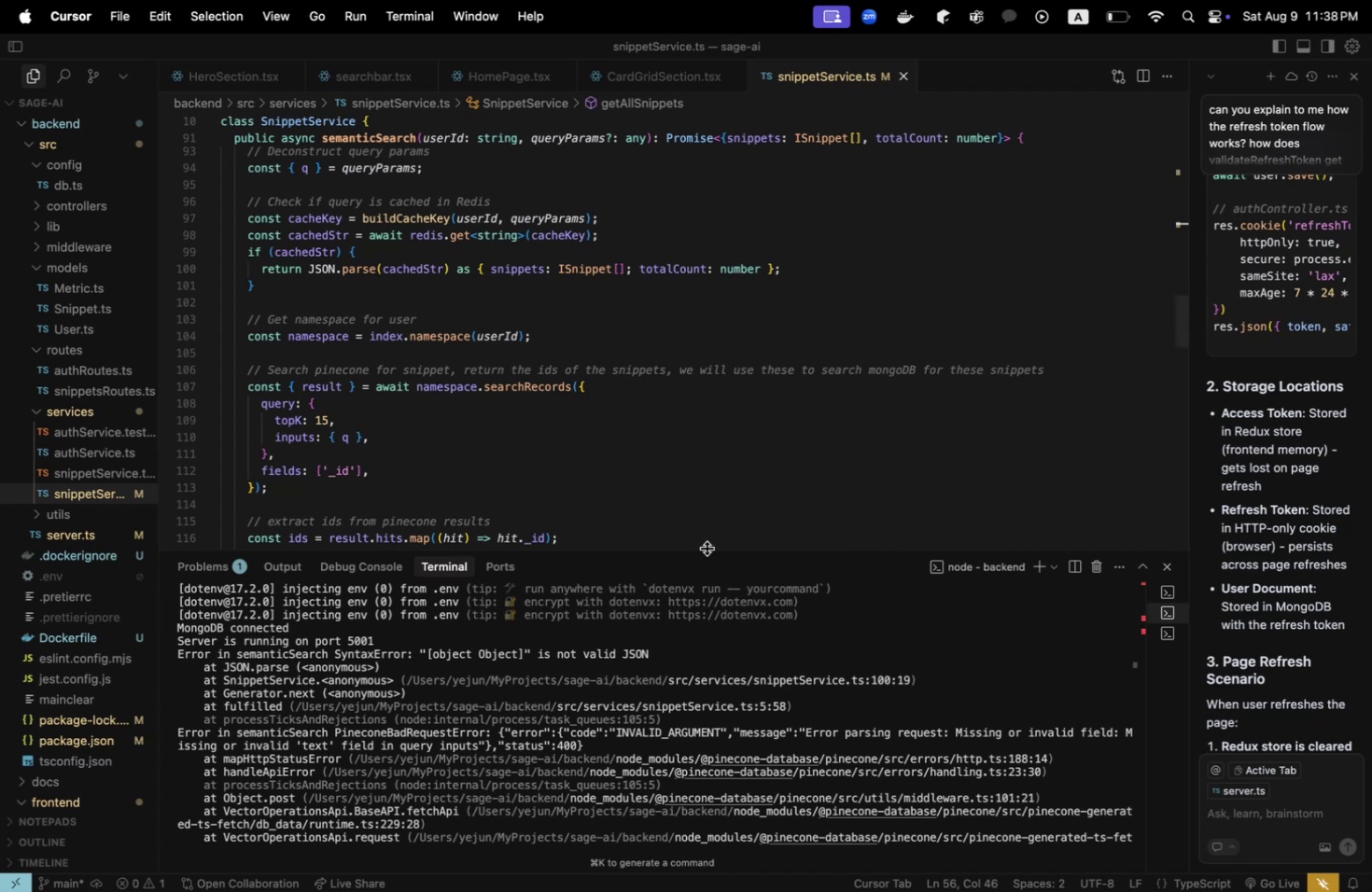 
left_click_drag(start_coordinate=[707, 549], to_coordinate=[693, 644])
 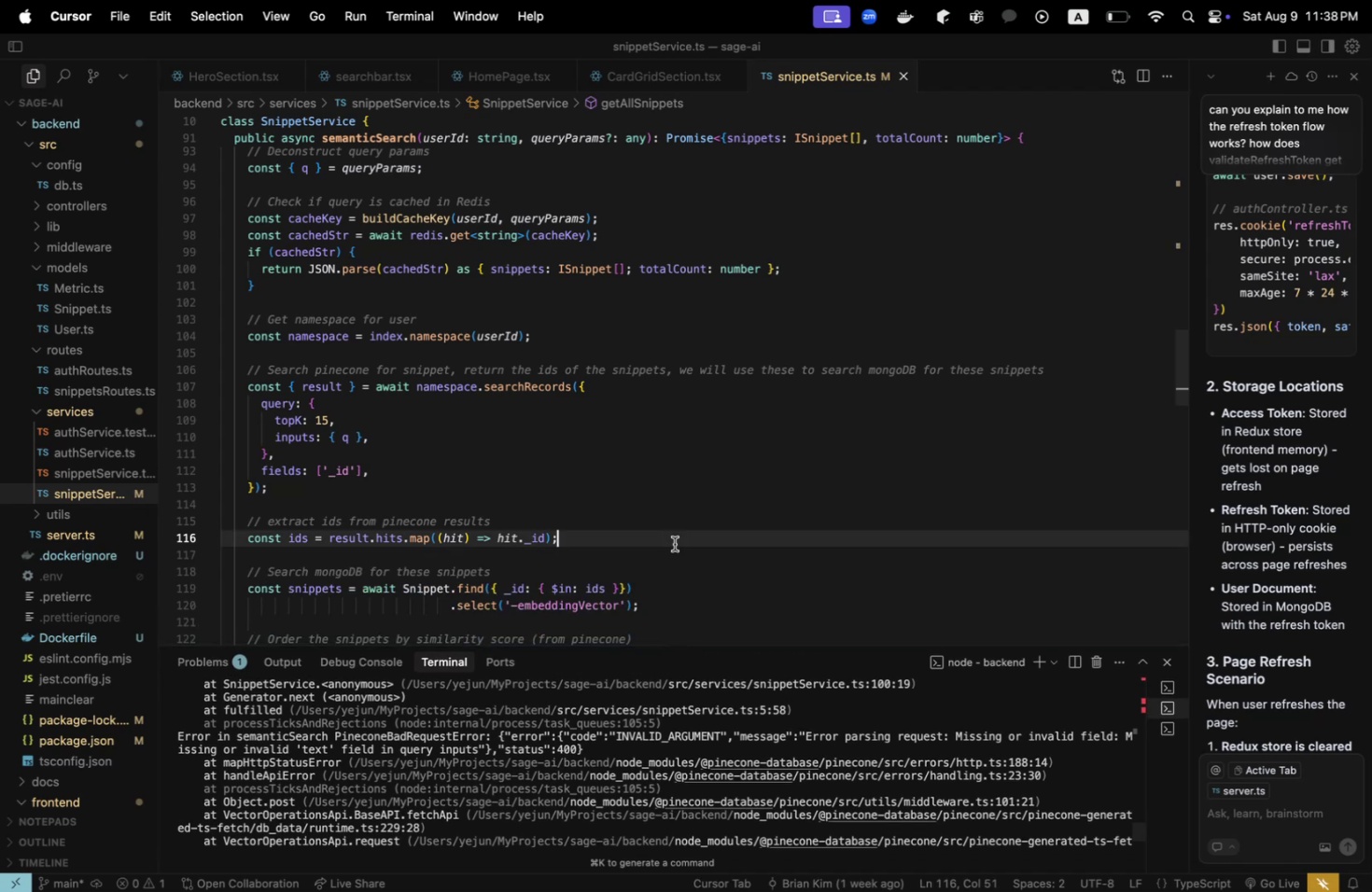 
left_click([674, 543])
 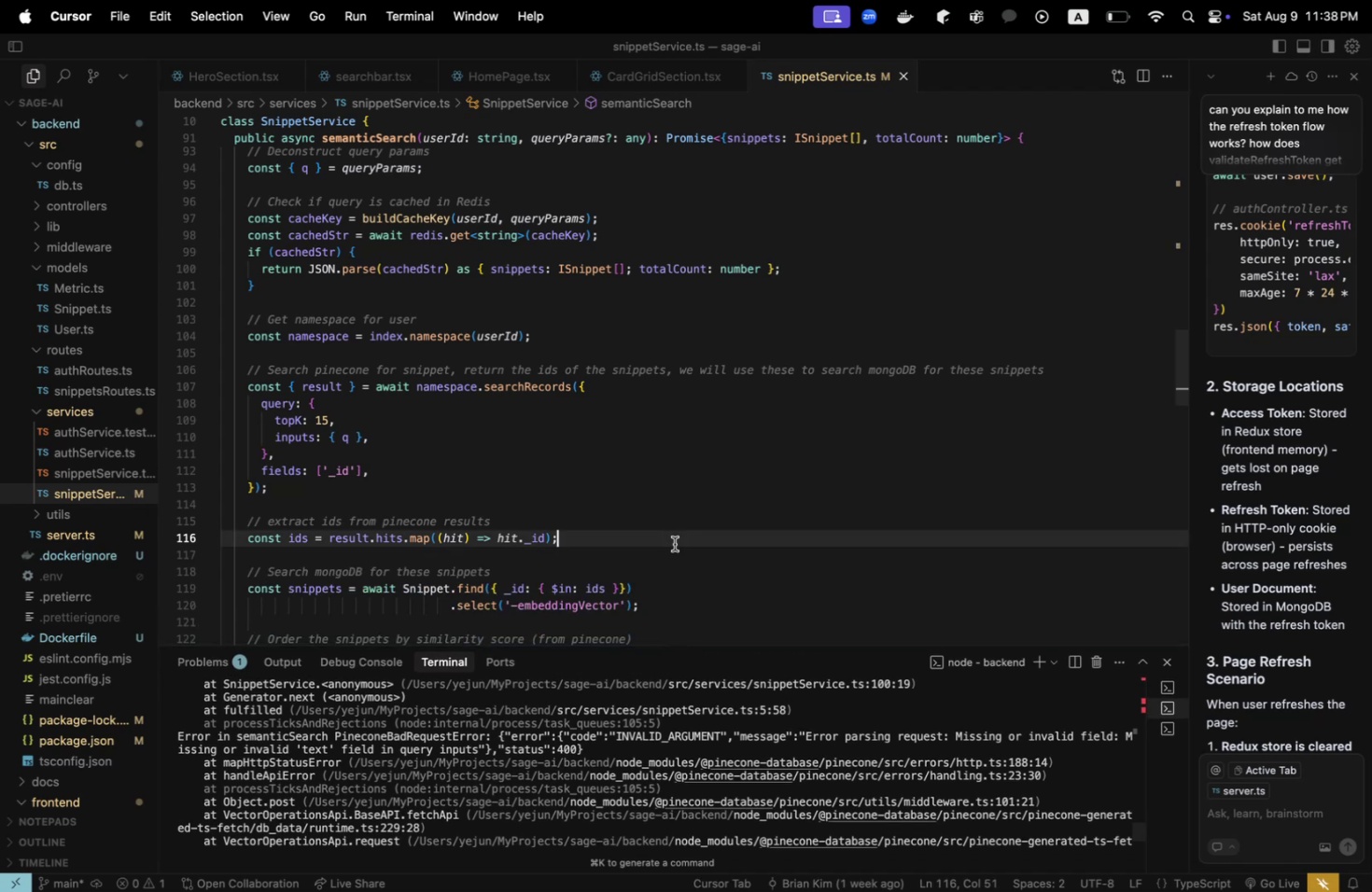 
scroll: coordinate [674, 543], scroll_direction: up, amount: 2.0
 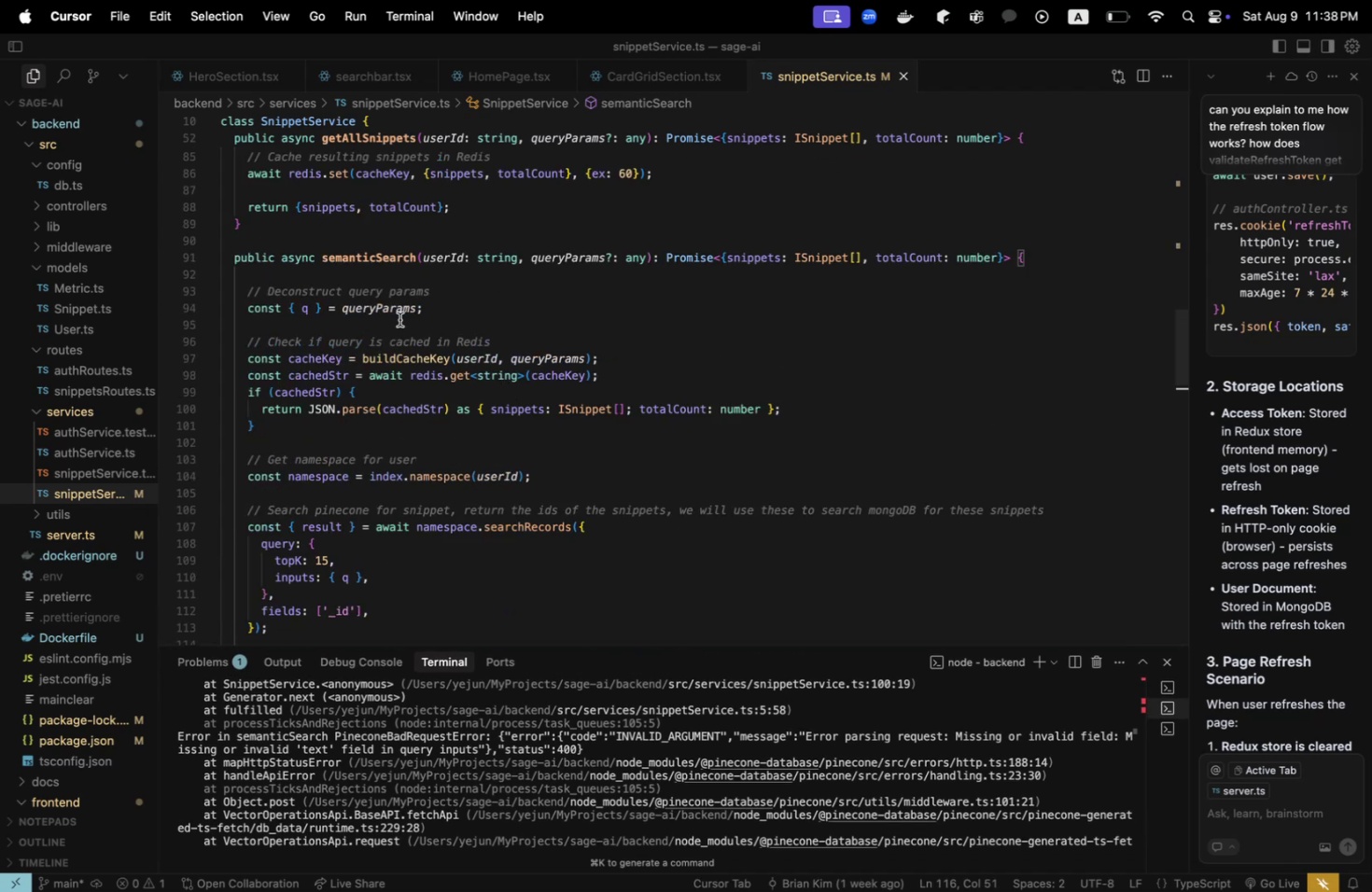 
mouse_move([441, 387])
 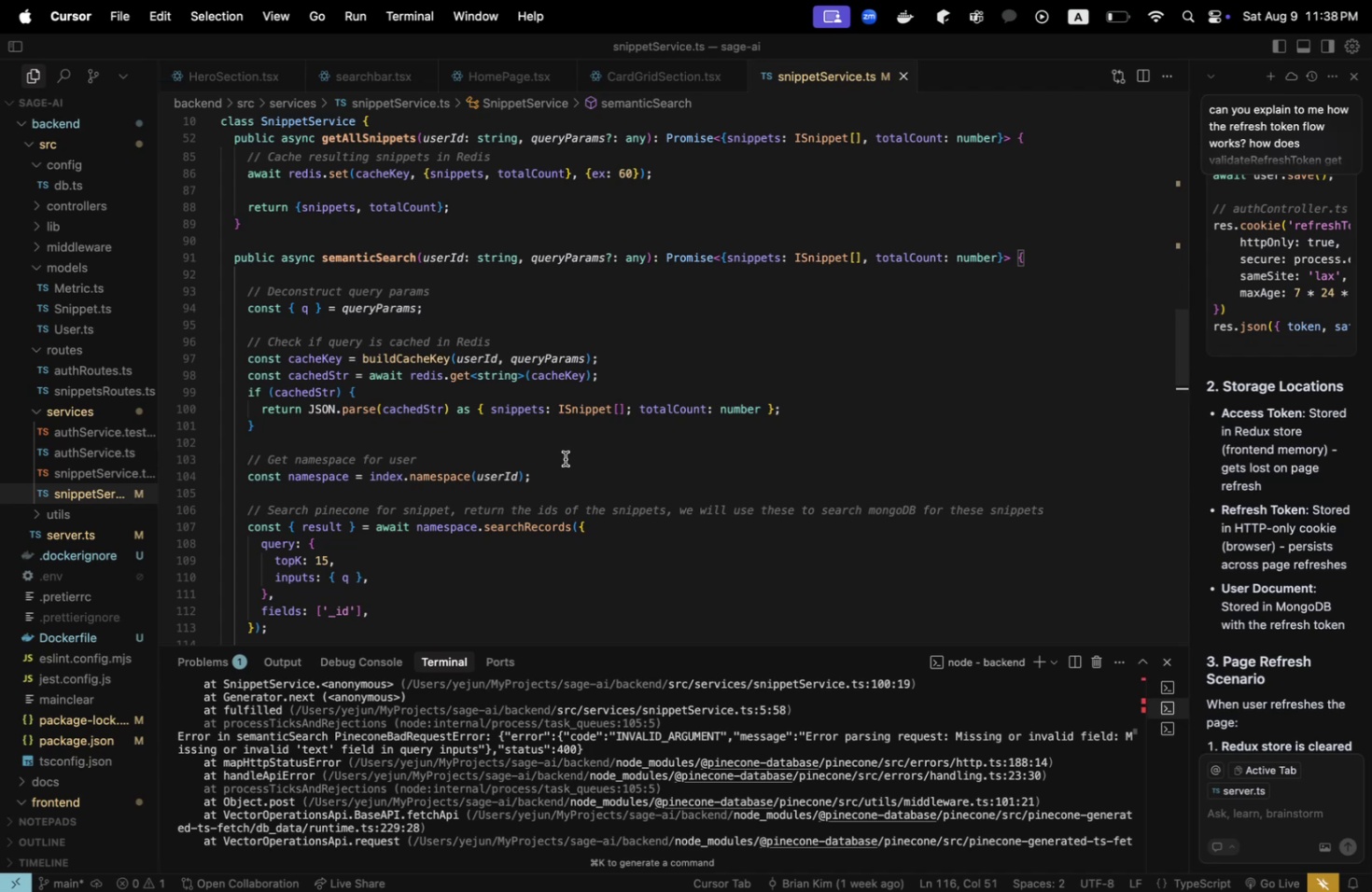 
wait(12.04)
 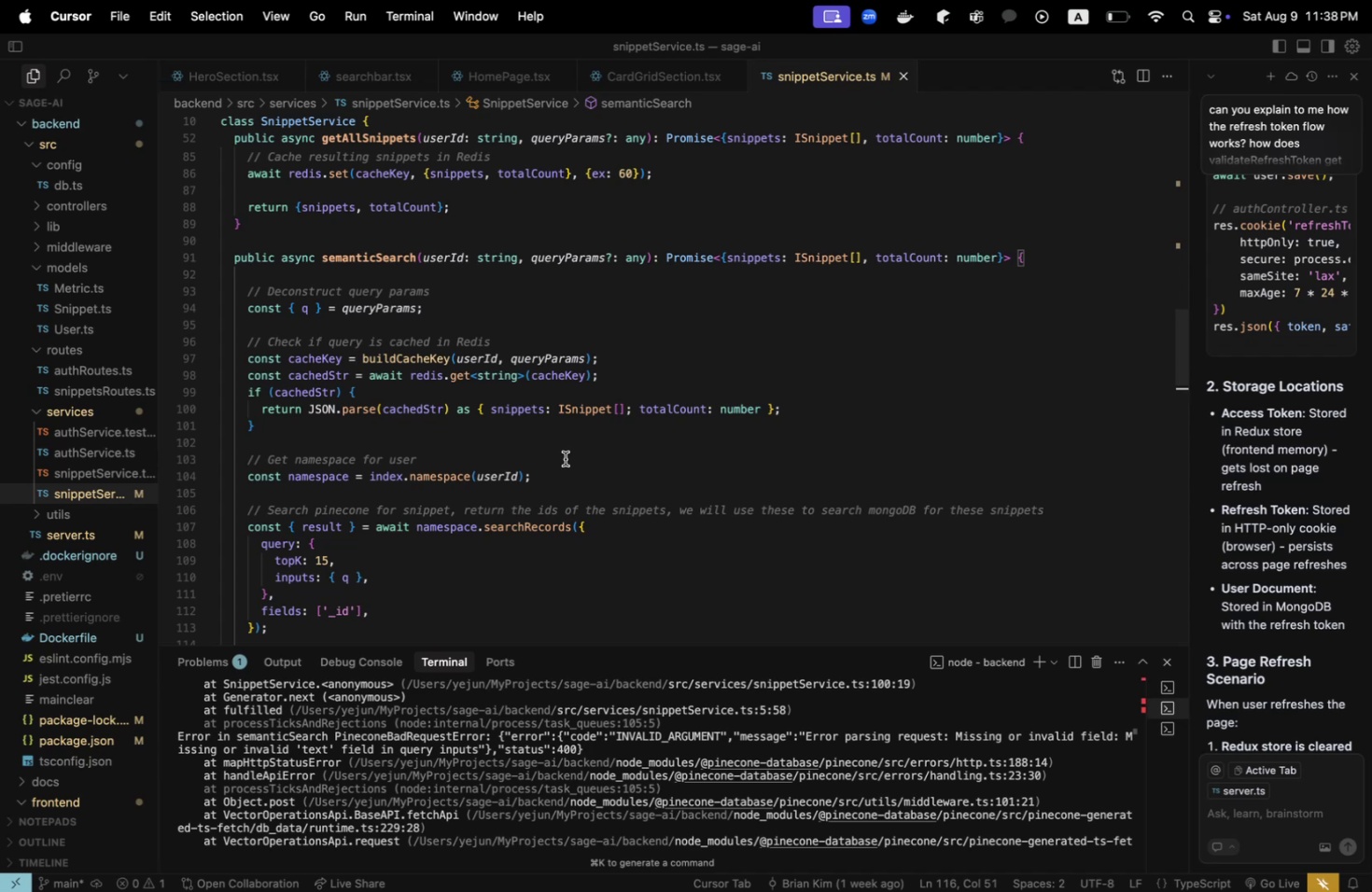 
scroll: coordinate [565, 458], scroll_direction: down, amount: 1.0
 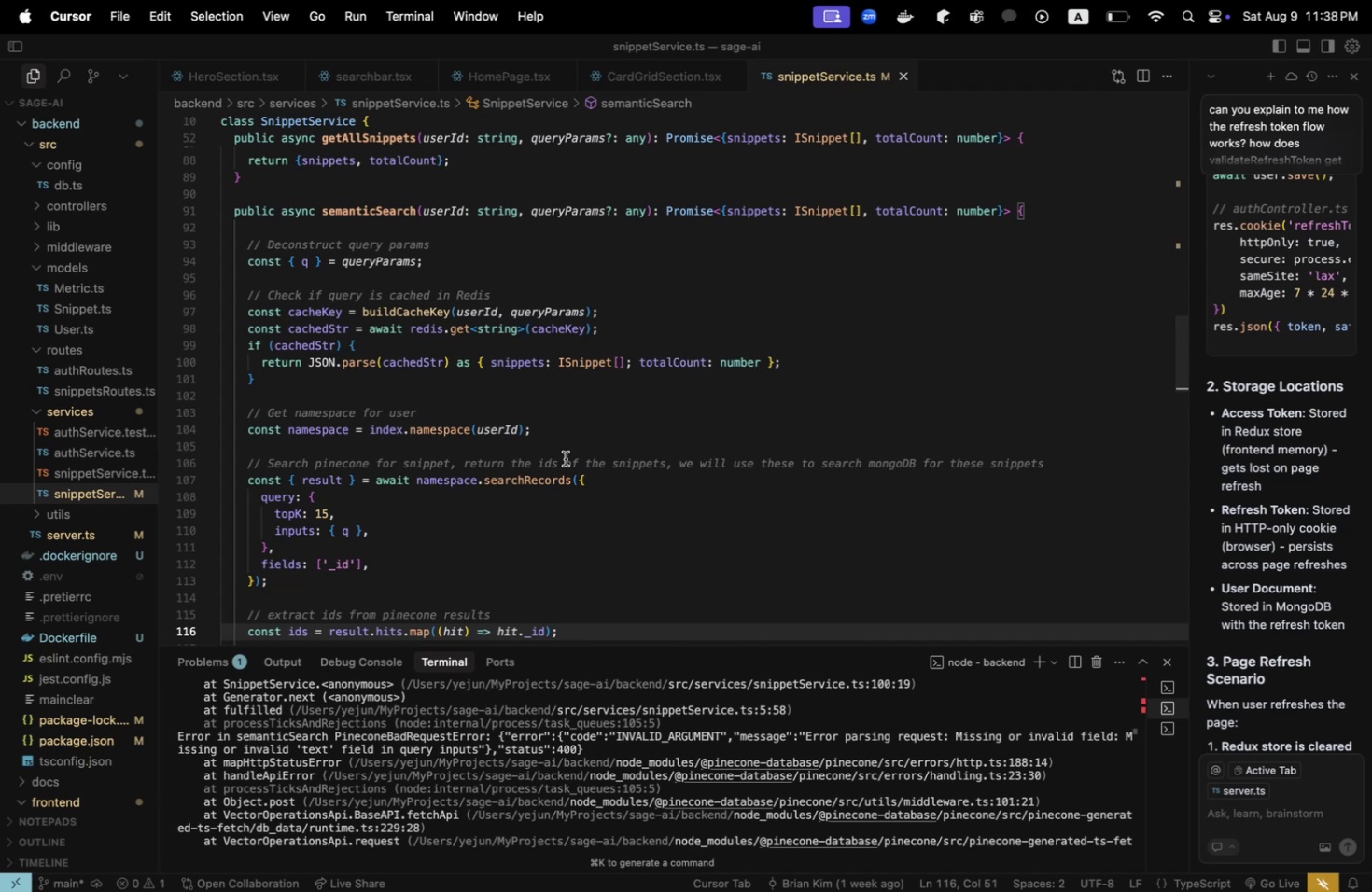 
wait(28.26)
 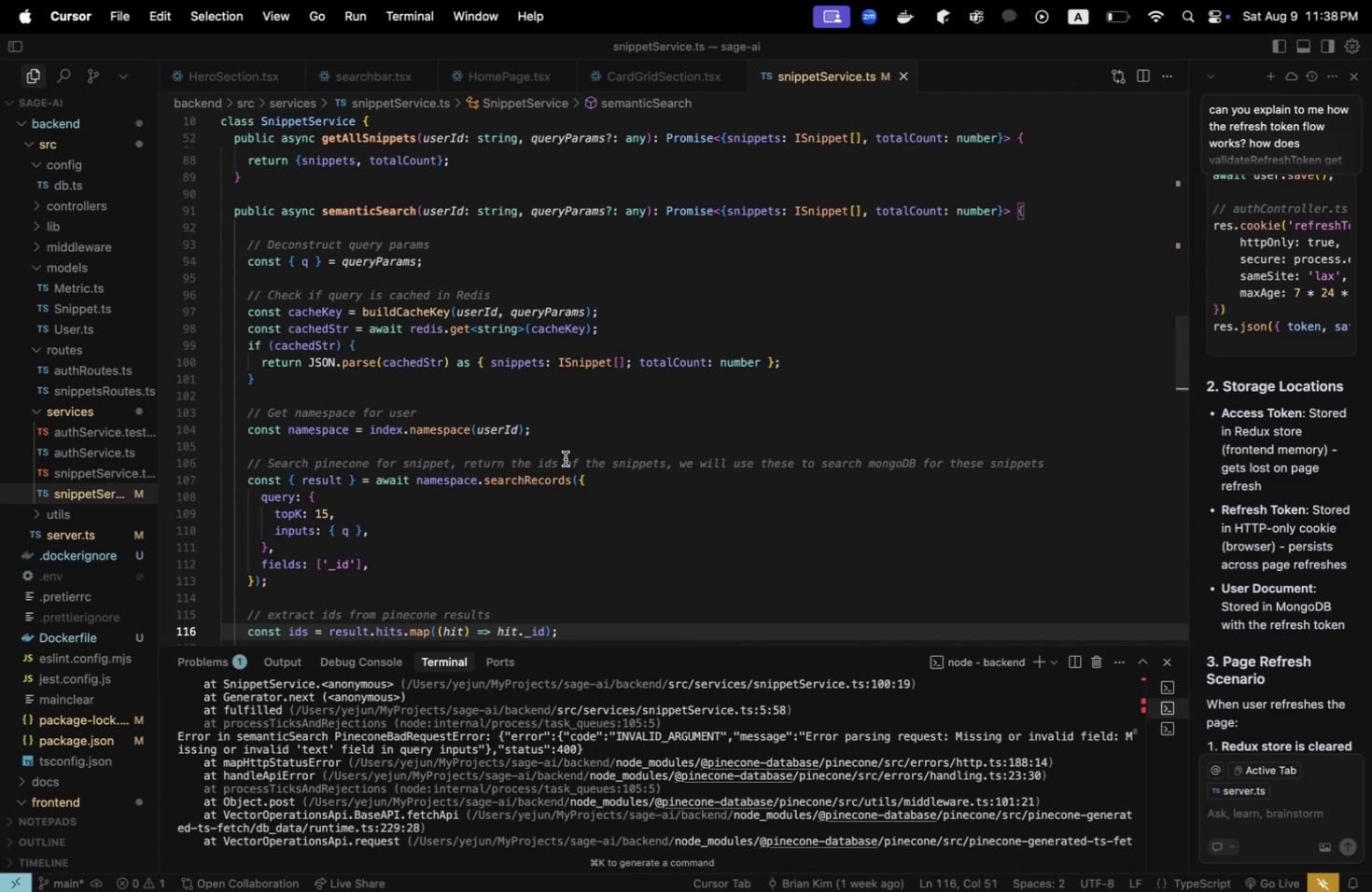 
scroll: coordinate [624, 684], scroll_direction: up, amount: 2.0
 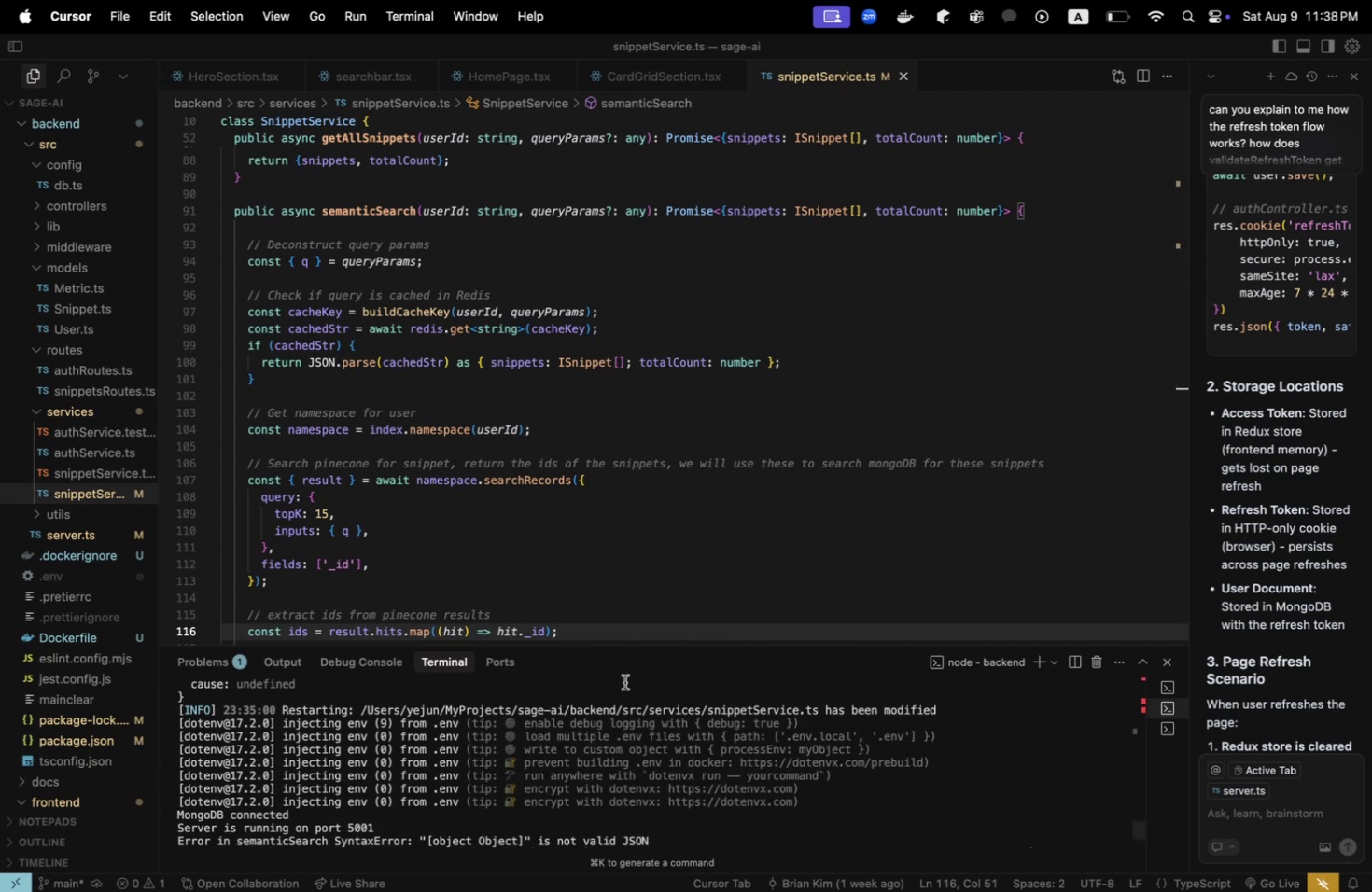 
scroll: coordinate [623, 679], scroll_direction: down, amount: 1.0
 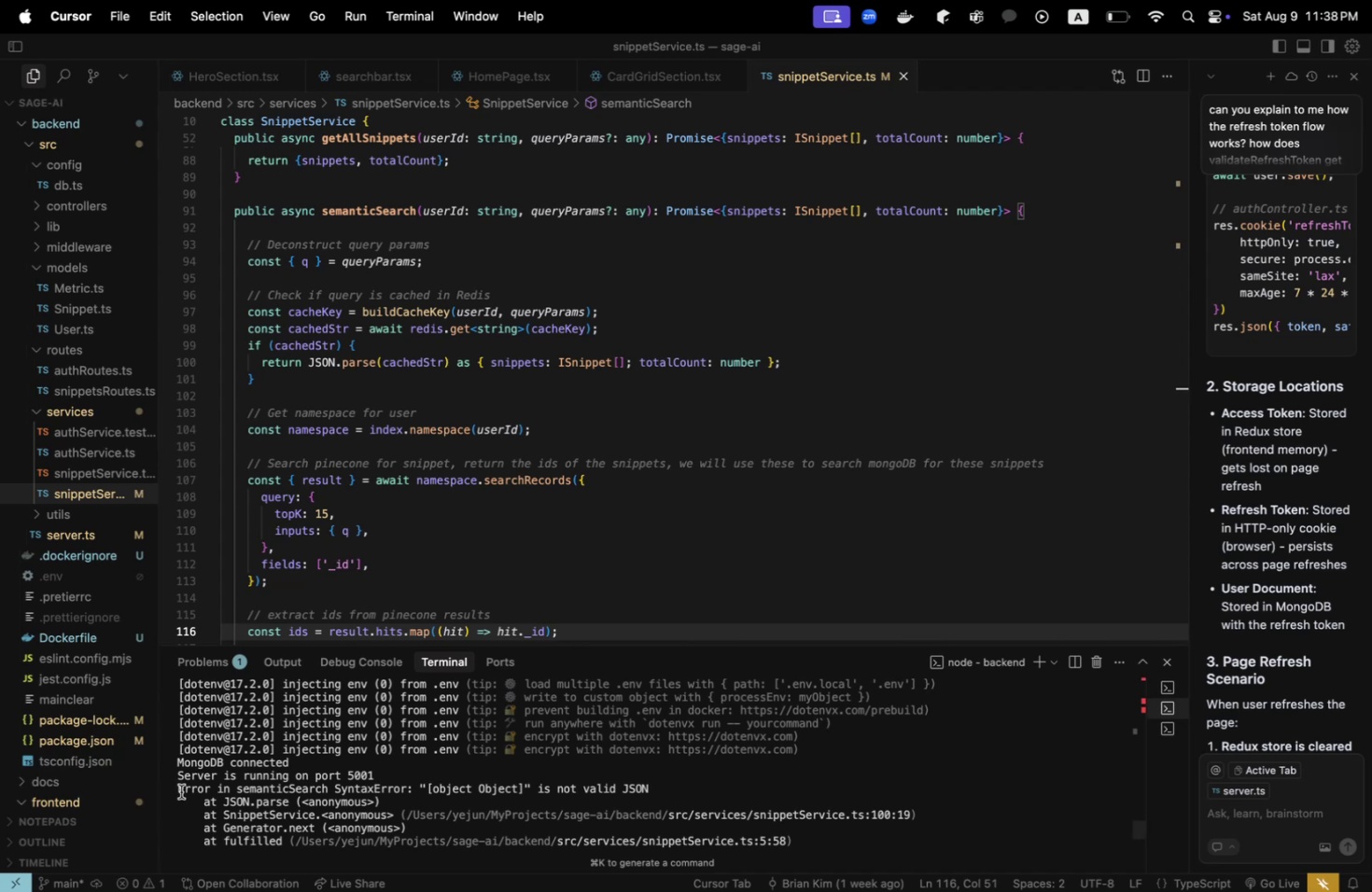 
left_click_drag(start_coordinate=[178, 788], to_coordinate=[355, 823])
 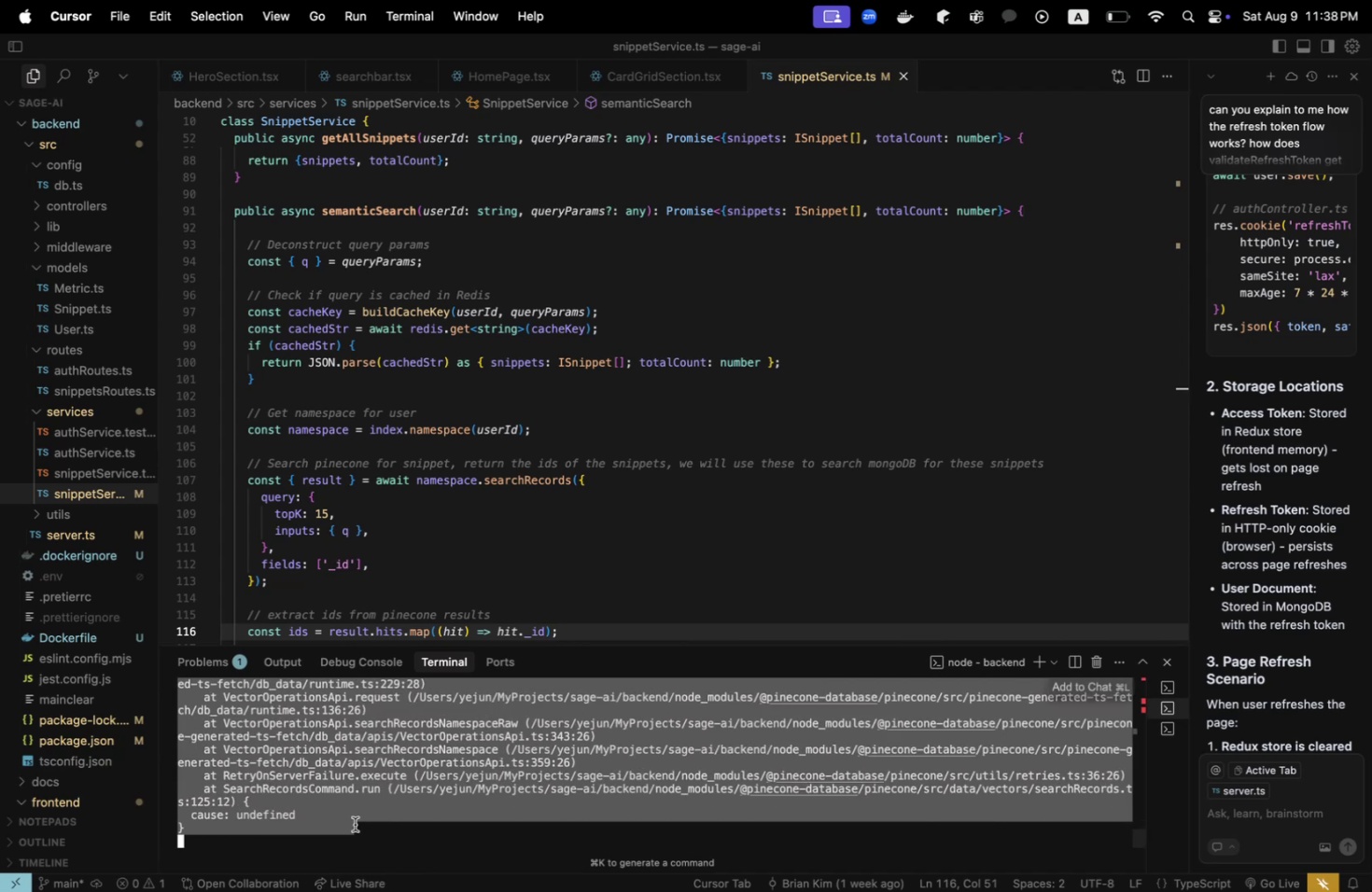 
key(Meta+C)
 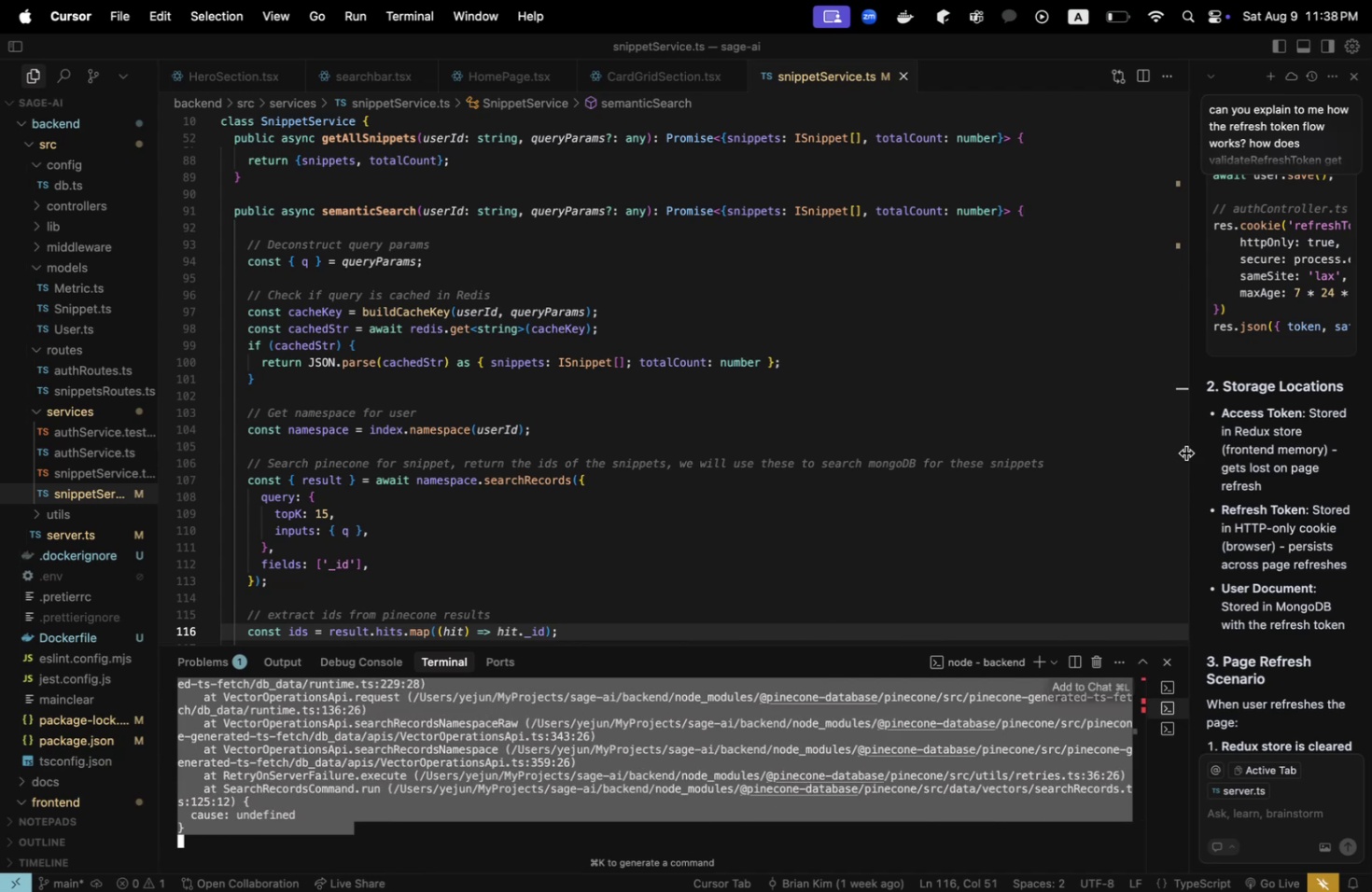 
left_click_drag(start_coordinate=[1187, 452], to_coordinate=[859, 452])
 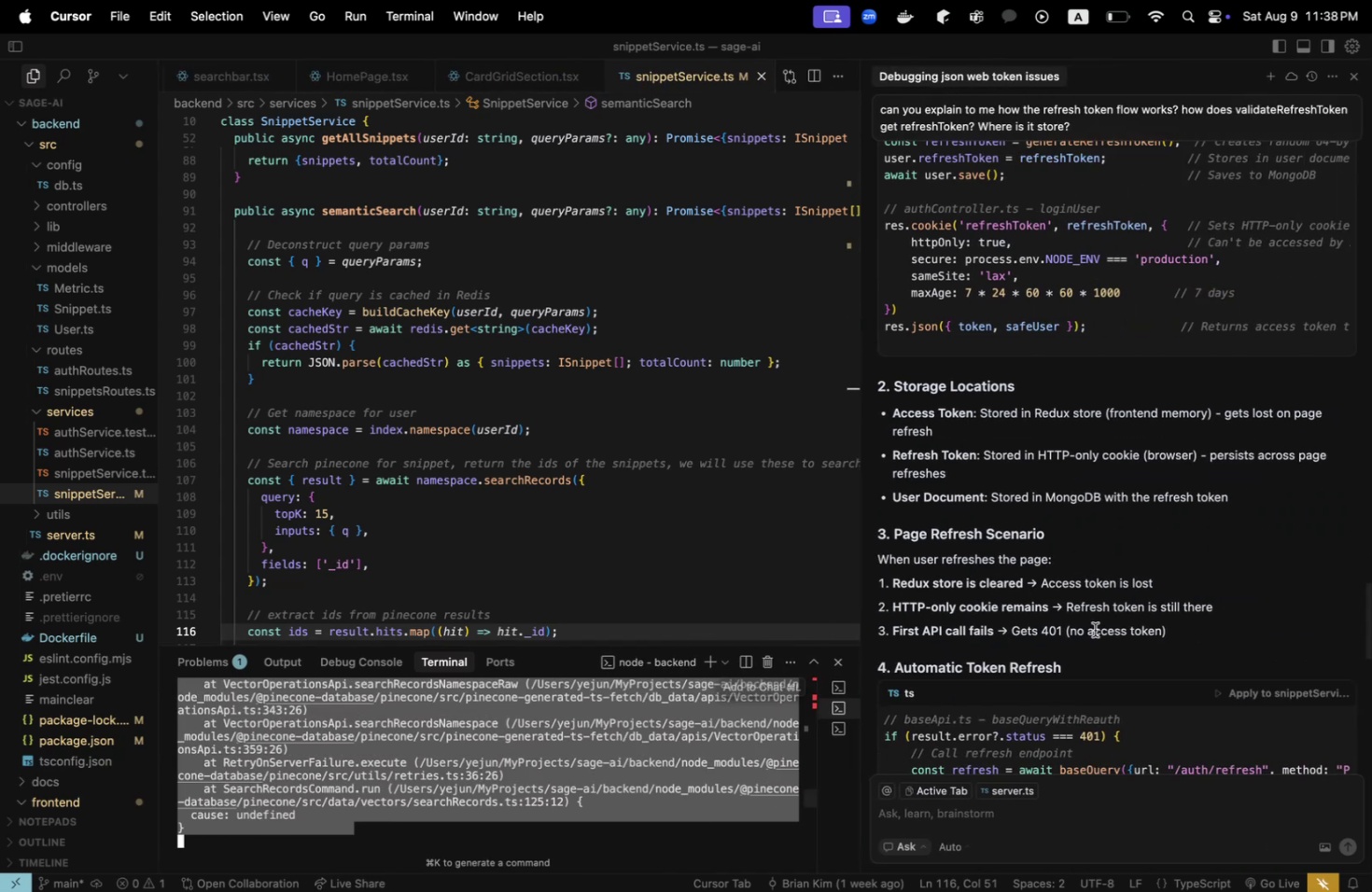 
scroll: coordinate [1090, 627], scroll_direction: down, amount: 43.0
 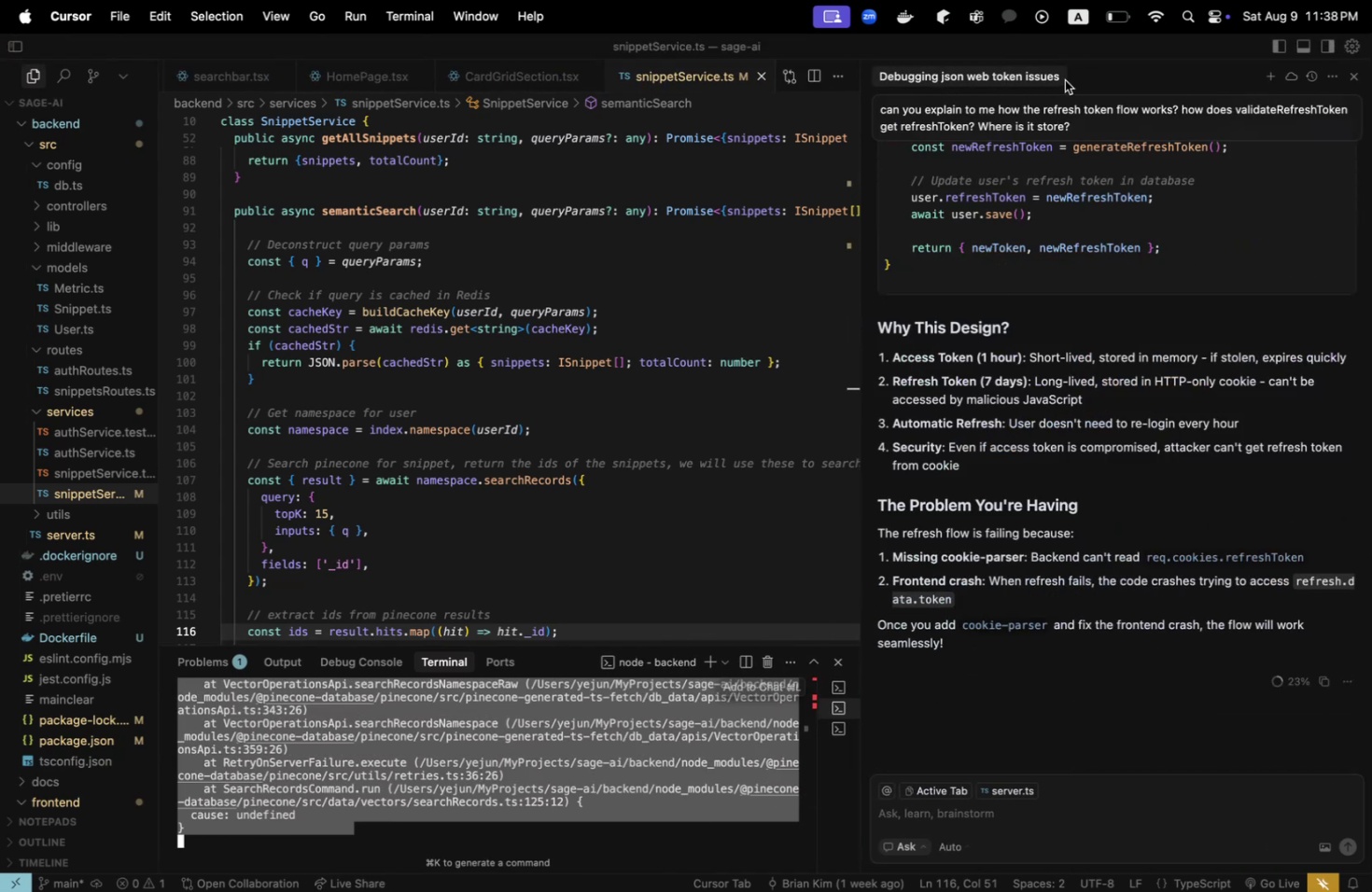 
left_click([1055, 76])
 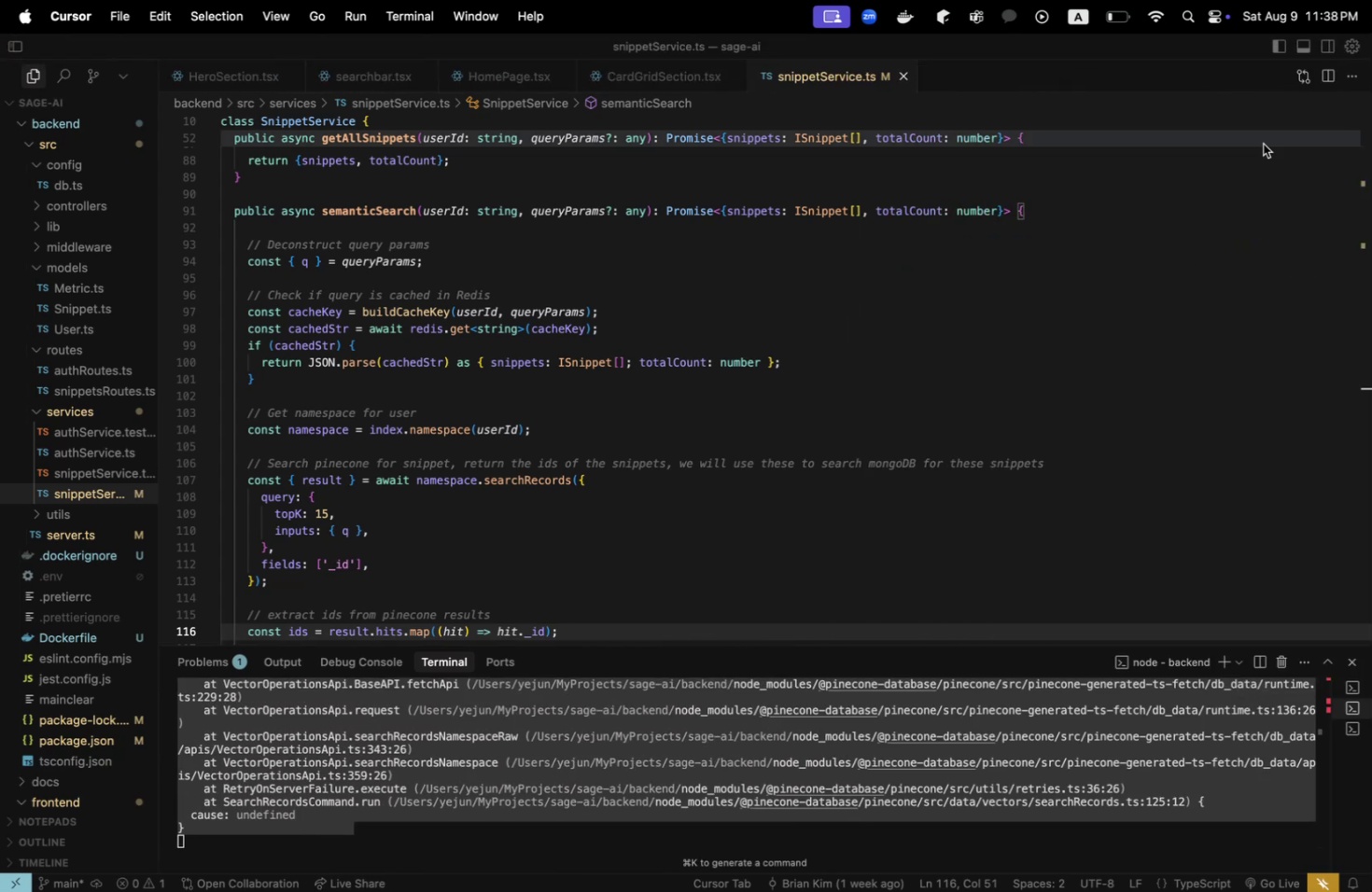 
left_click([1211, 216])
 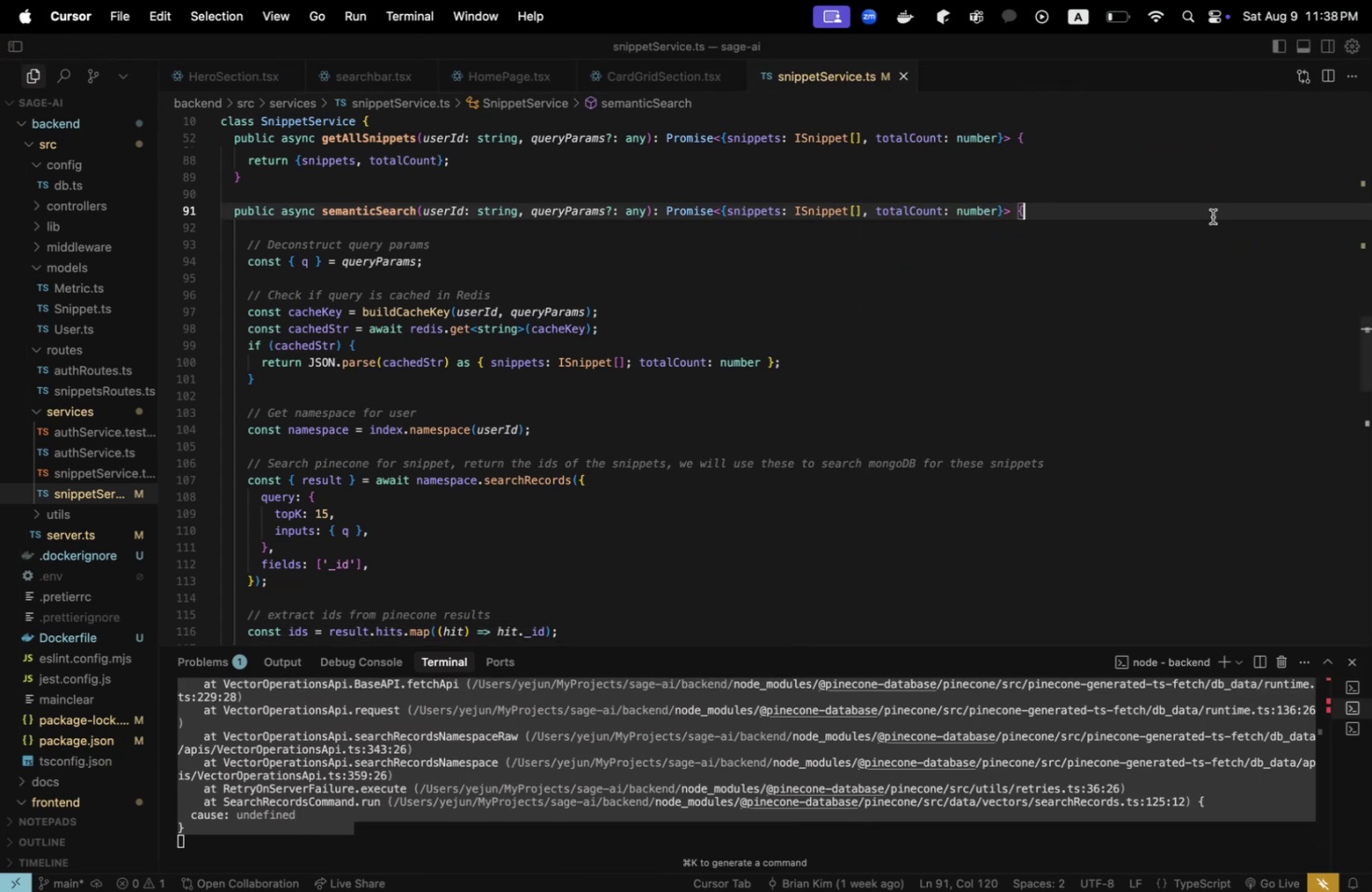 
key(Meta+CommandLeft)
 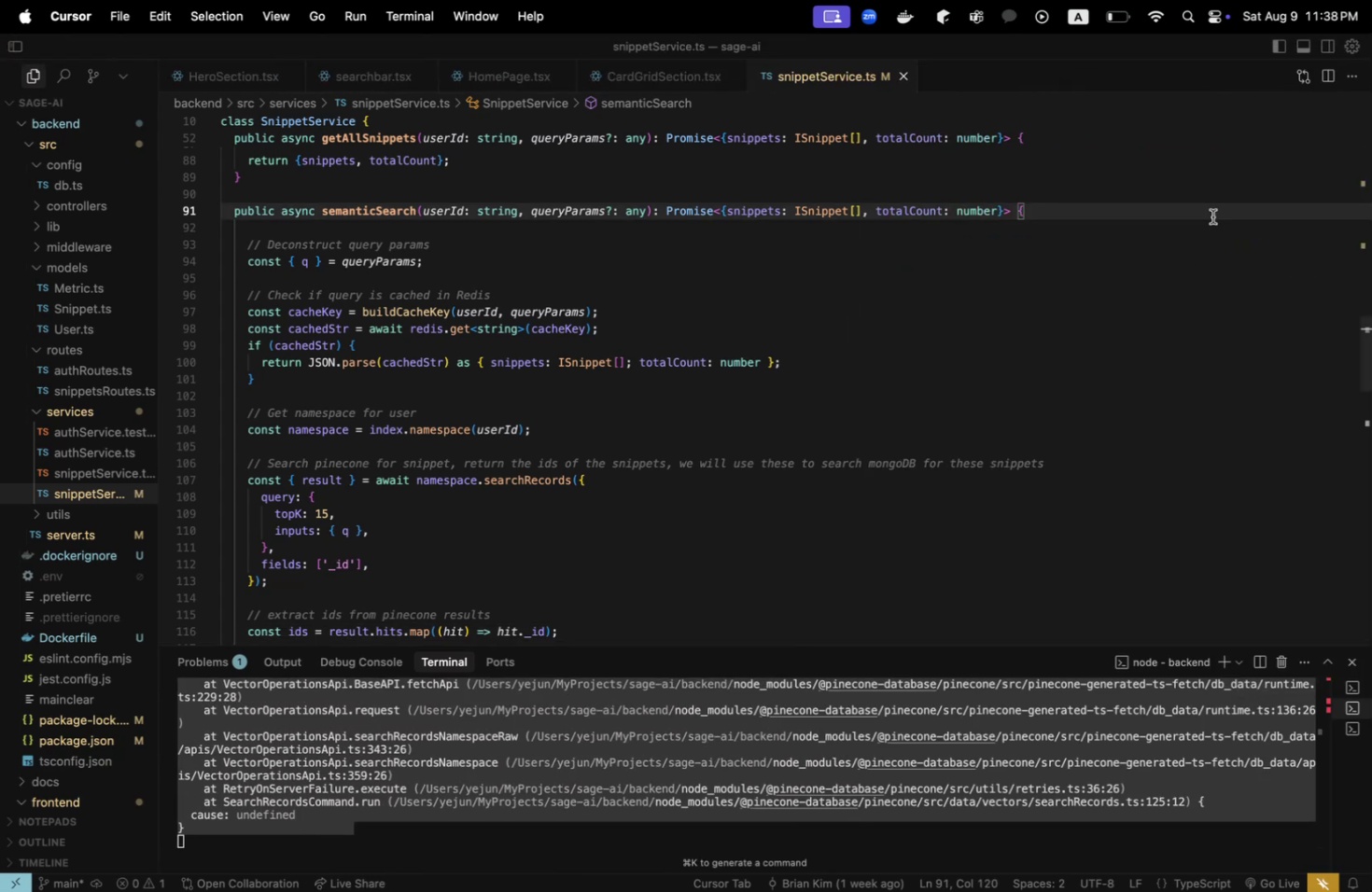 
key(Meta+L)
 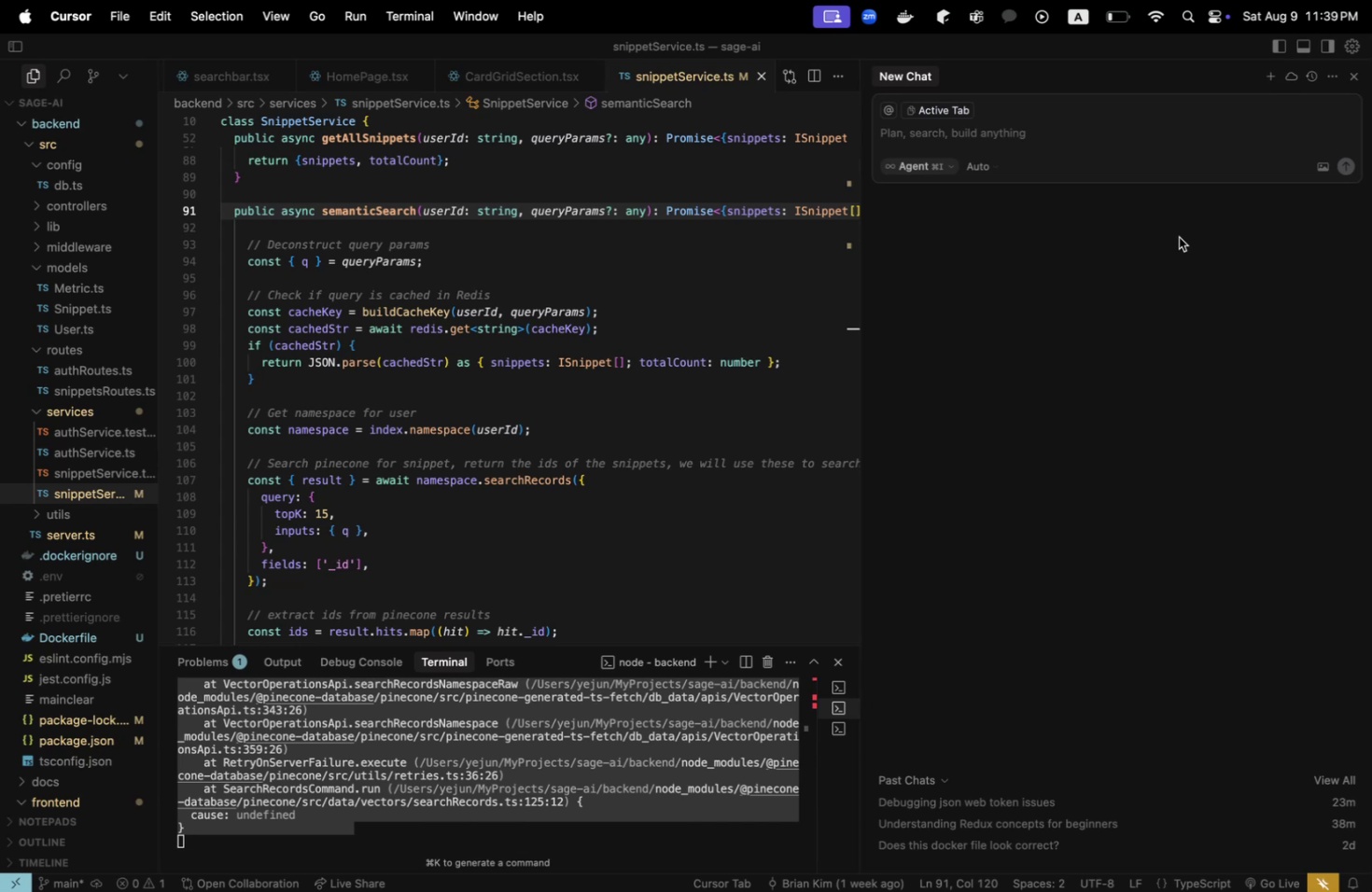 
key(Meta+V)
 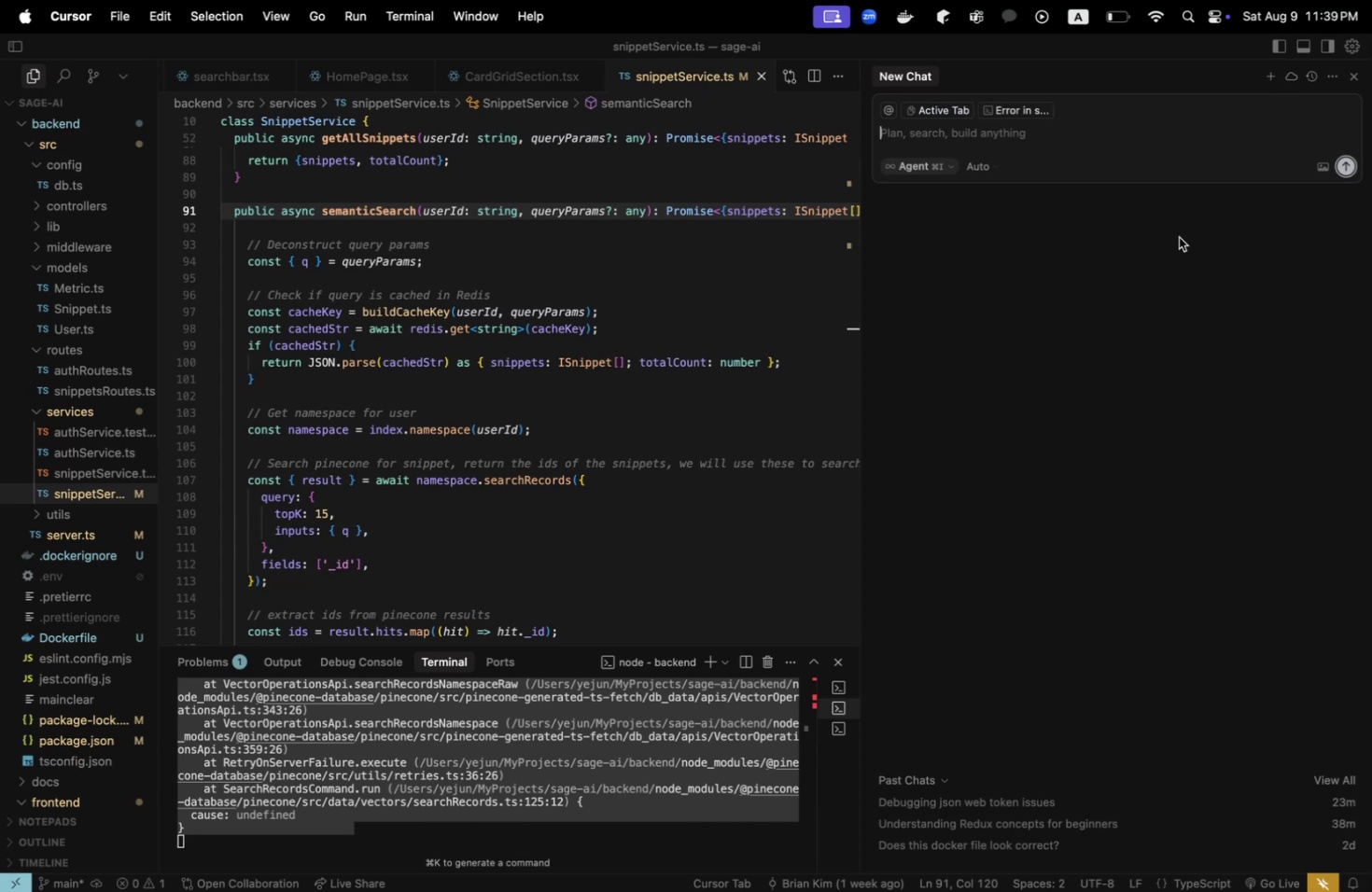 
type(e)
key(Backspace)
type(can you explain to me what the errors are here and how to decipher them )
key(Backspace)
type(? I'm lost oin what=)
key(Backspace)
type(=)
key(Backspace)
key(Backspace)
key(Backspace)
key(Backspace)
key(Backspace)
key(Backspace)
key(Backspace)
key(Backspace)
type(n what this is even saying)
 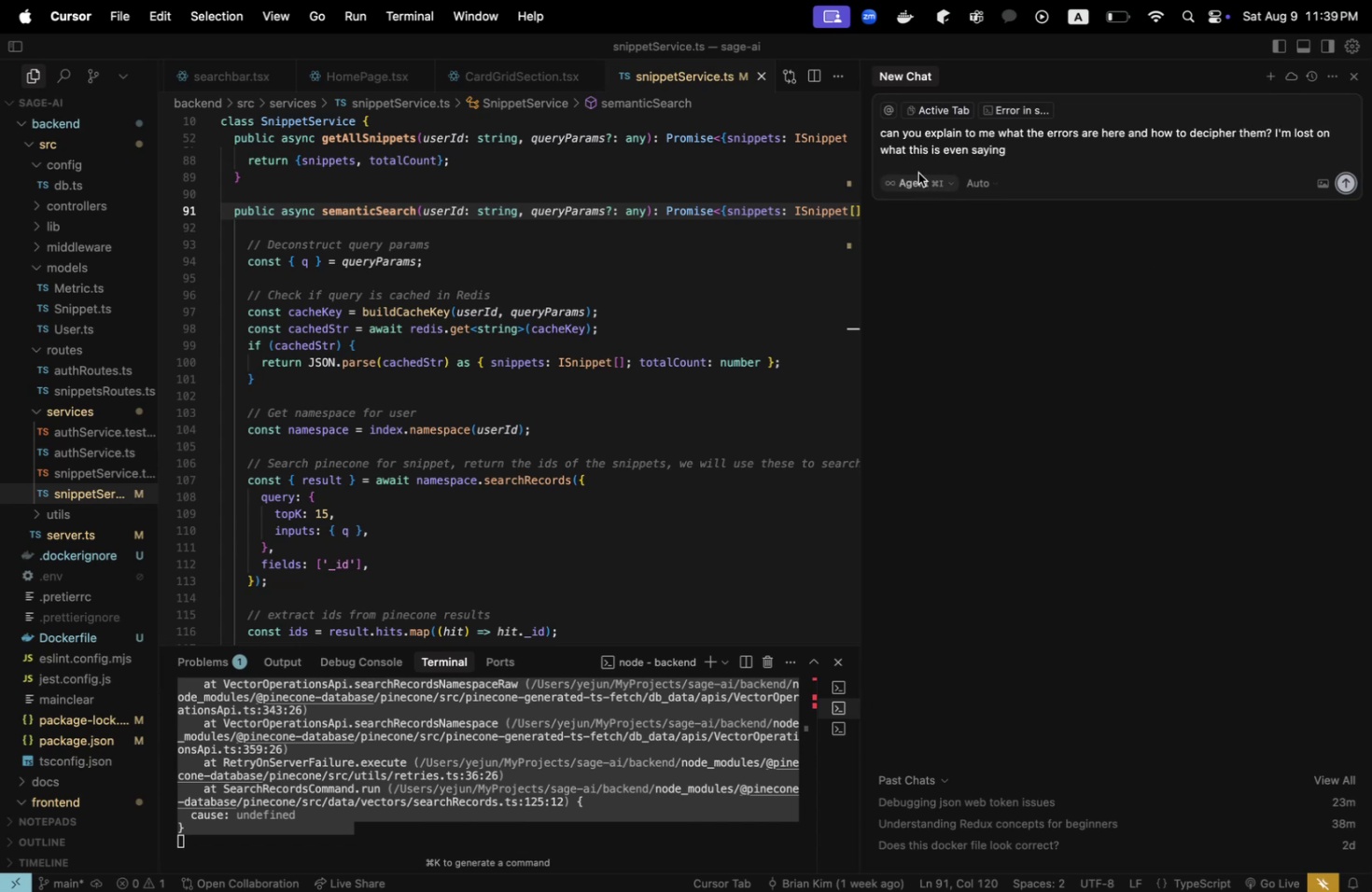 
double_click([933, 186])
 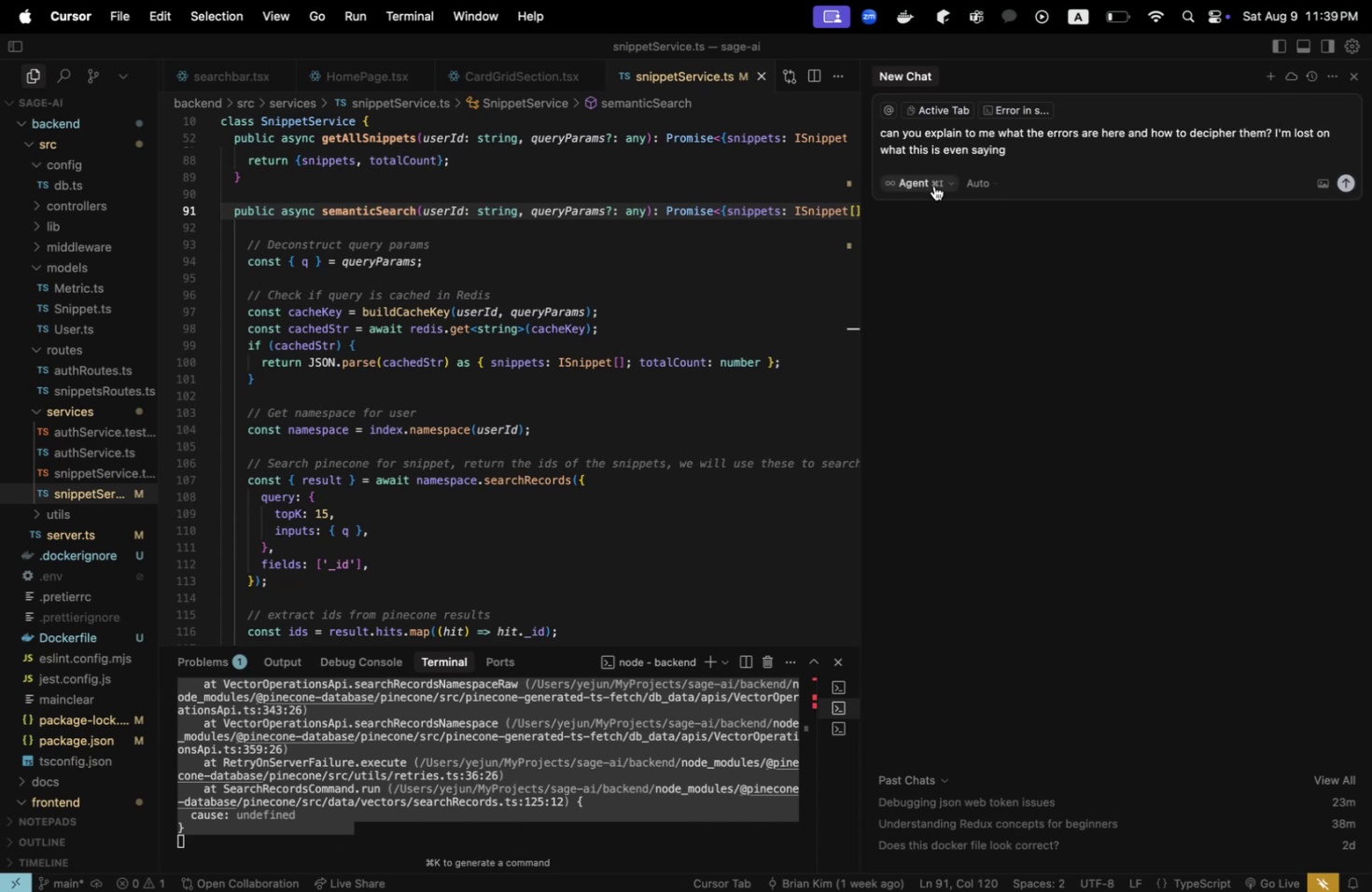 
type(as)
 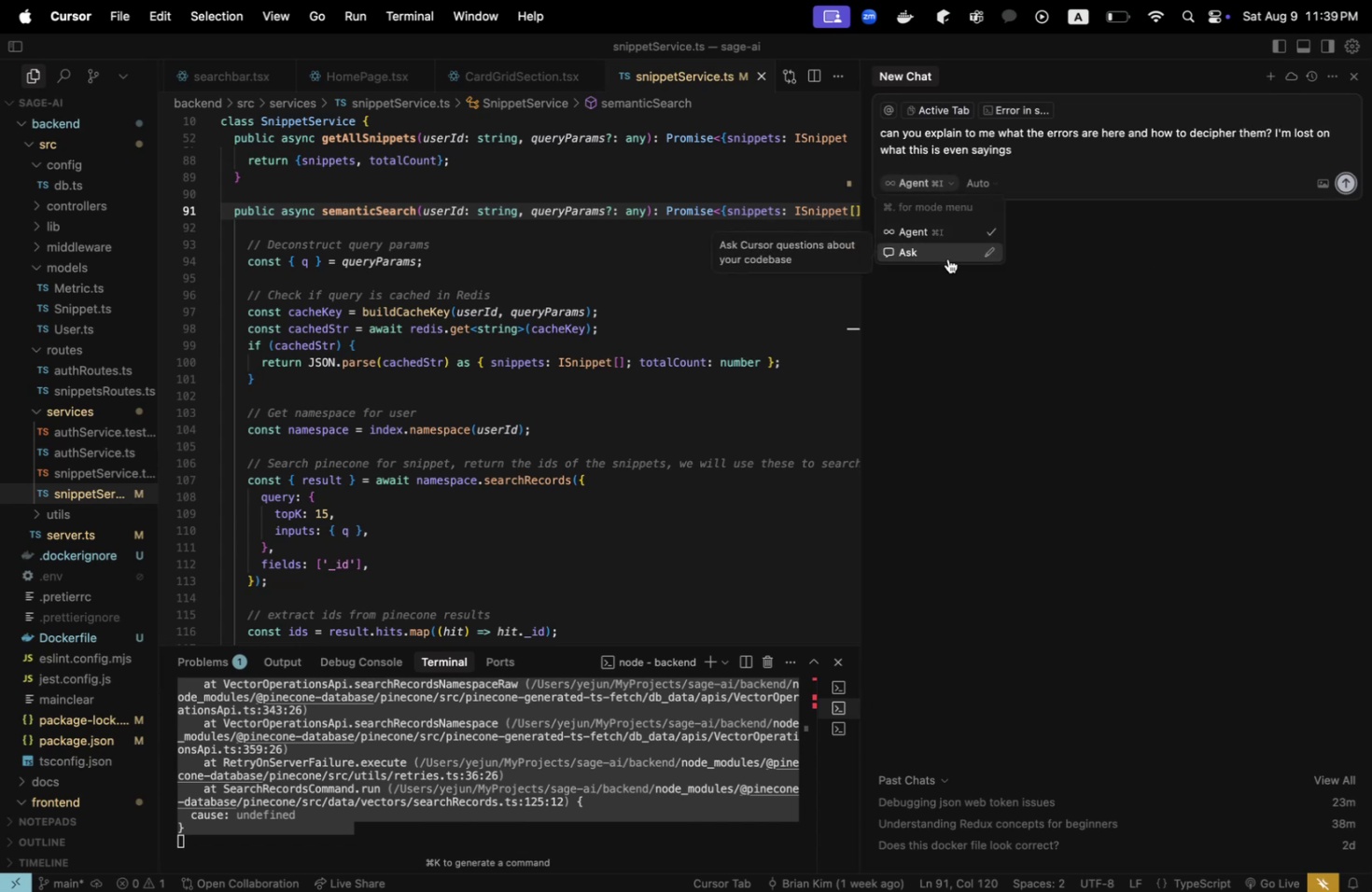 
left_click([947, 250])
 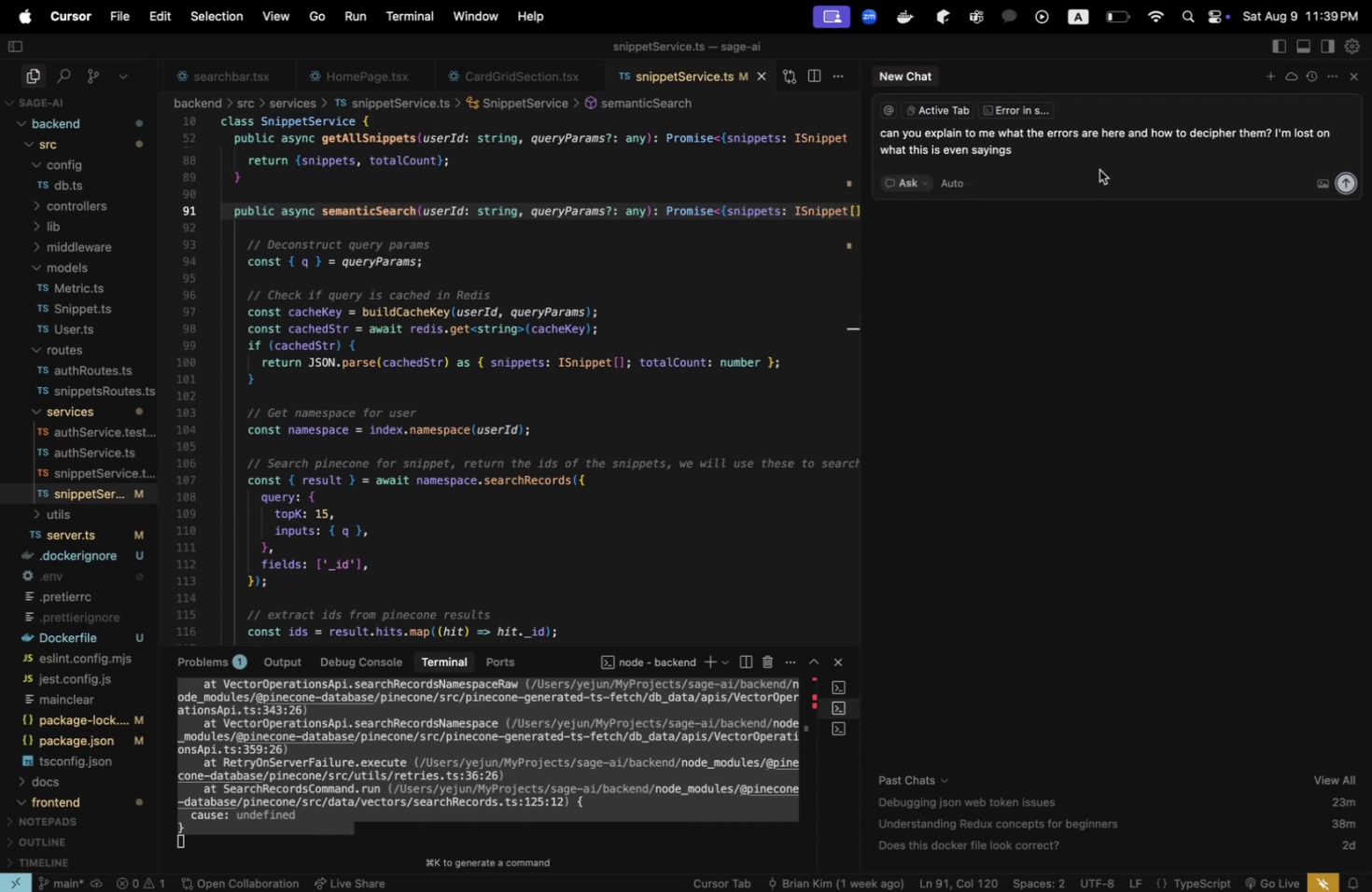 
key(Backslash)
 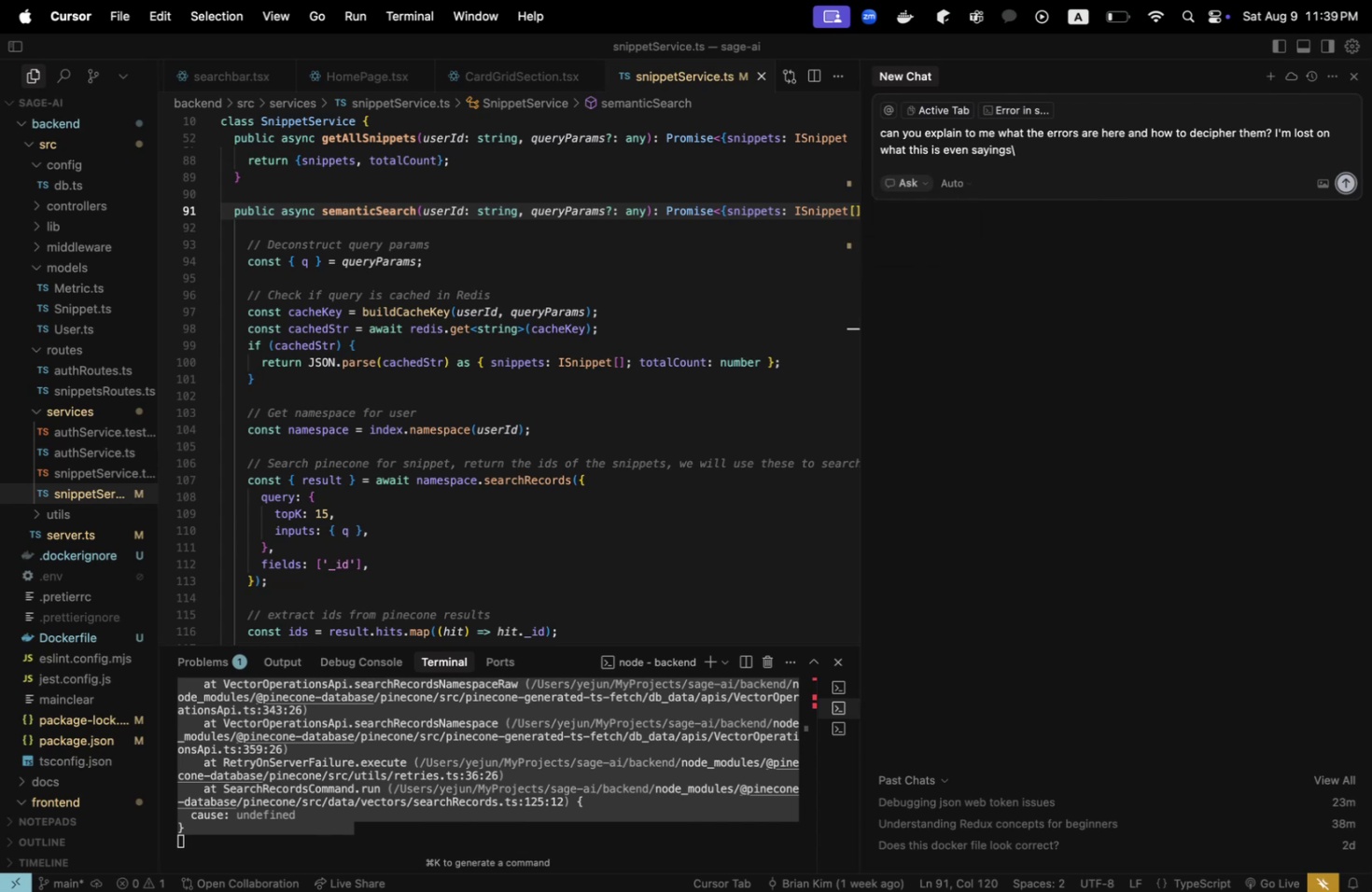 
key(Backspace)
 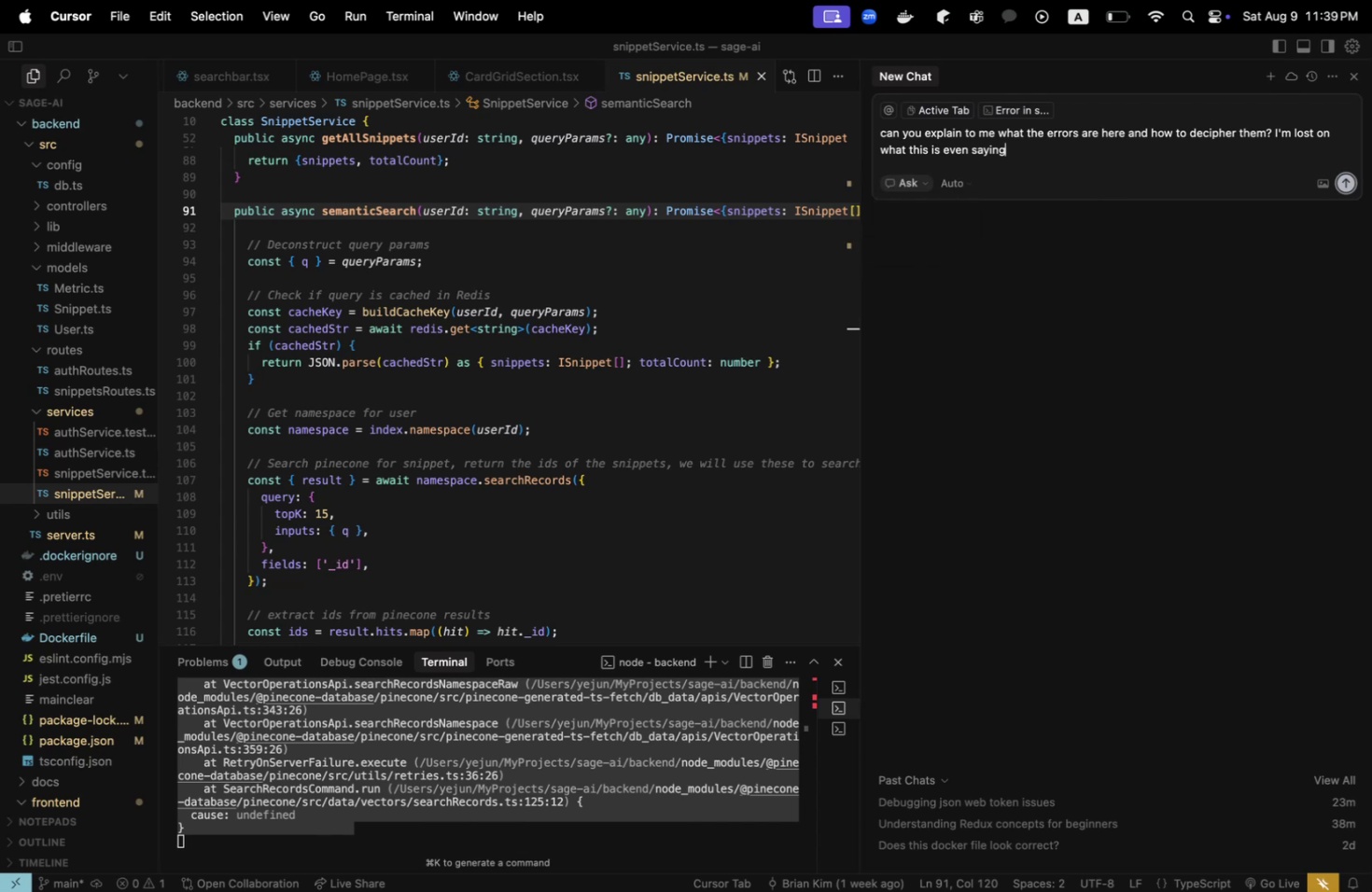 
key(Backspace)
 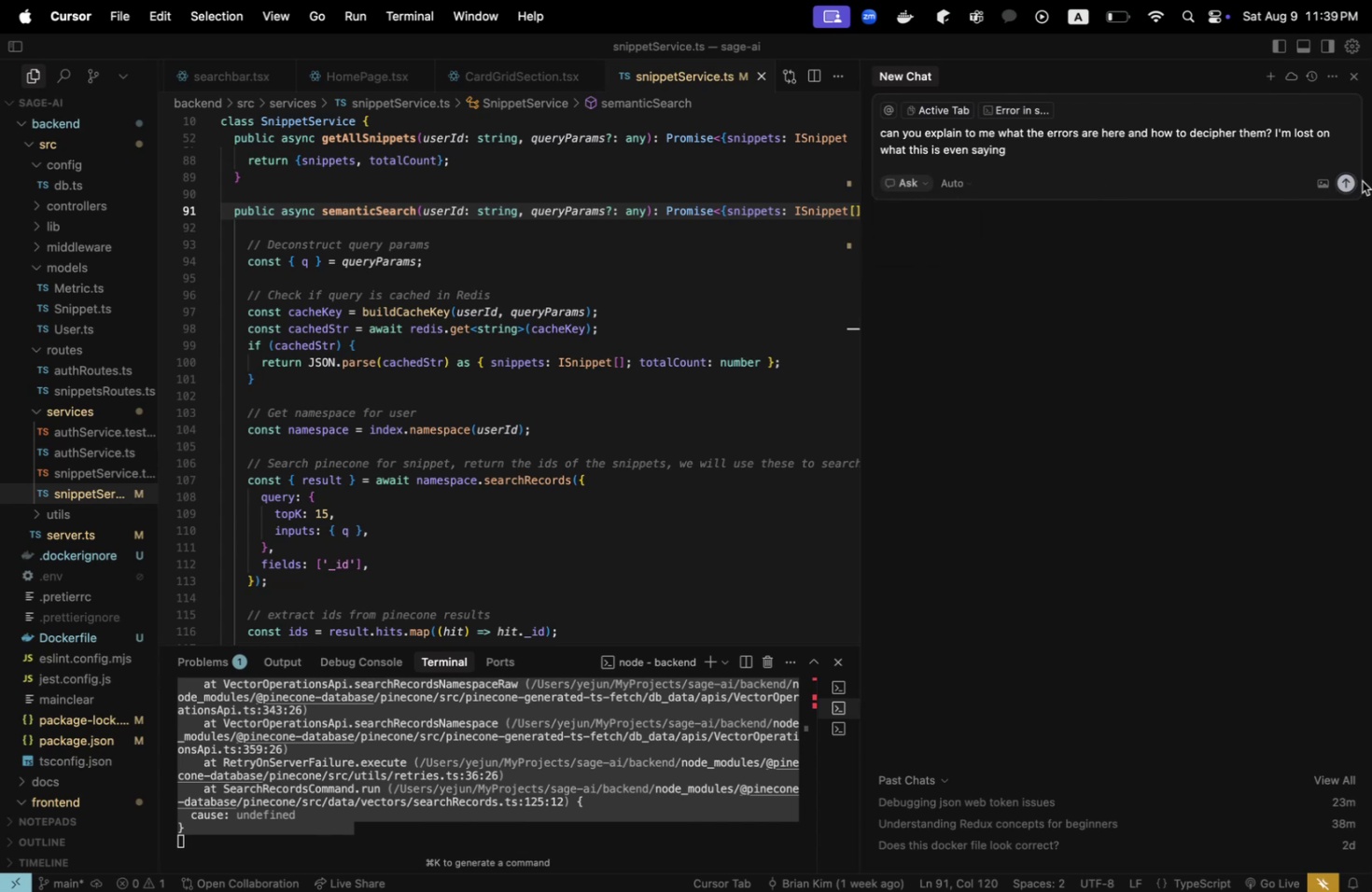 
double_click([1351, 178])
 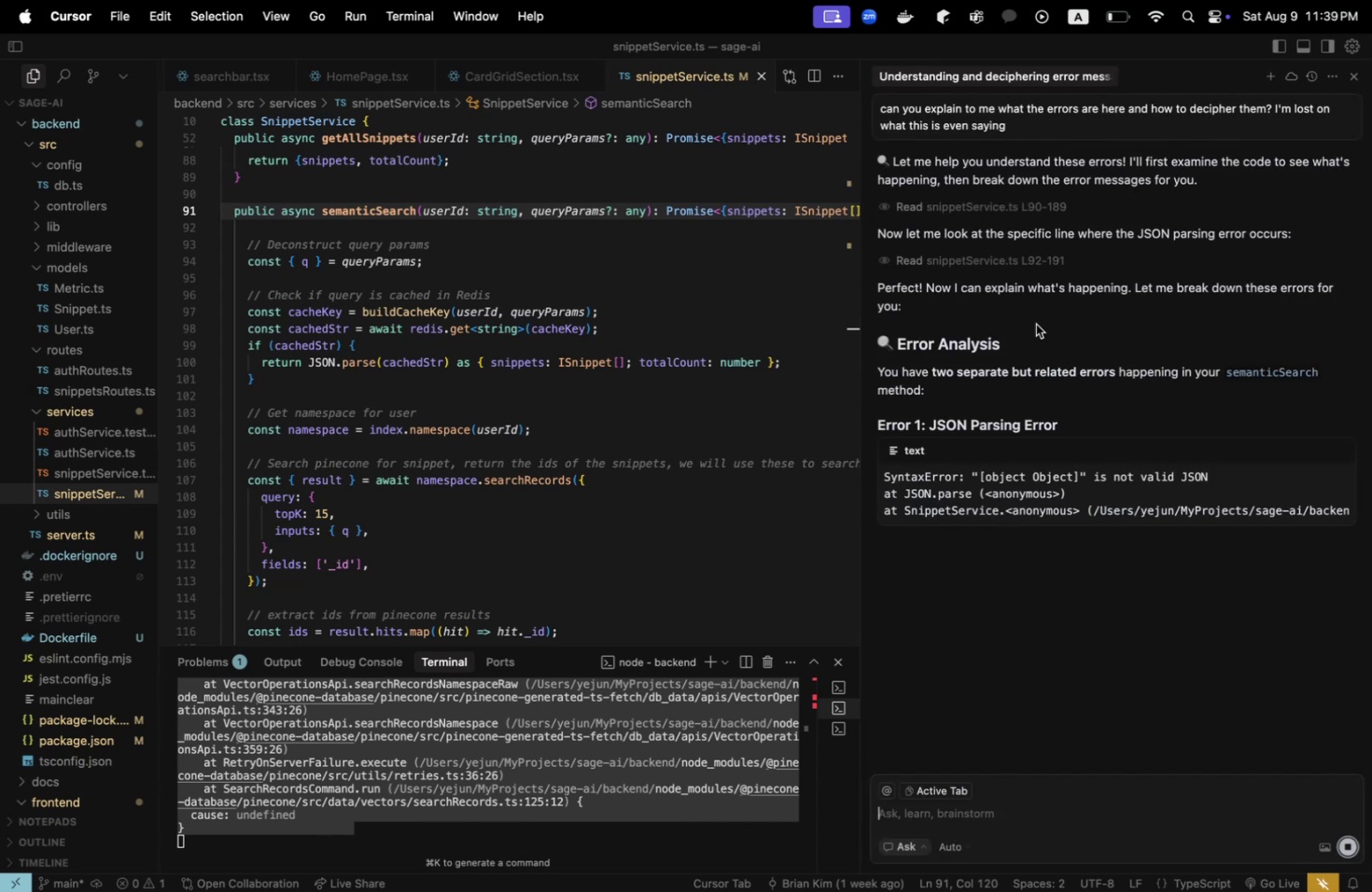 
wait(5.87)
 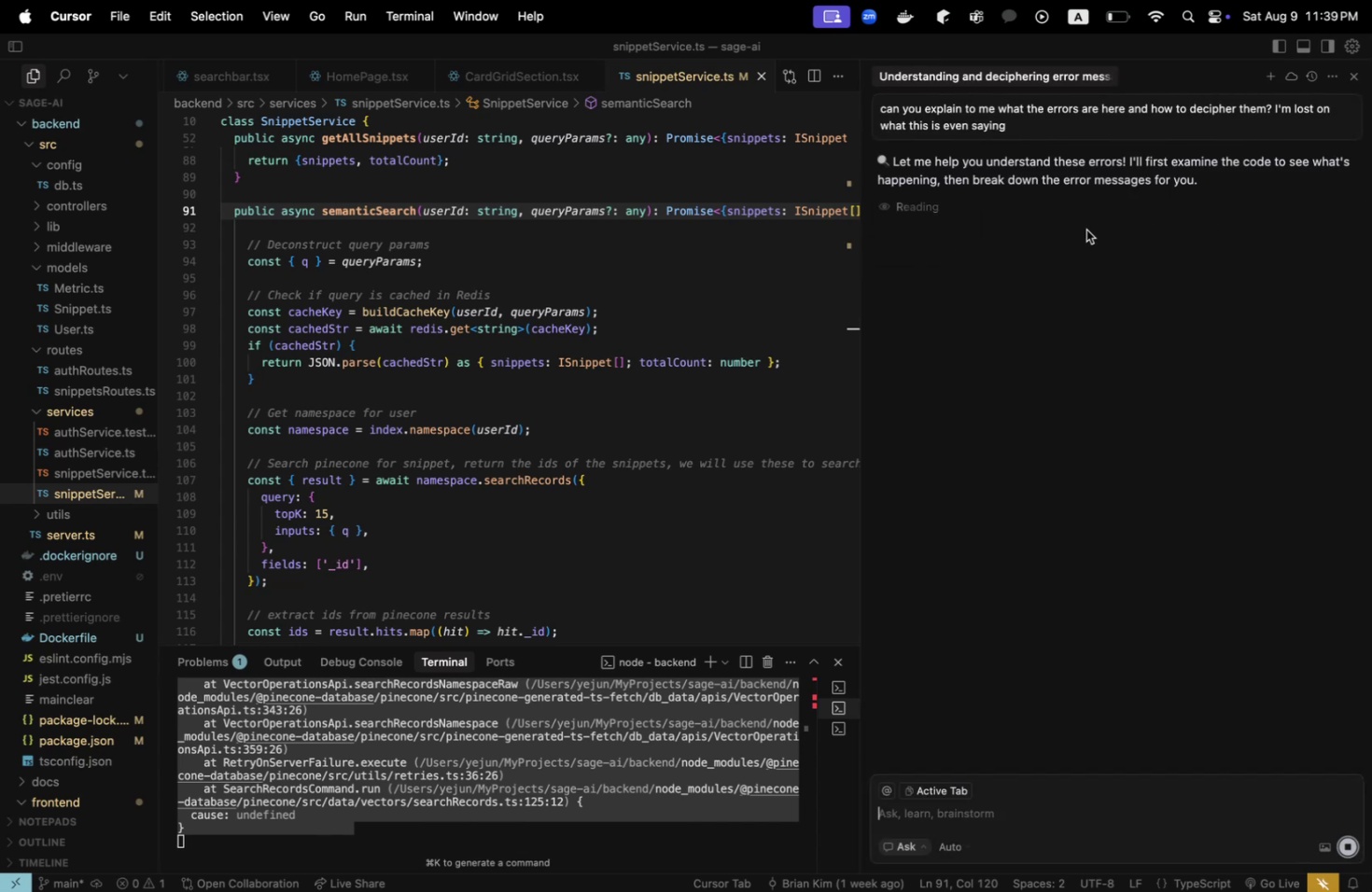 
scroll: coordinate [1048, 321], scroll_direction: up, amount: 2.0
 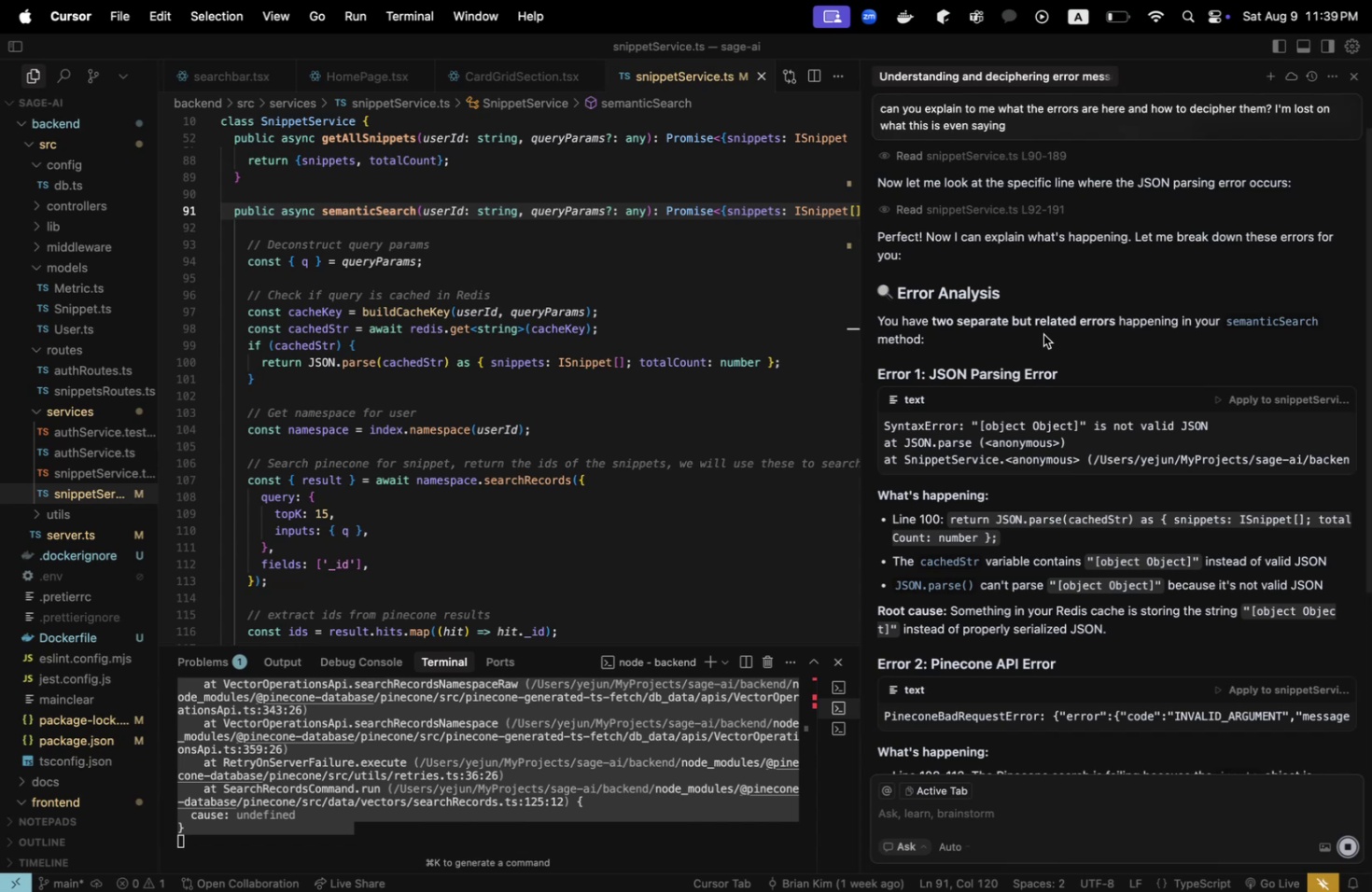 
scroll: coordinate [1043, 334], scroll_direction: down, amount: 1.0
 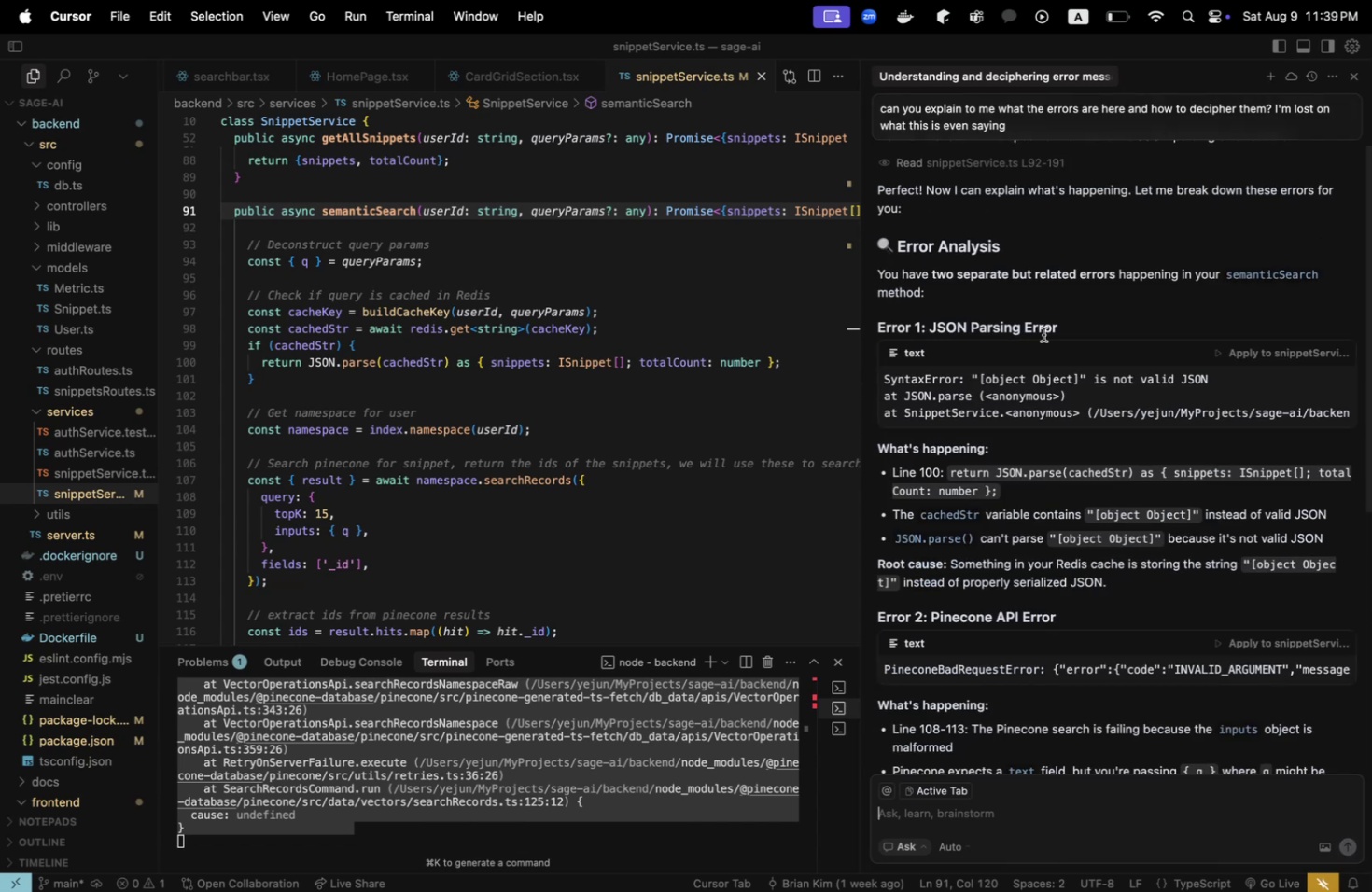 
wait(7.11)
 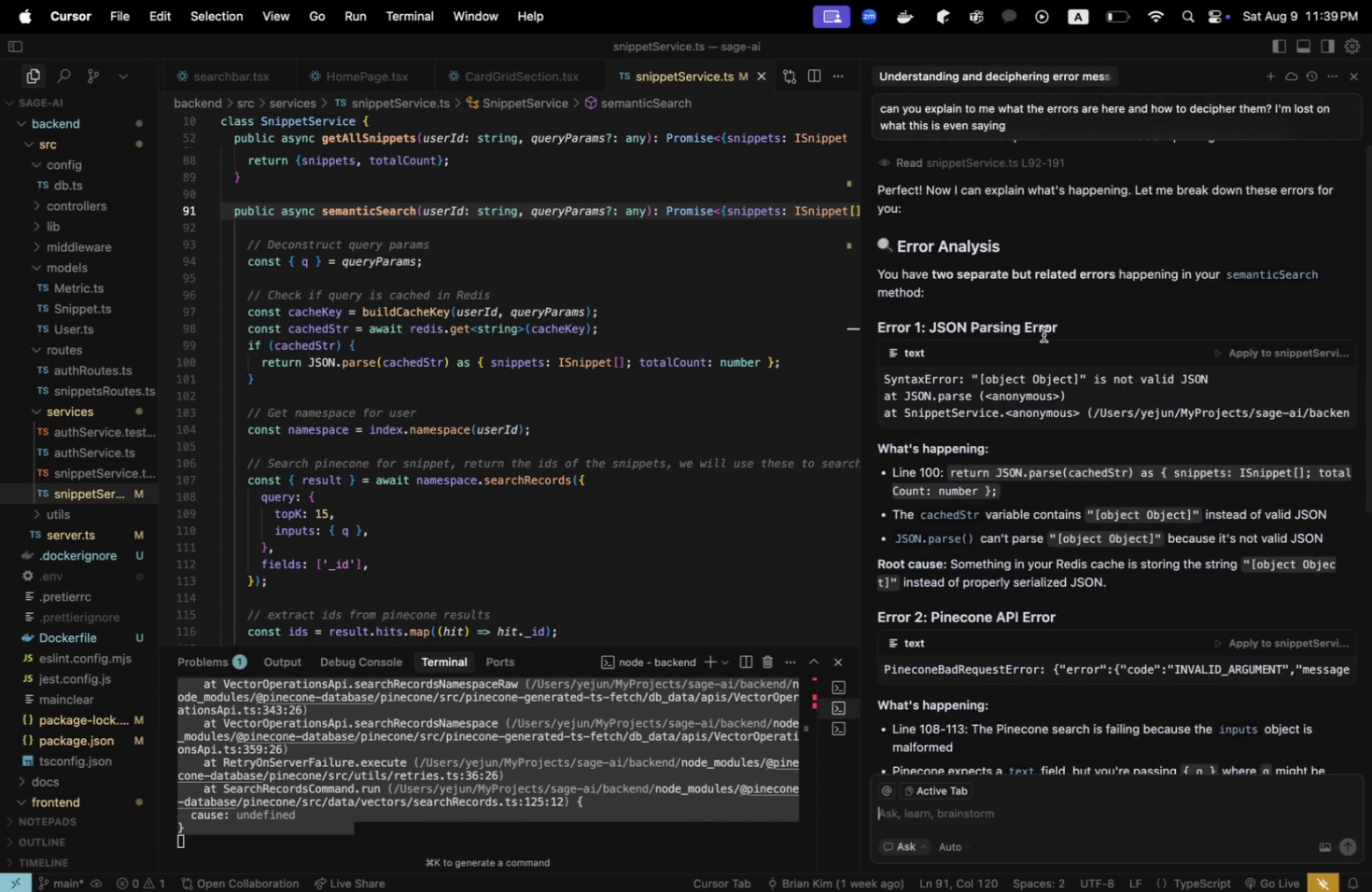 
left_click_drag(start_coordinate=[1211, 415], to_coordinate=[1367, 420])
 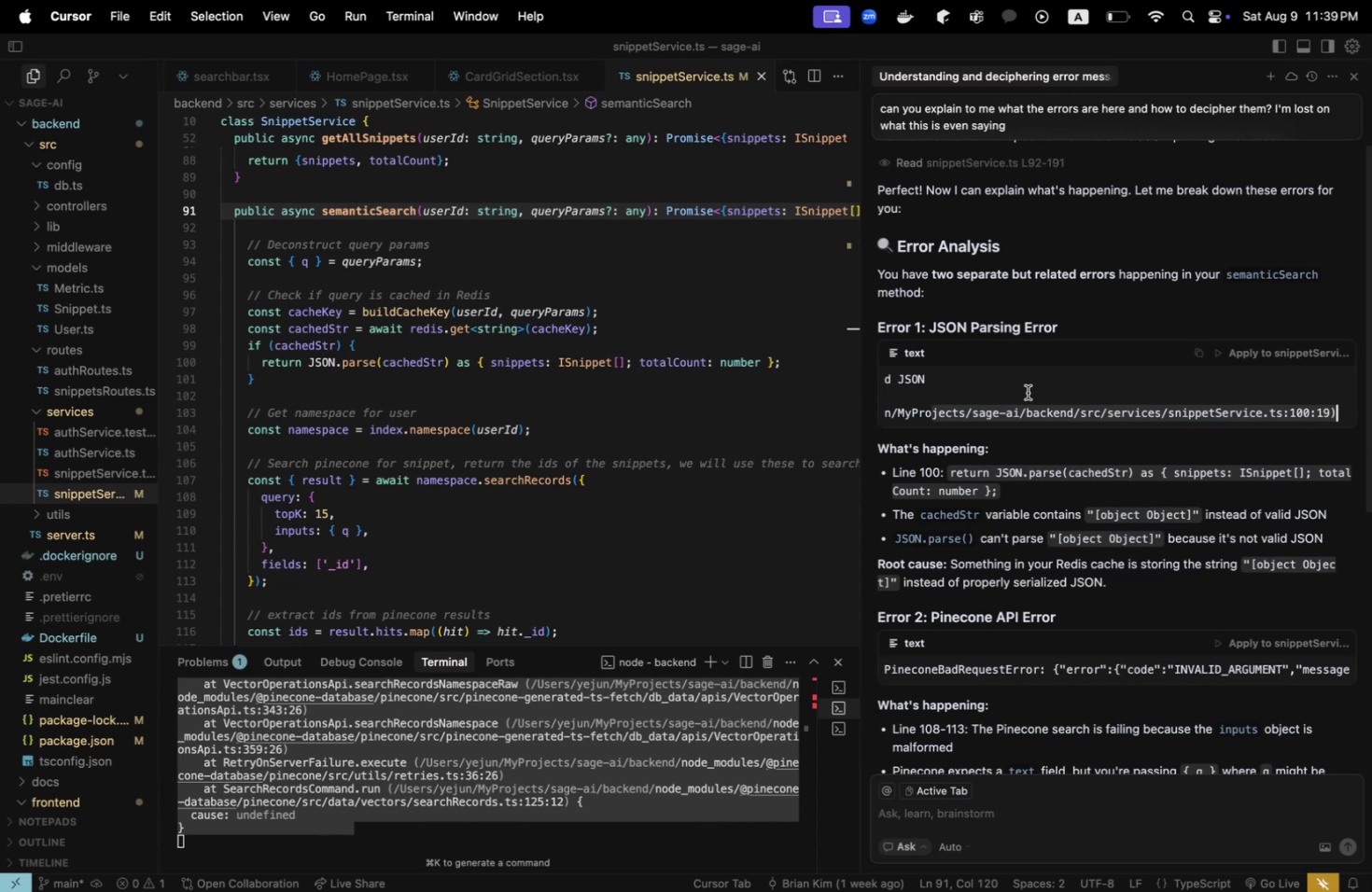 
left_click([1027, 391])
 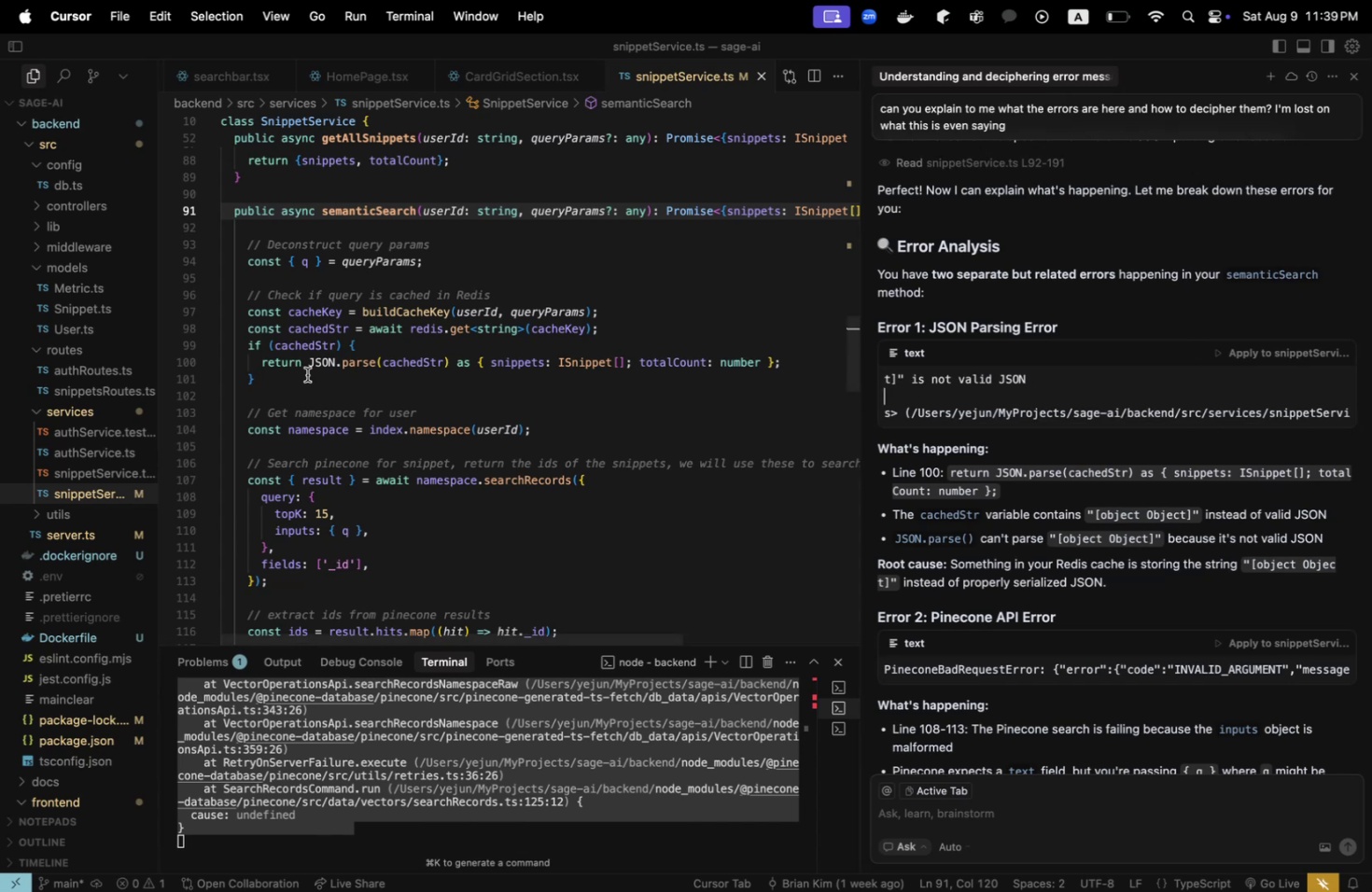 
left_click([324, 367])
 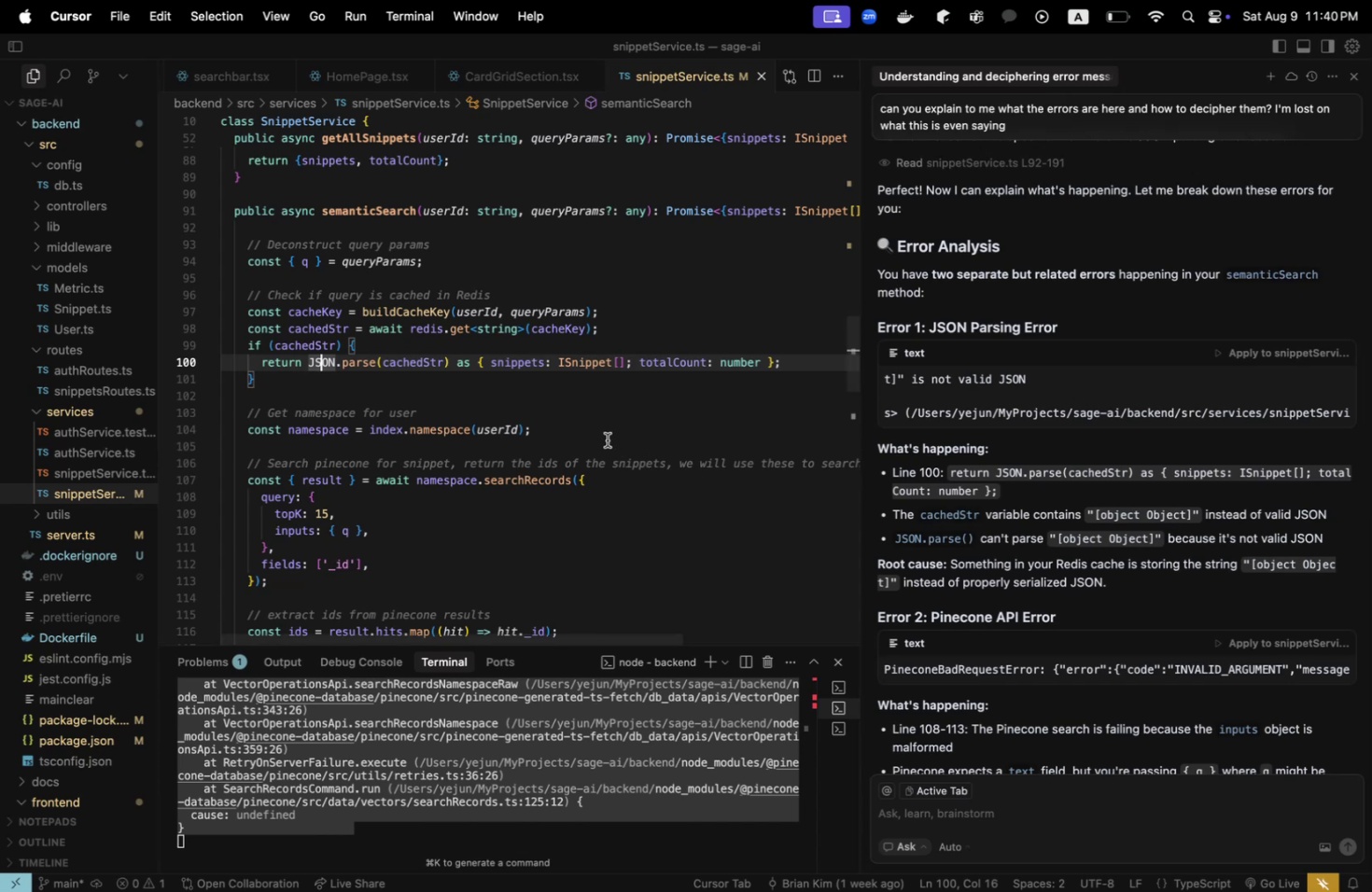 
wait(21.27)
 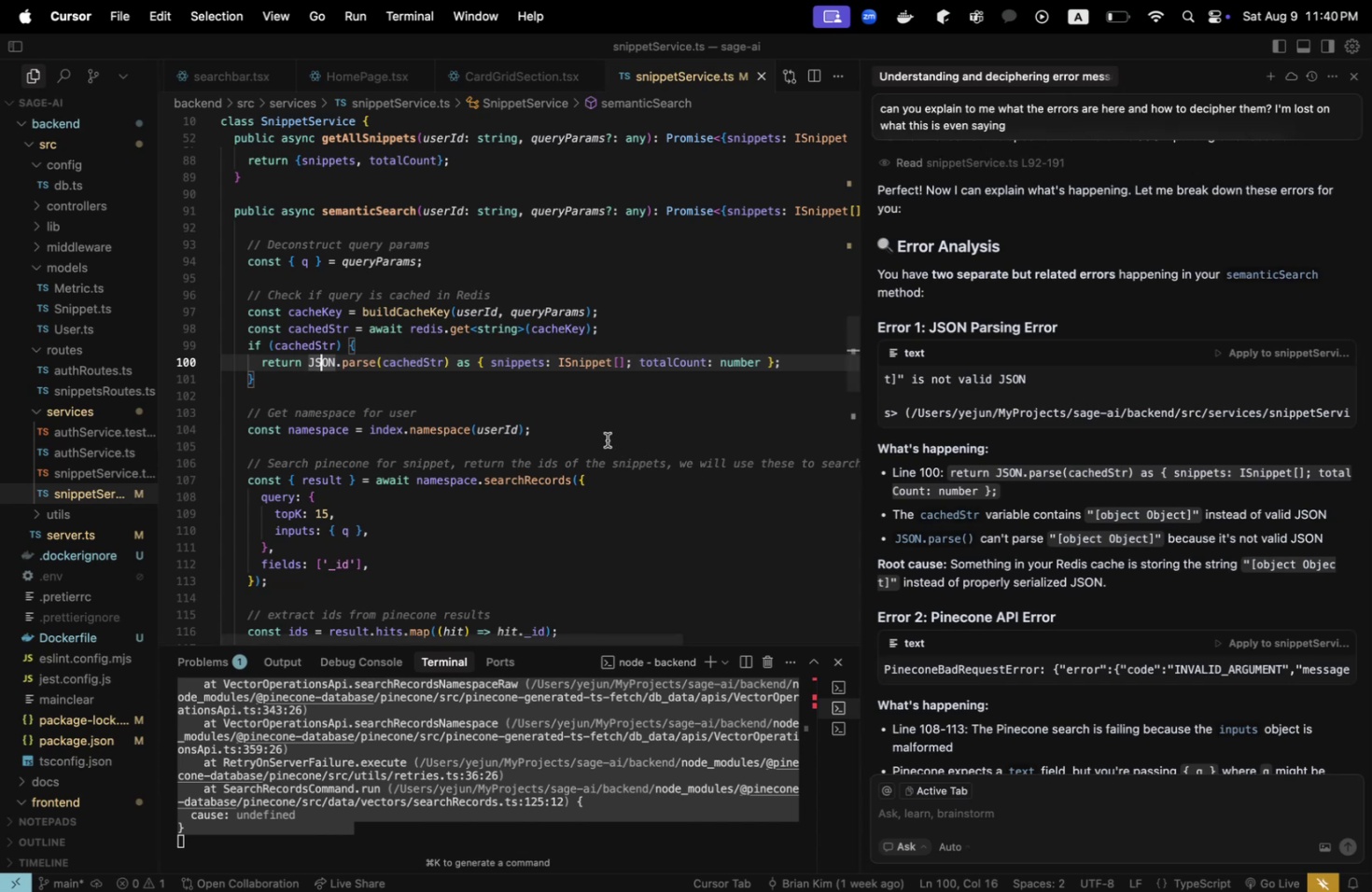 
scroll: coordinate [627, 453], scroll_direction: down, amount: 7.0
 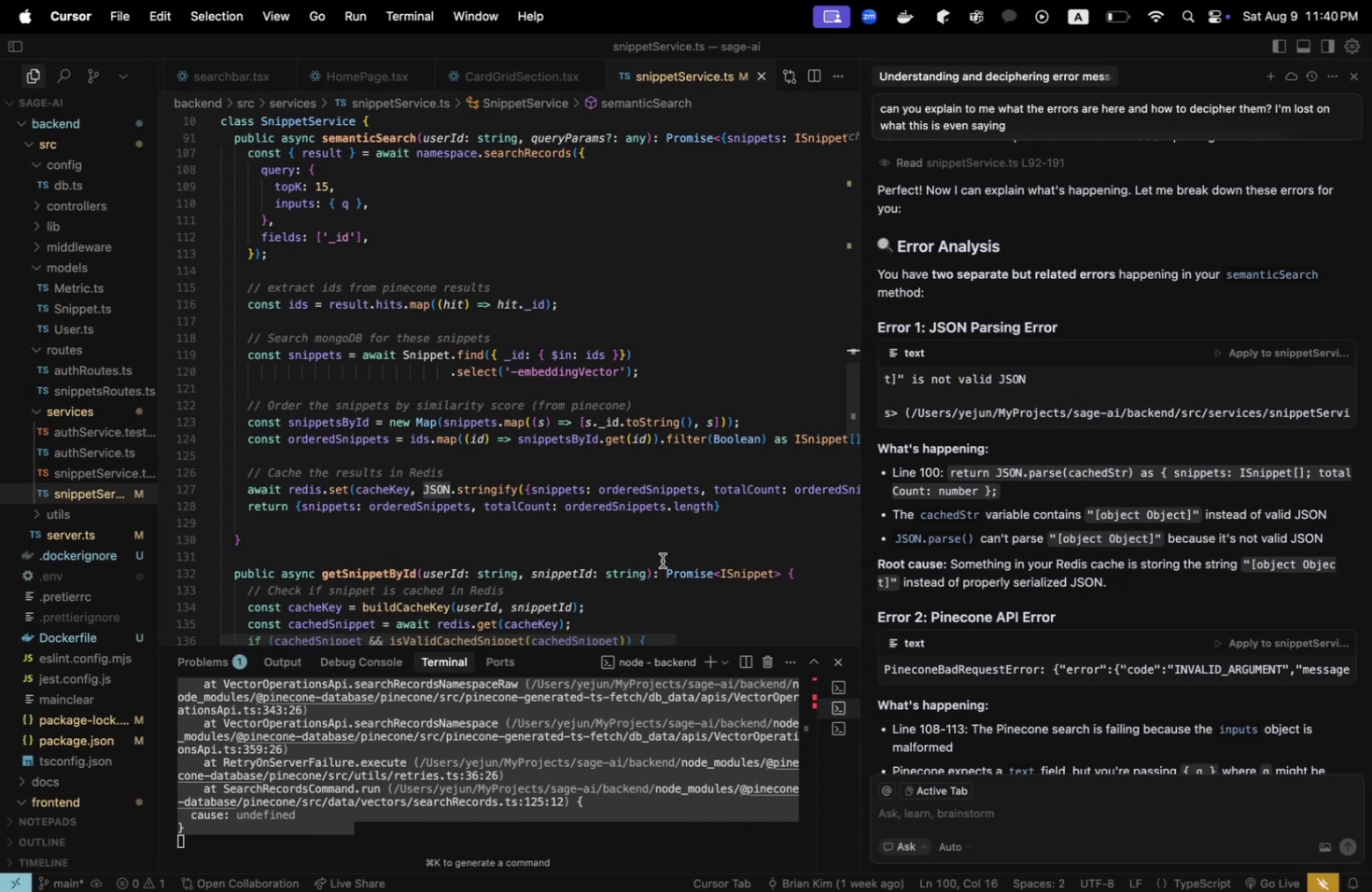 
wait(9.46)
 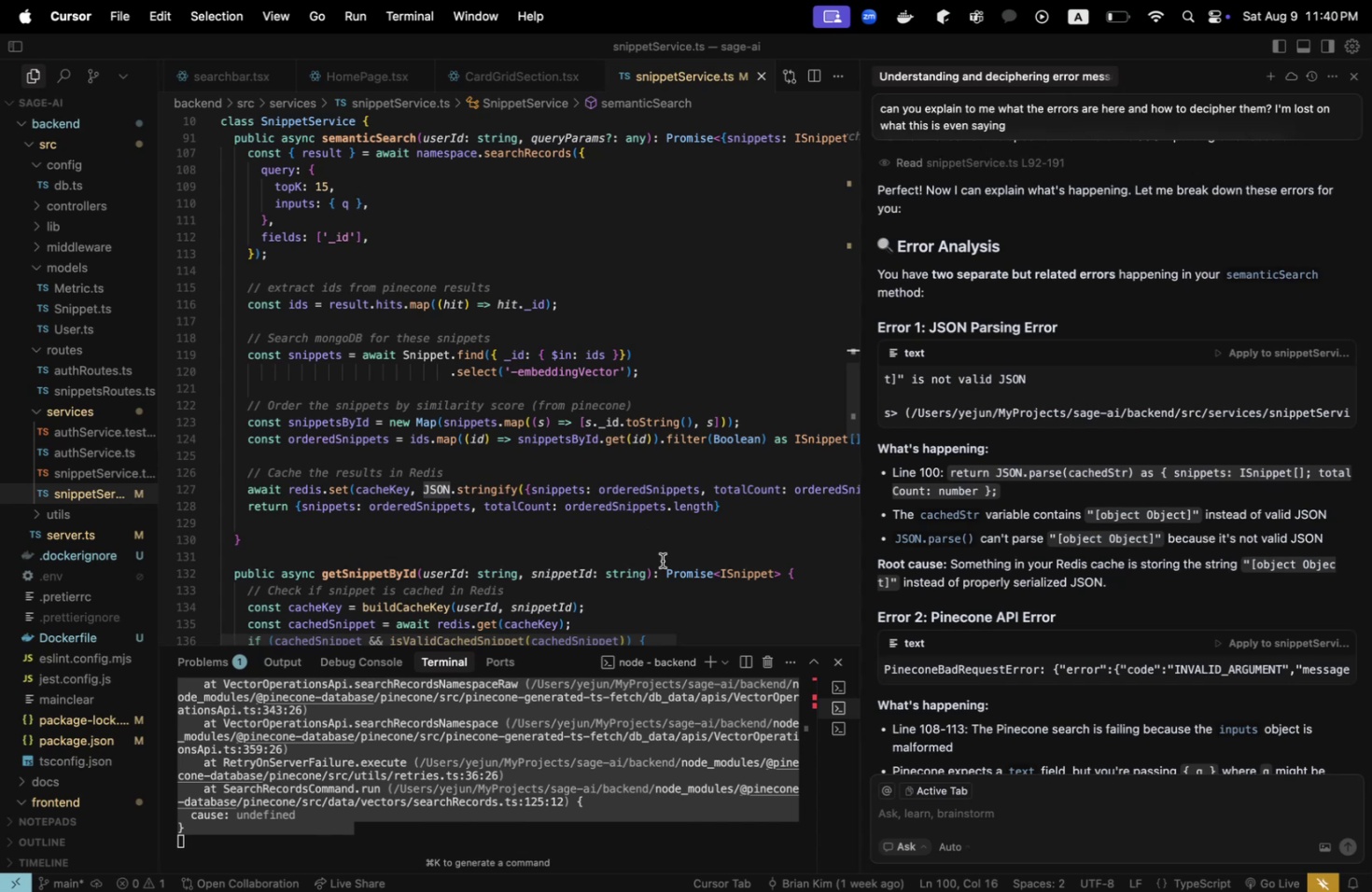 
scroll: coordinate [1028, 567], scroll_direction: down, amount: 4.0
 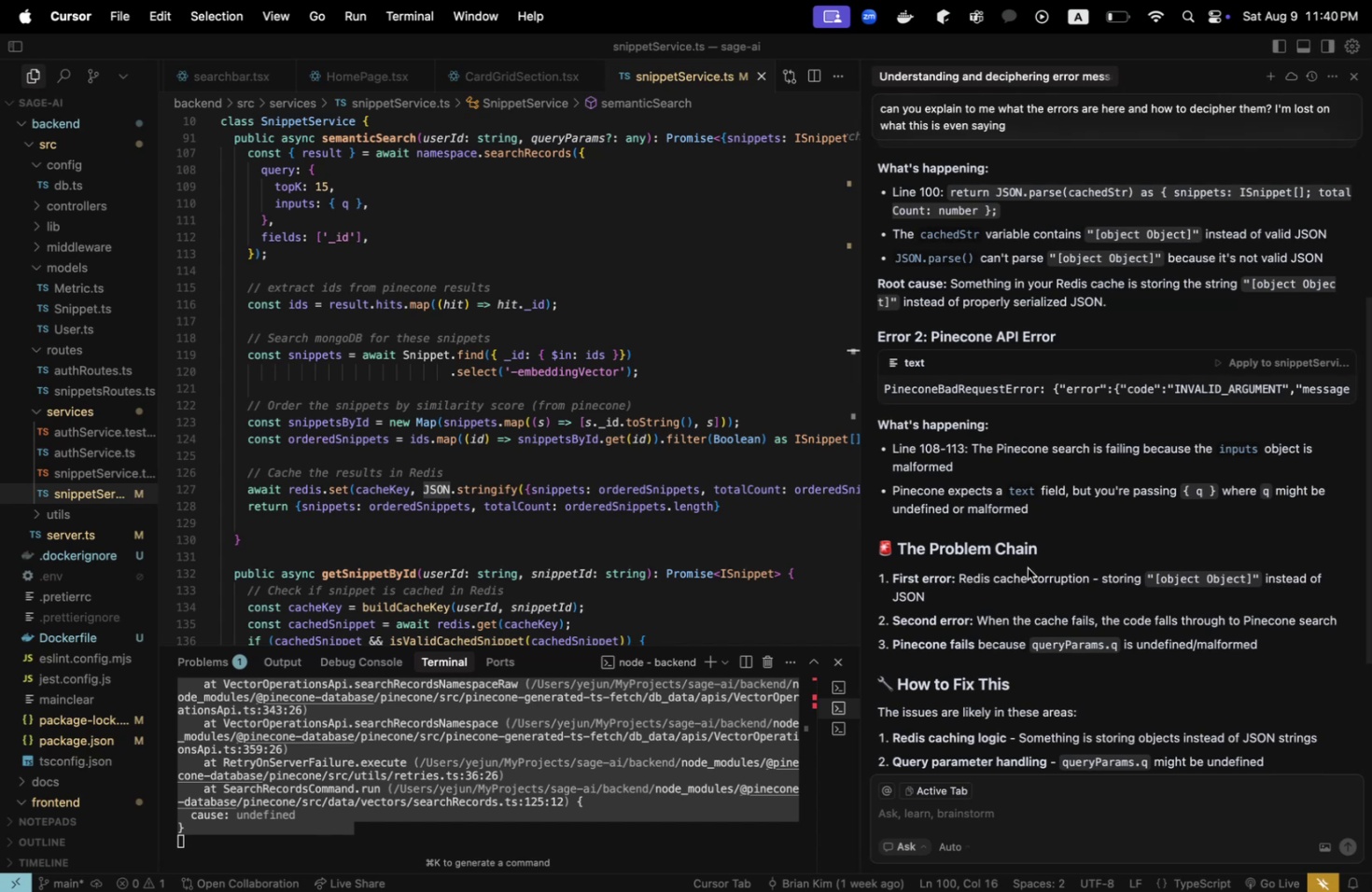 
wait(7.63)
 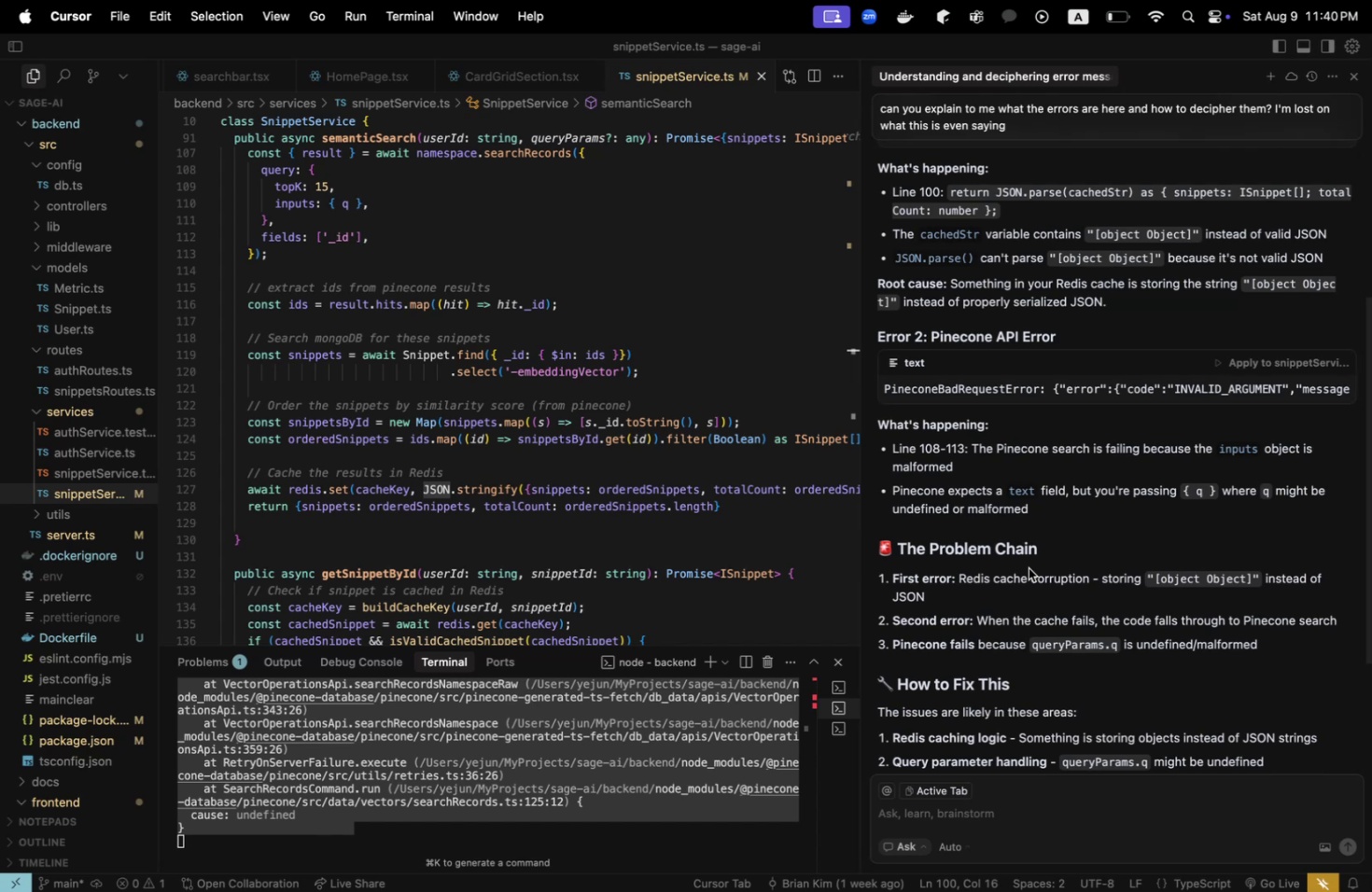 
scroll: coordinate [1025, 567], scroll_direction: down, amount: 4.0
 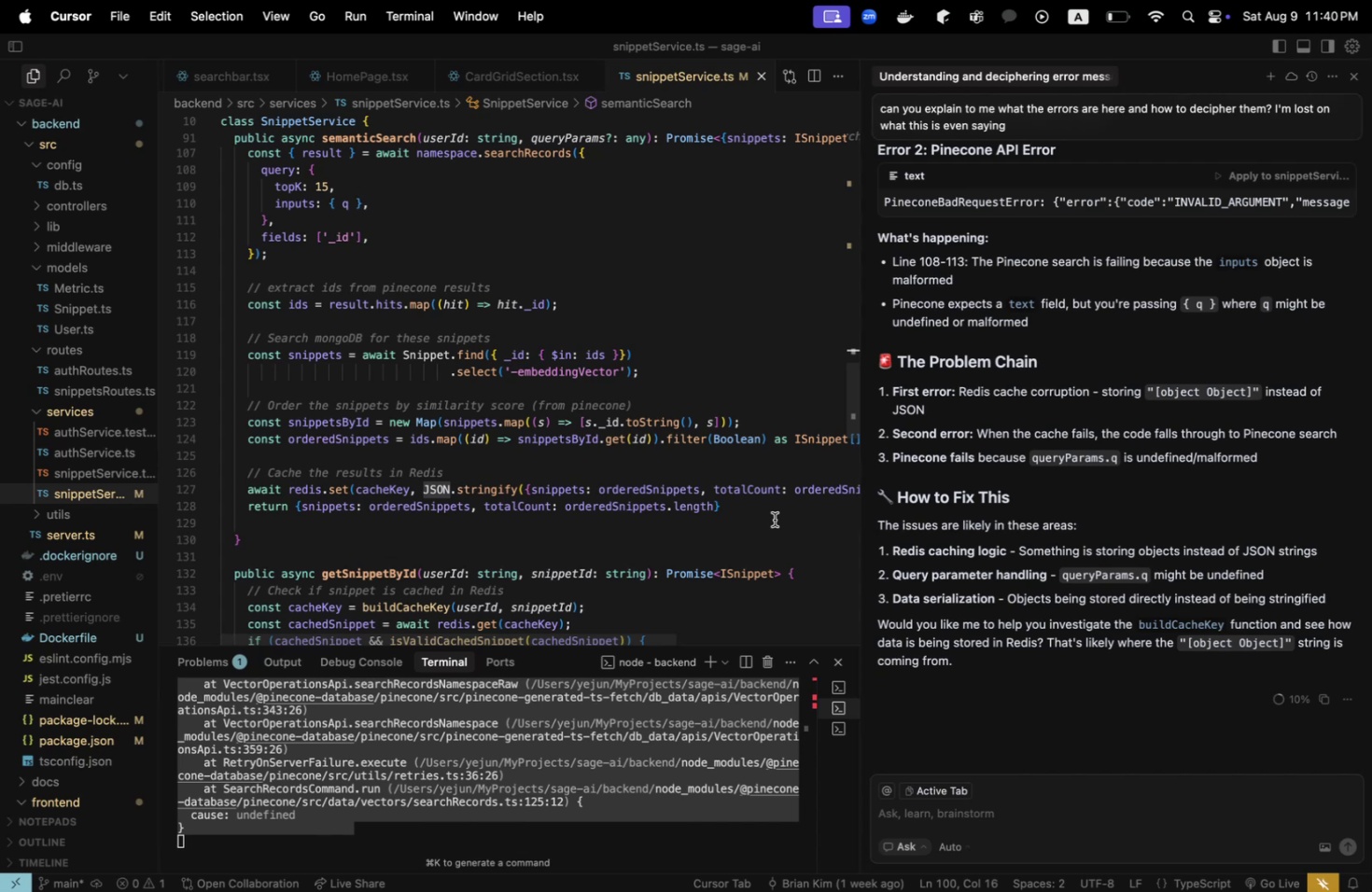 
wait(16.9)
 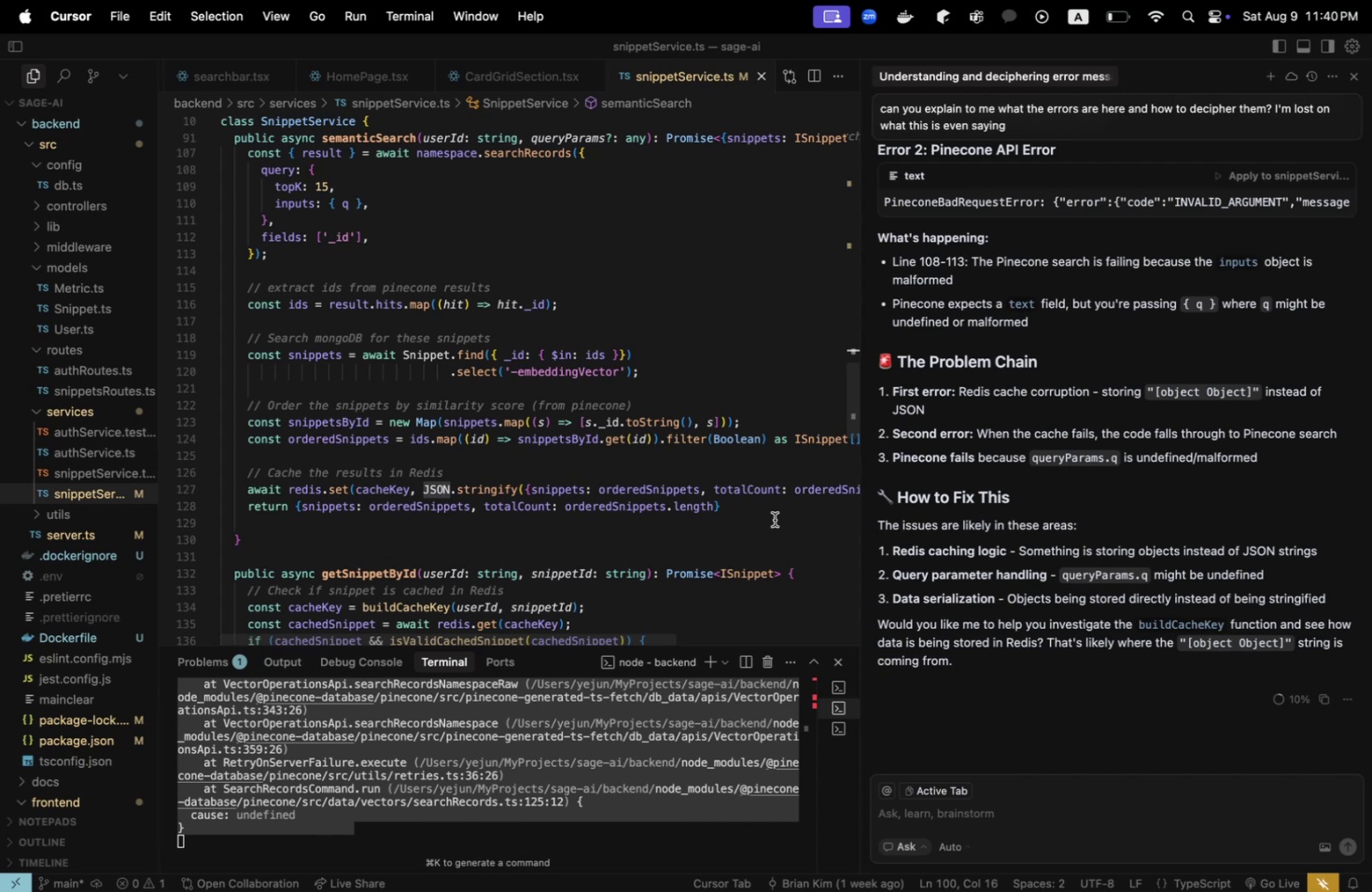 
left_click_drag(start_coordinate=[859, 508], to_coordinate=[1089, 499])
 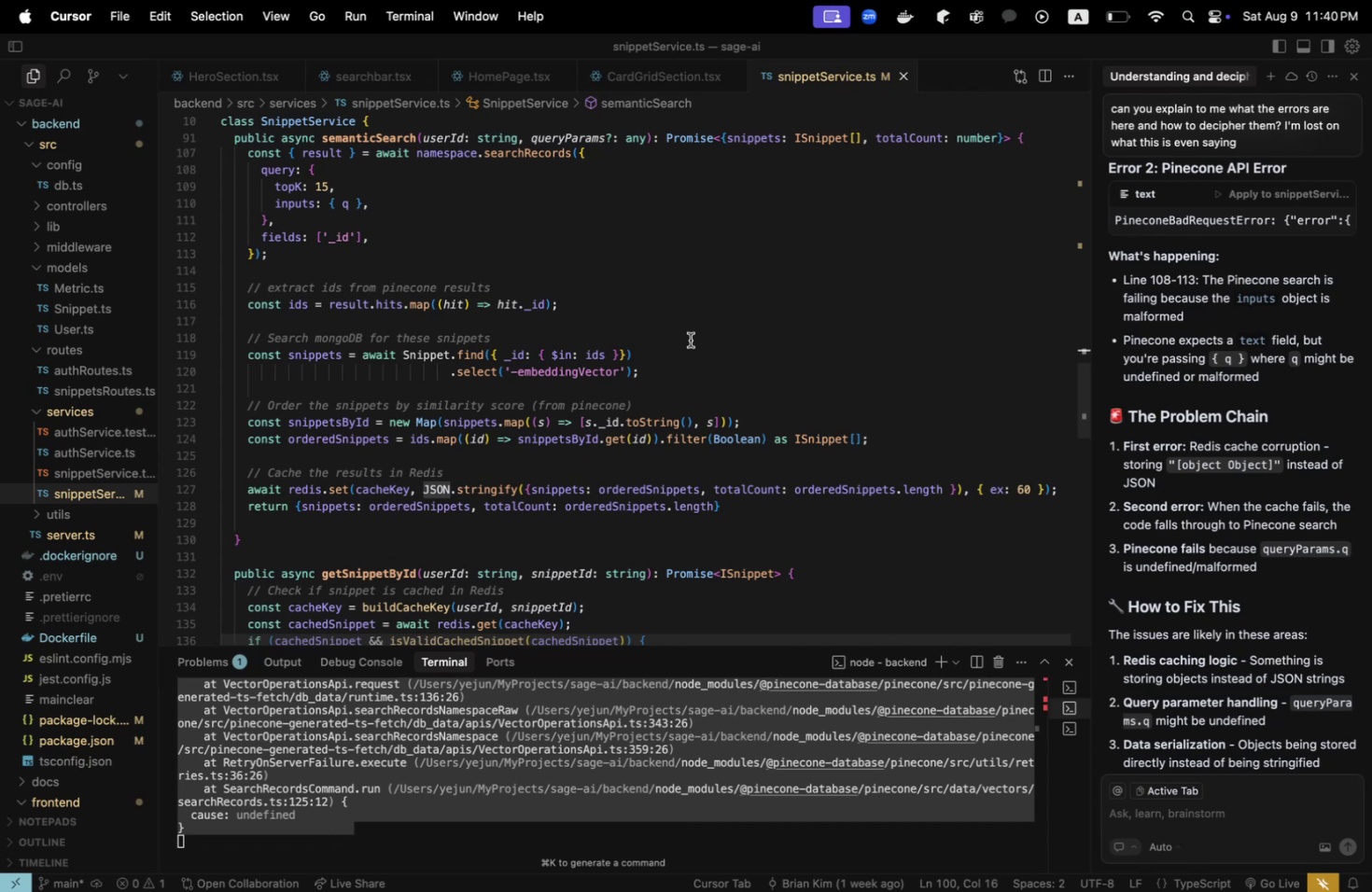 
scroll: coordinate [690, 340], scroll_direction: down, amount: 2.0
 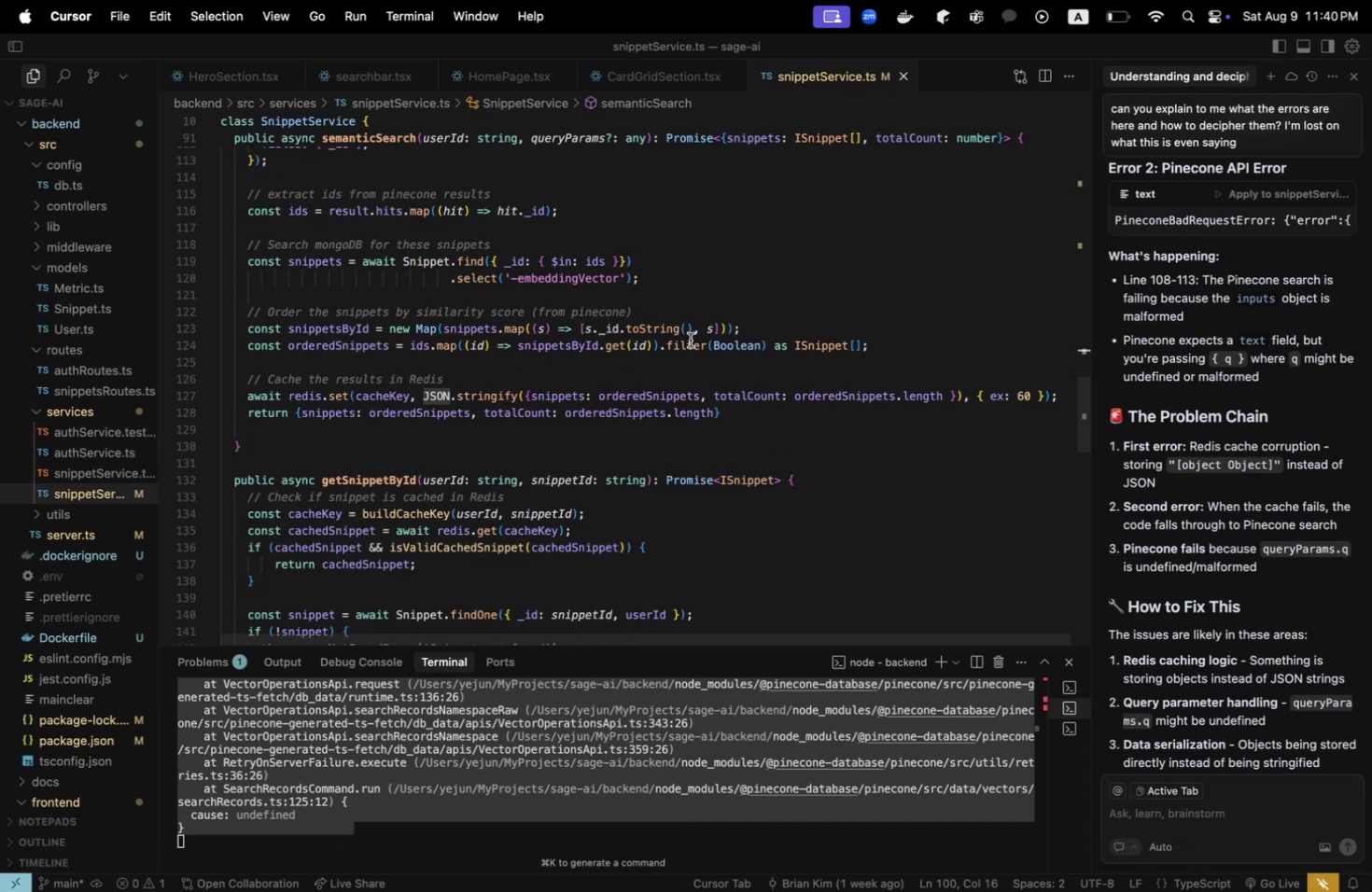 
mouse_move([485, 436])
 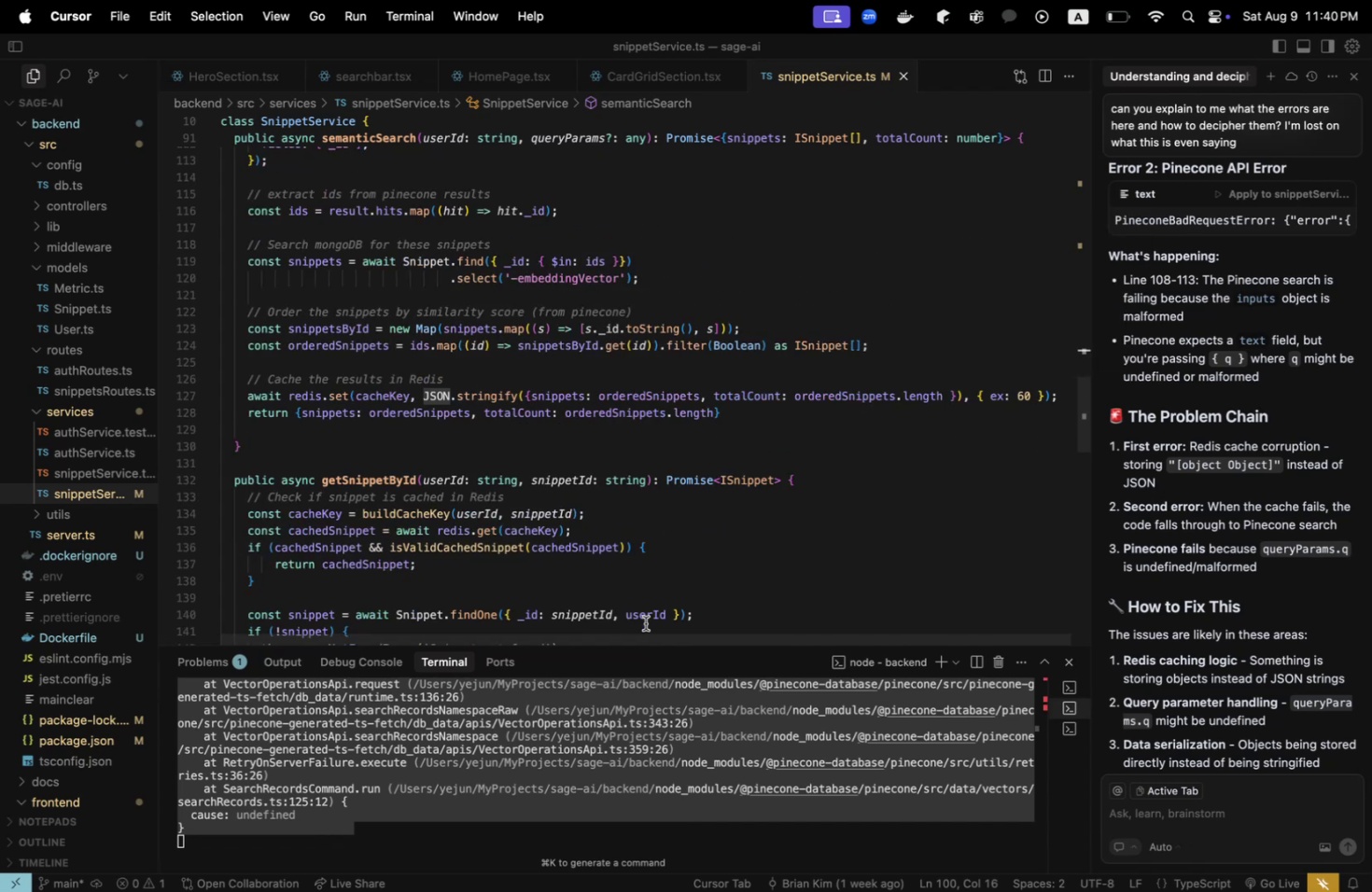 
left_click([686, 642])
 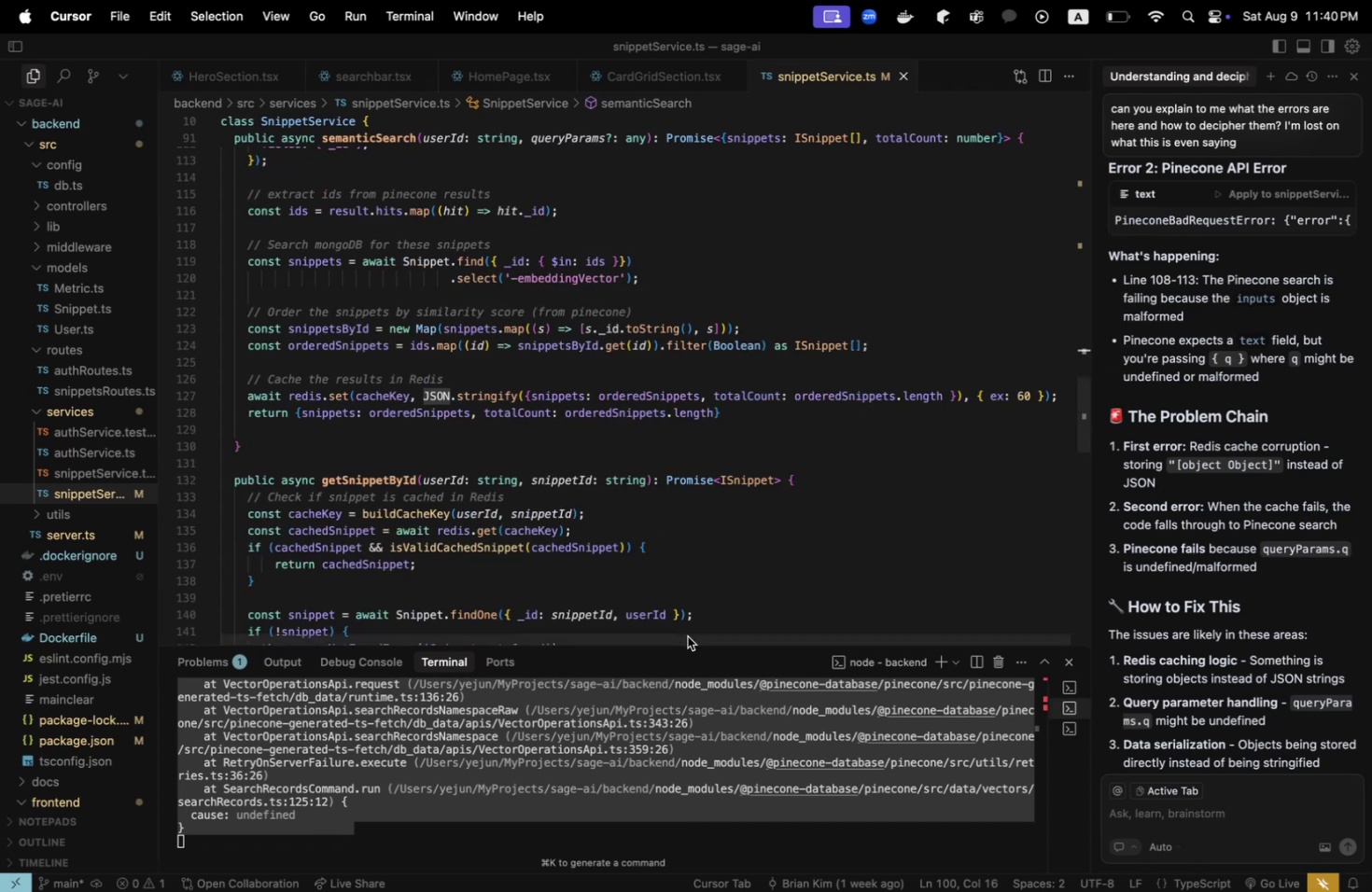 
left_click_drag(start_coordinate=[687, 635], to_coordinate=[461, 554])
 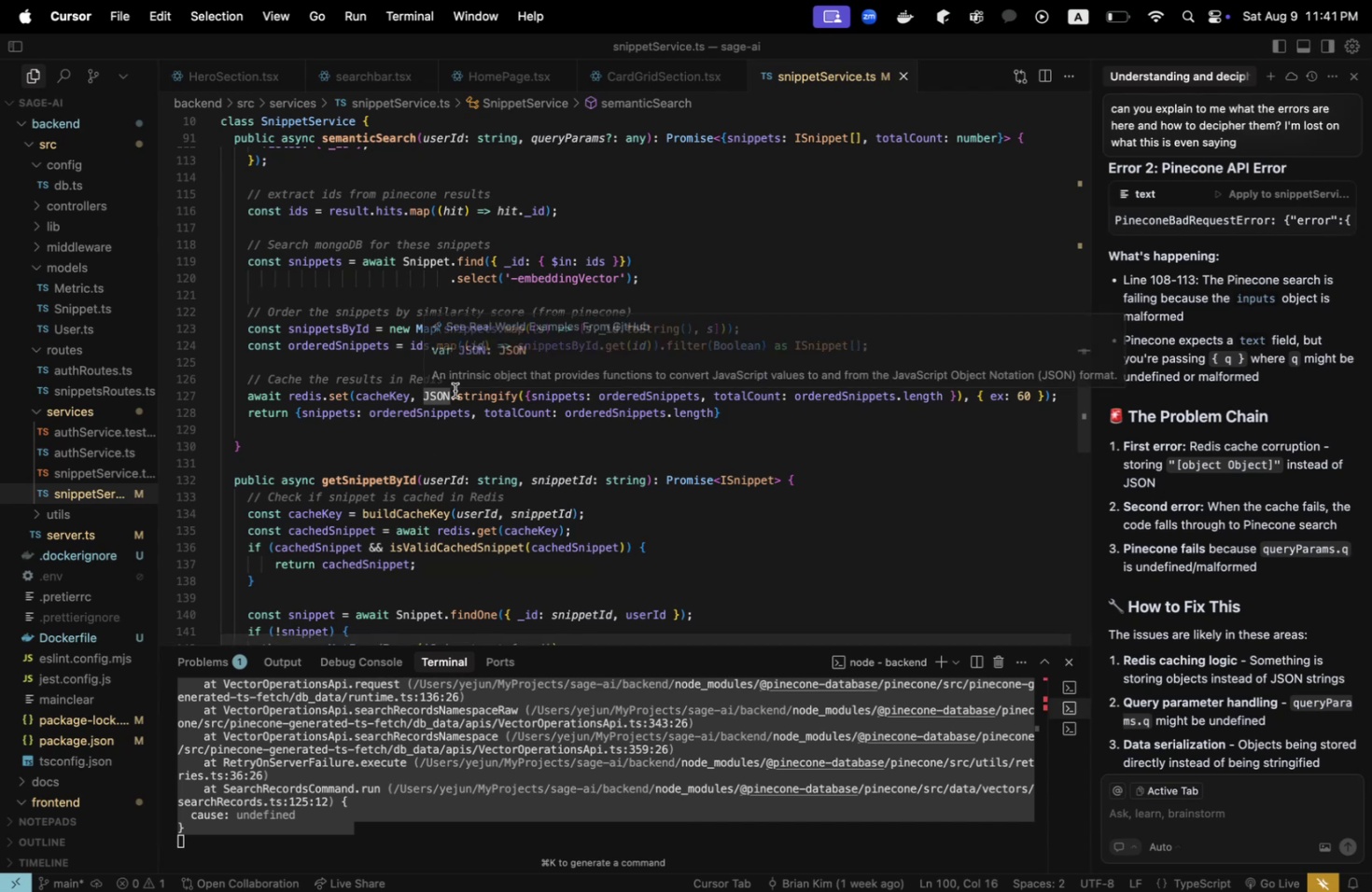 
left_click([458, 389])
 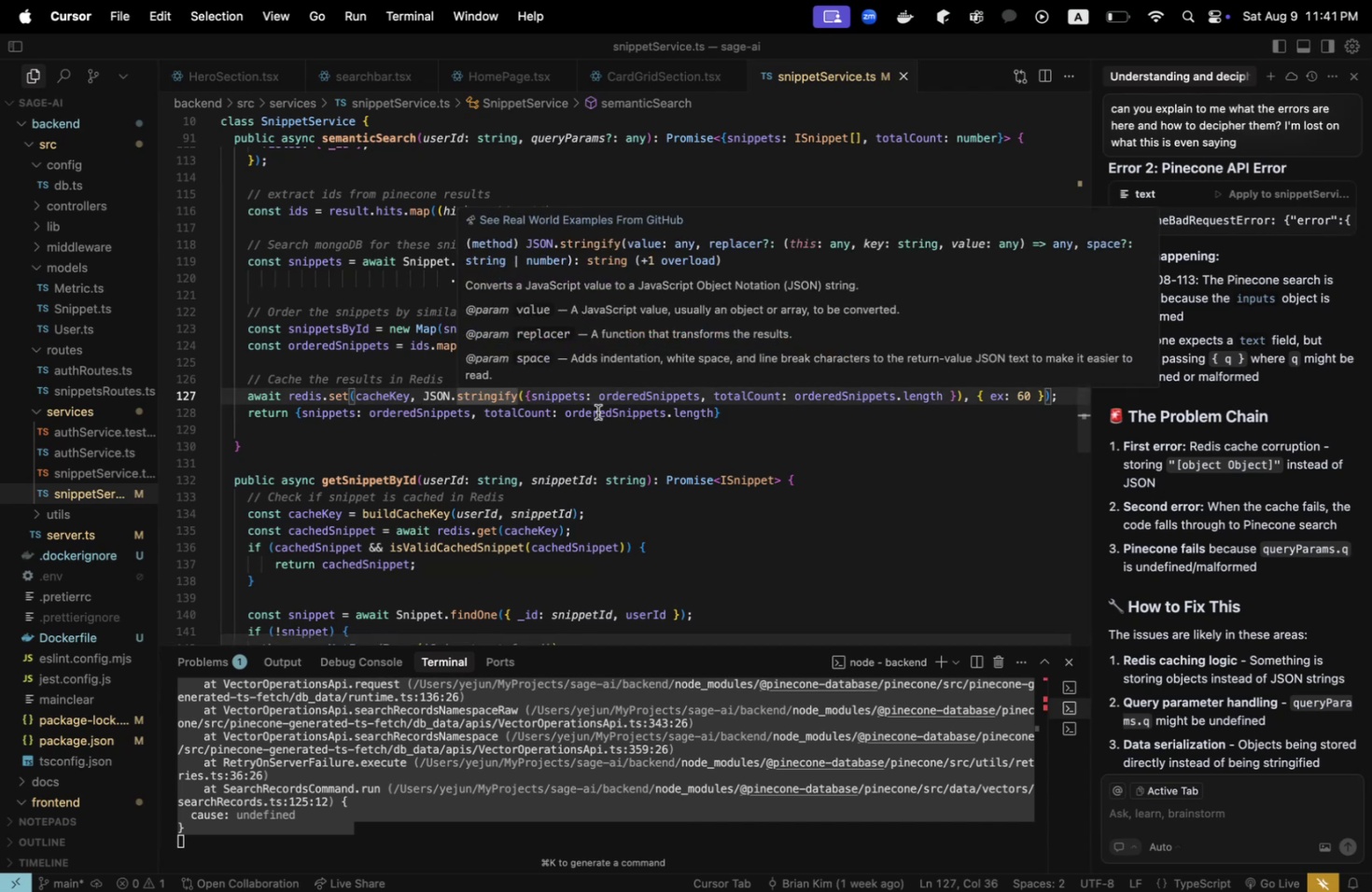 
left_click([597, 411])
 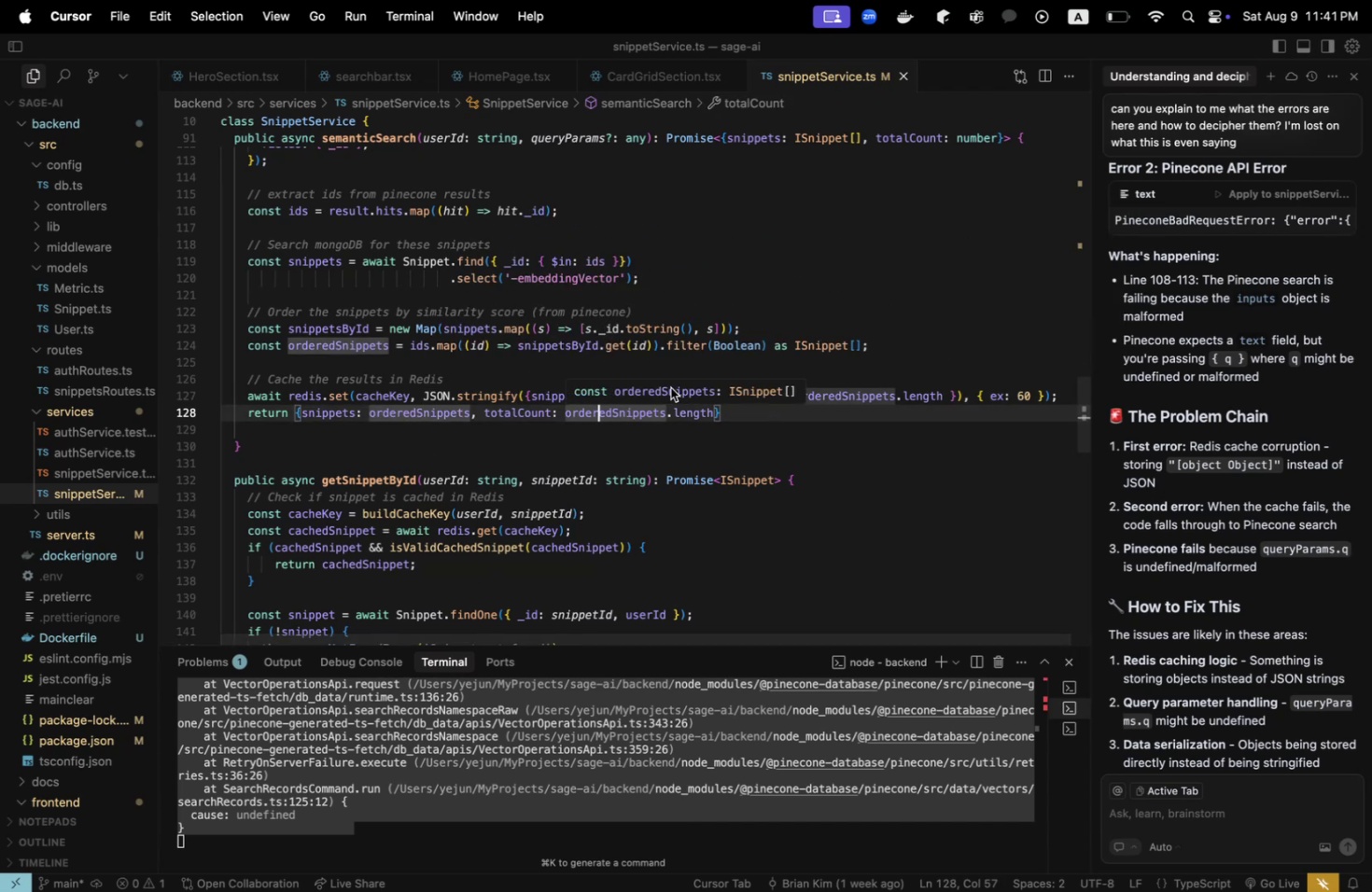 
key(Meta+CommandLeft)
 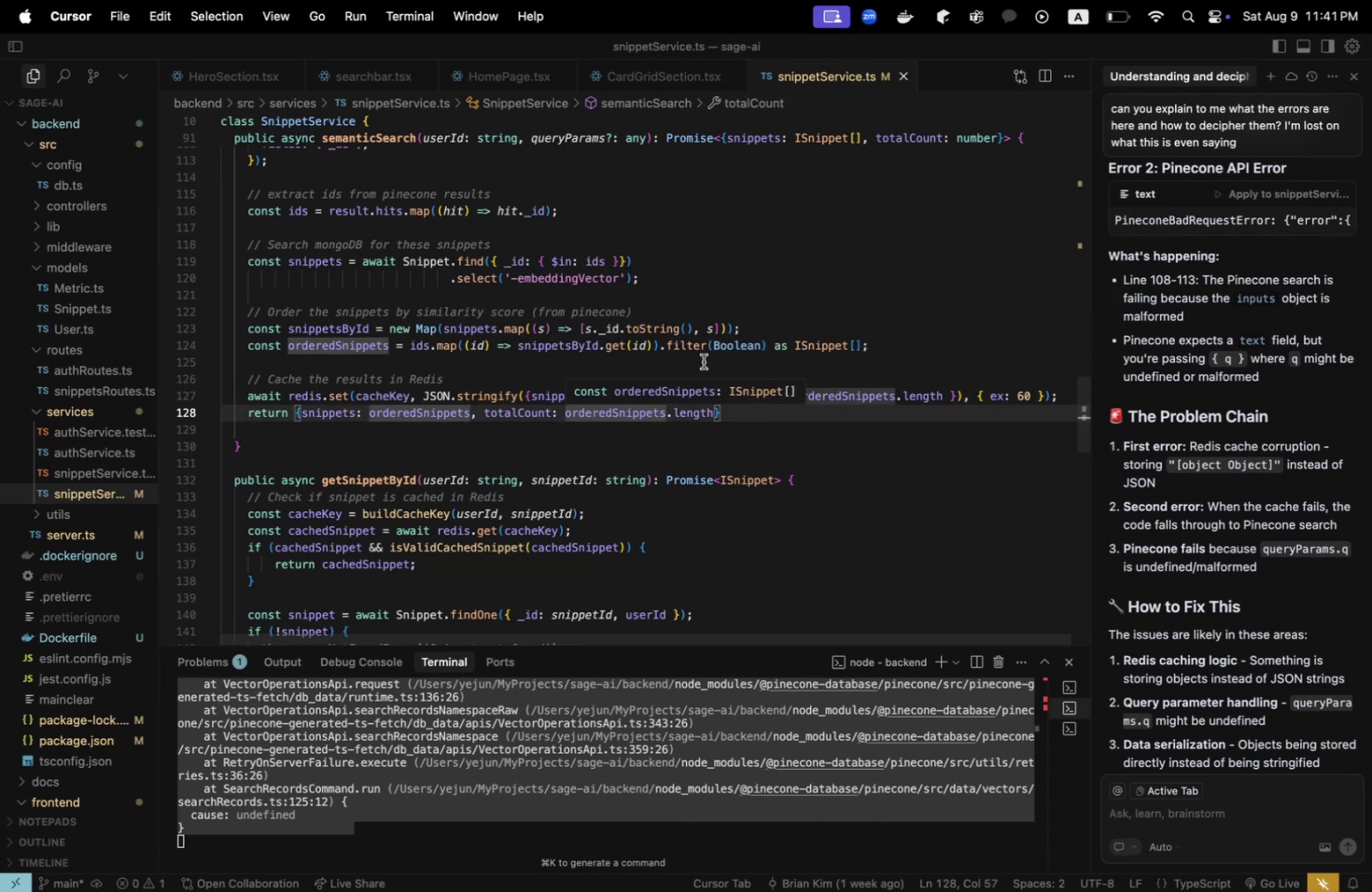 
key(Meta+Tab)
 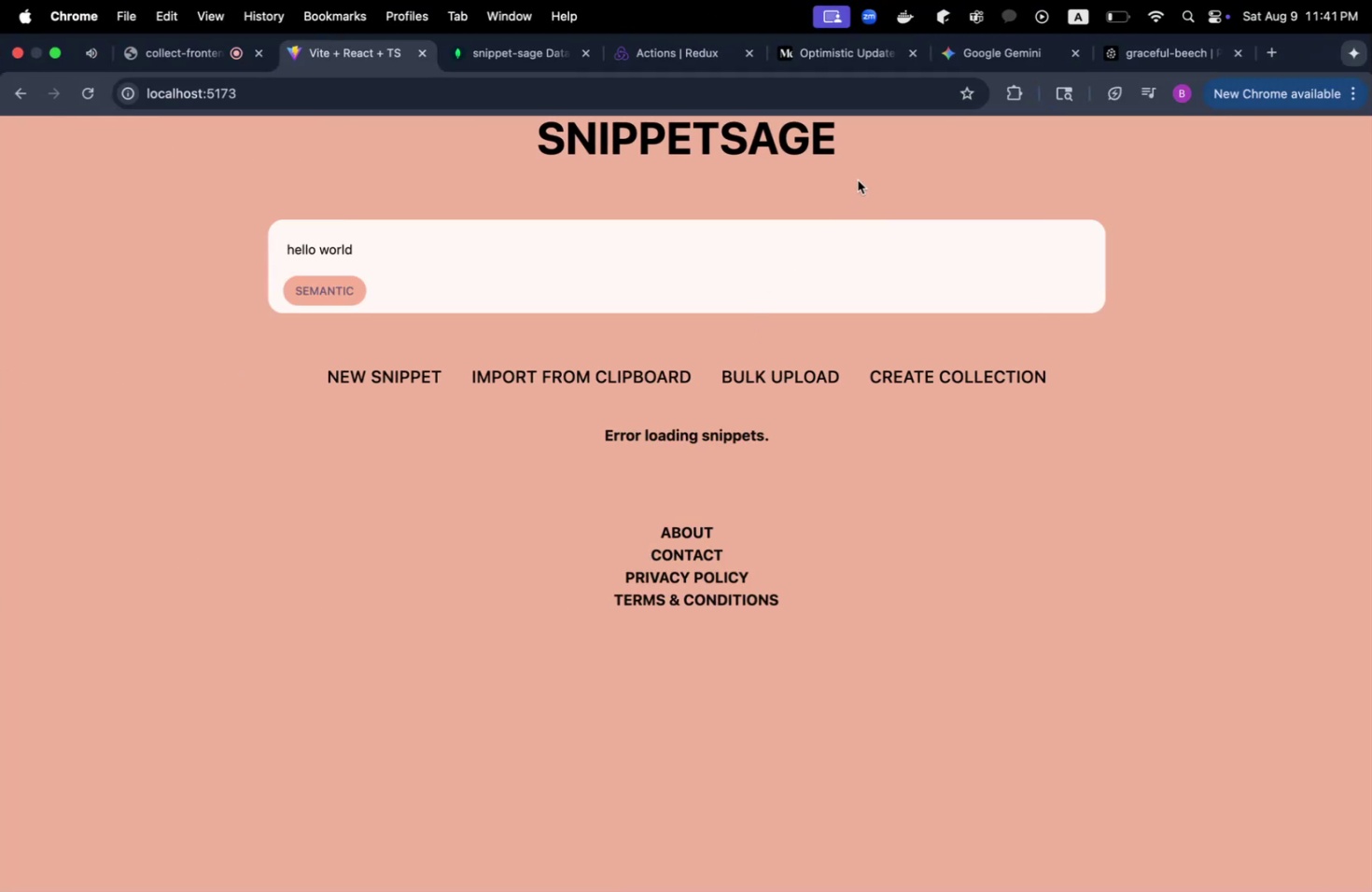 
key(Meta+T)
 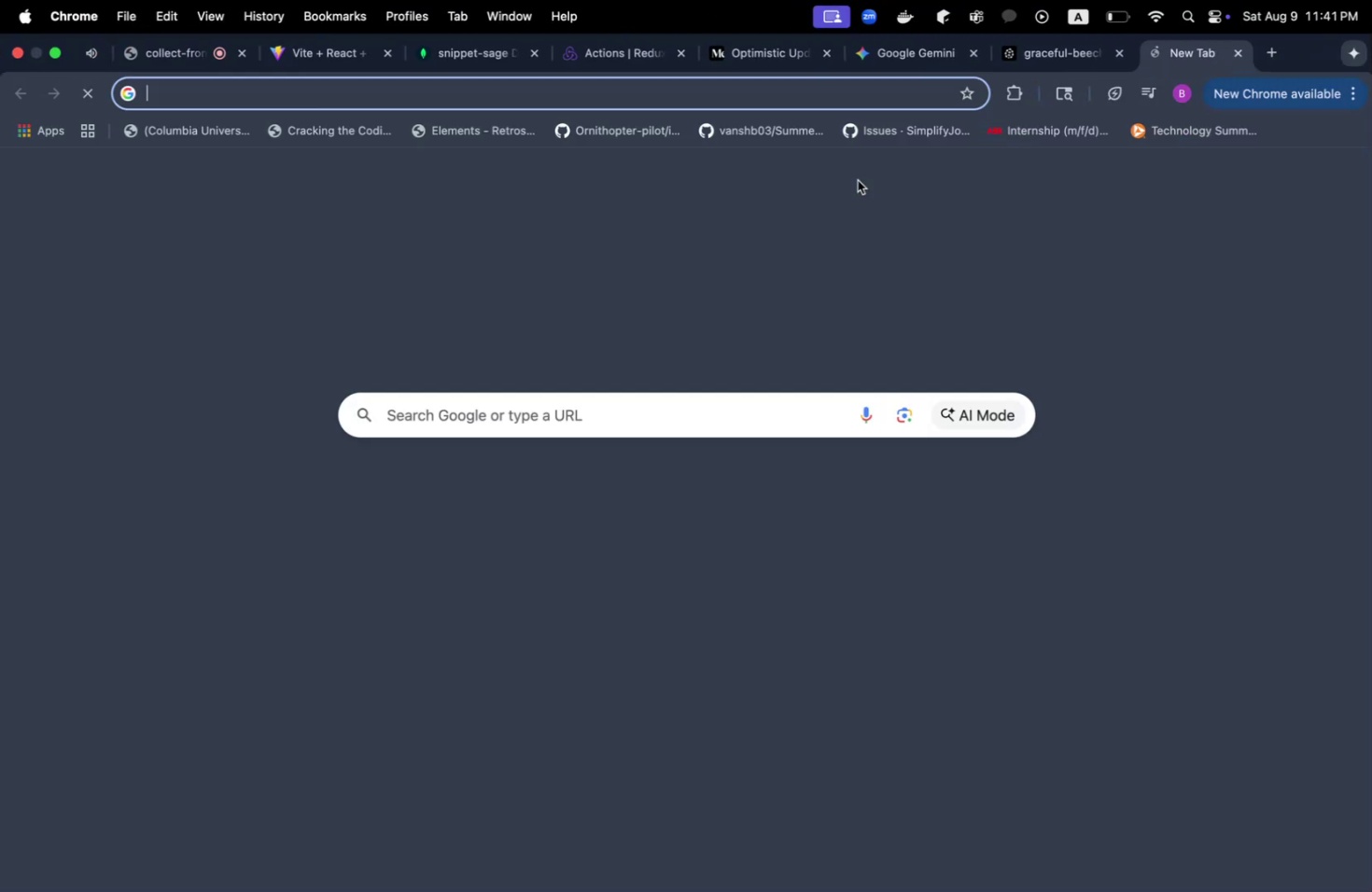 
type(what does json.stringify)
 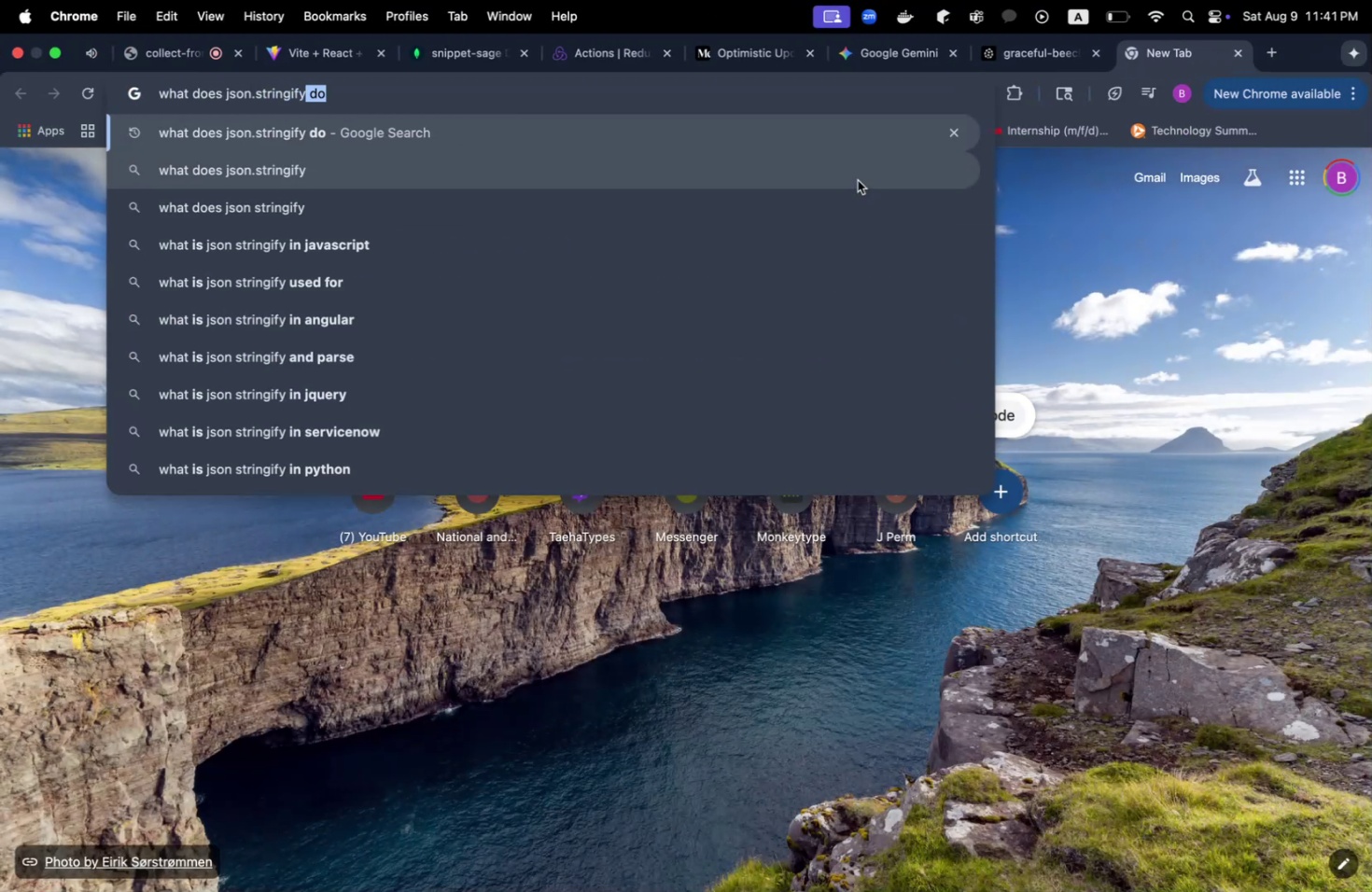 
key(Enter)
 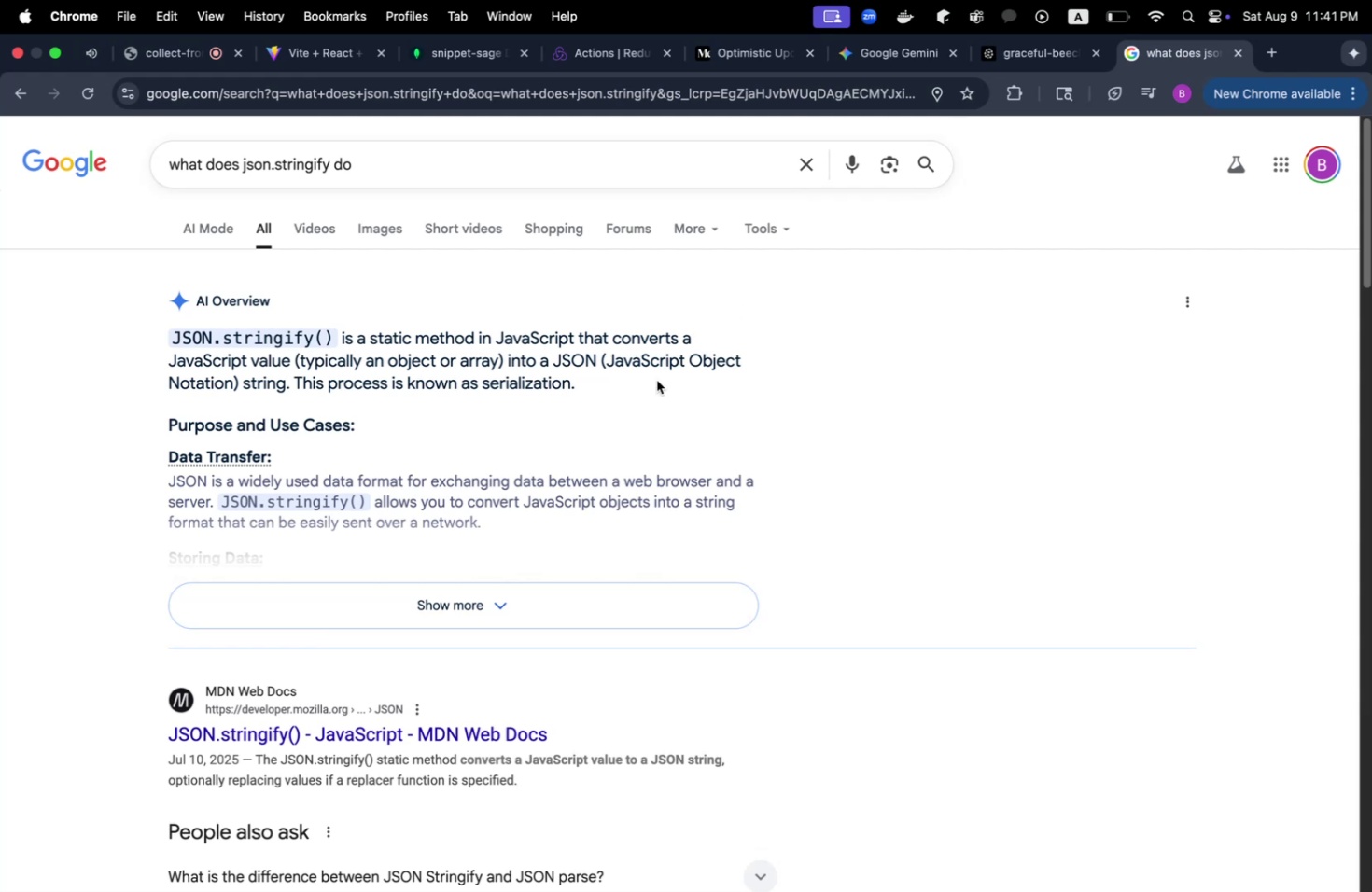 
wait(8.28)
 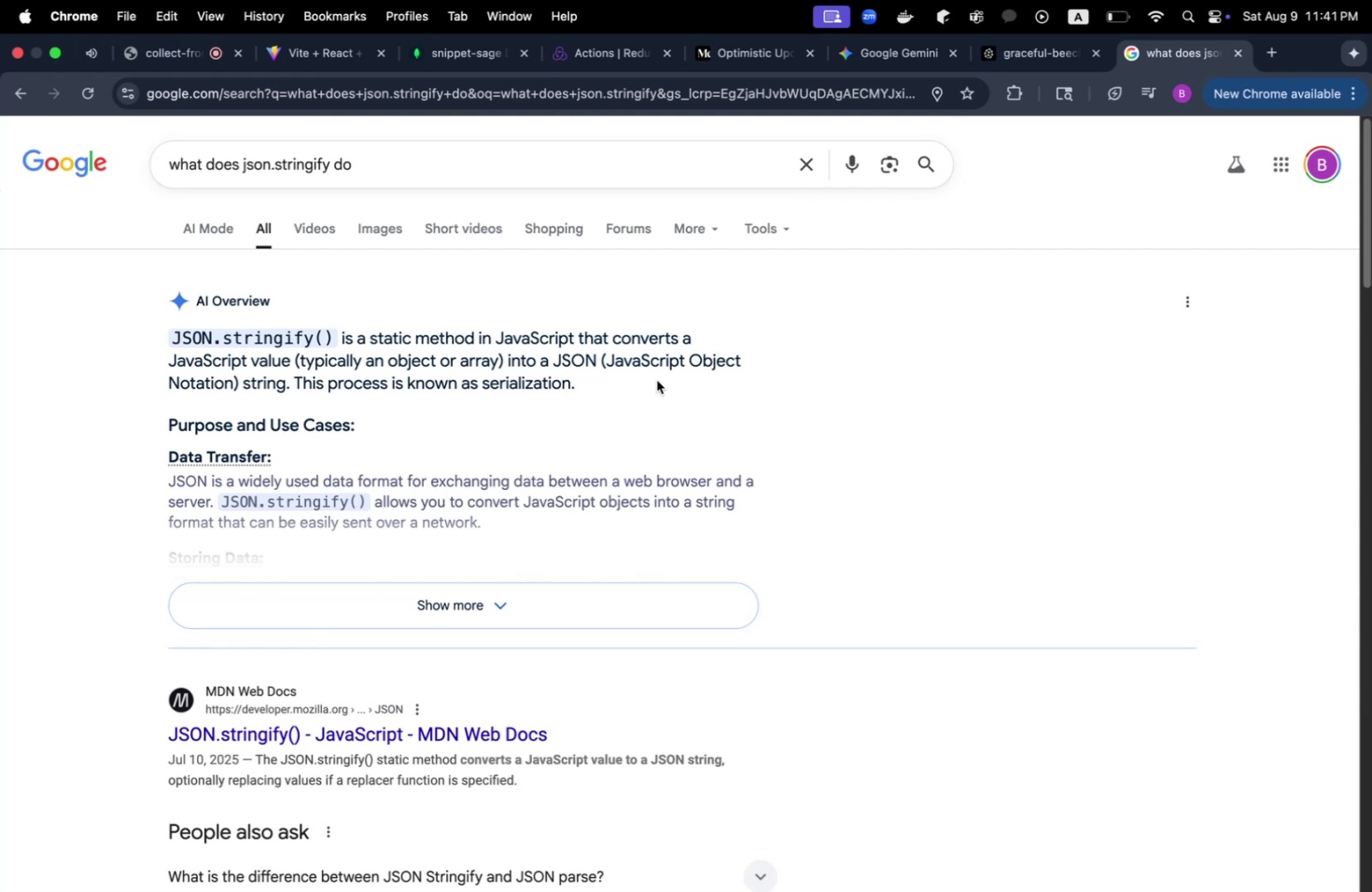 
key(Meta+CommandLeft)
 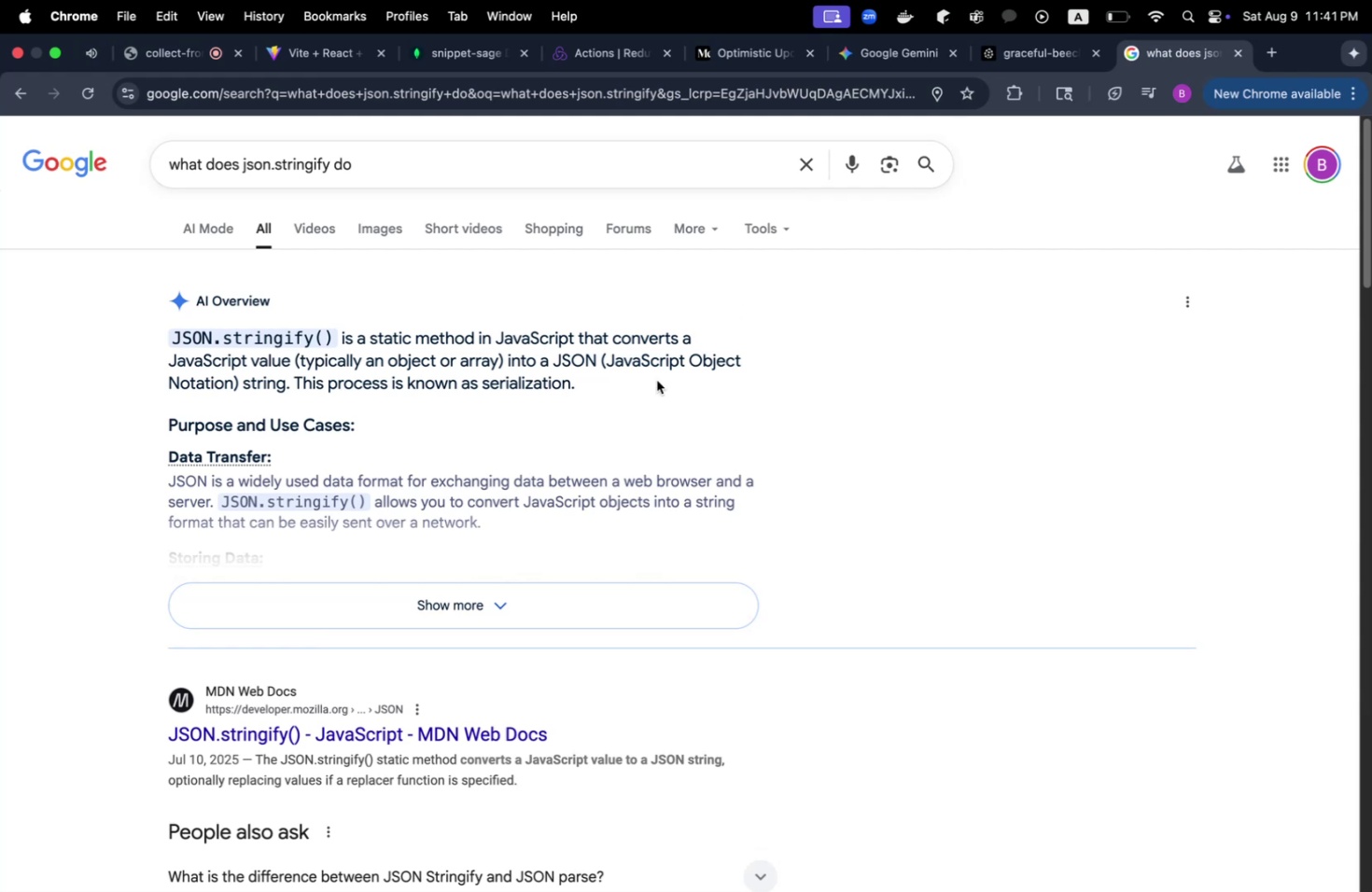 
key(Meta+Tab)
 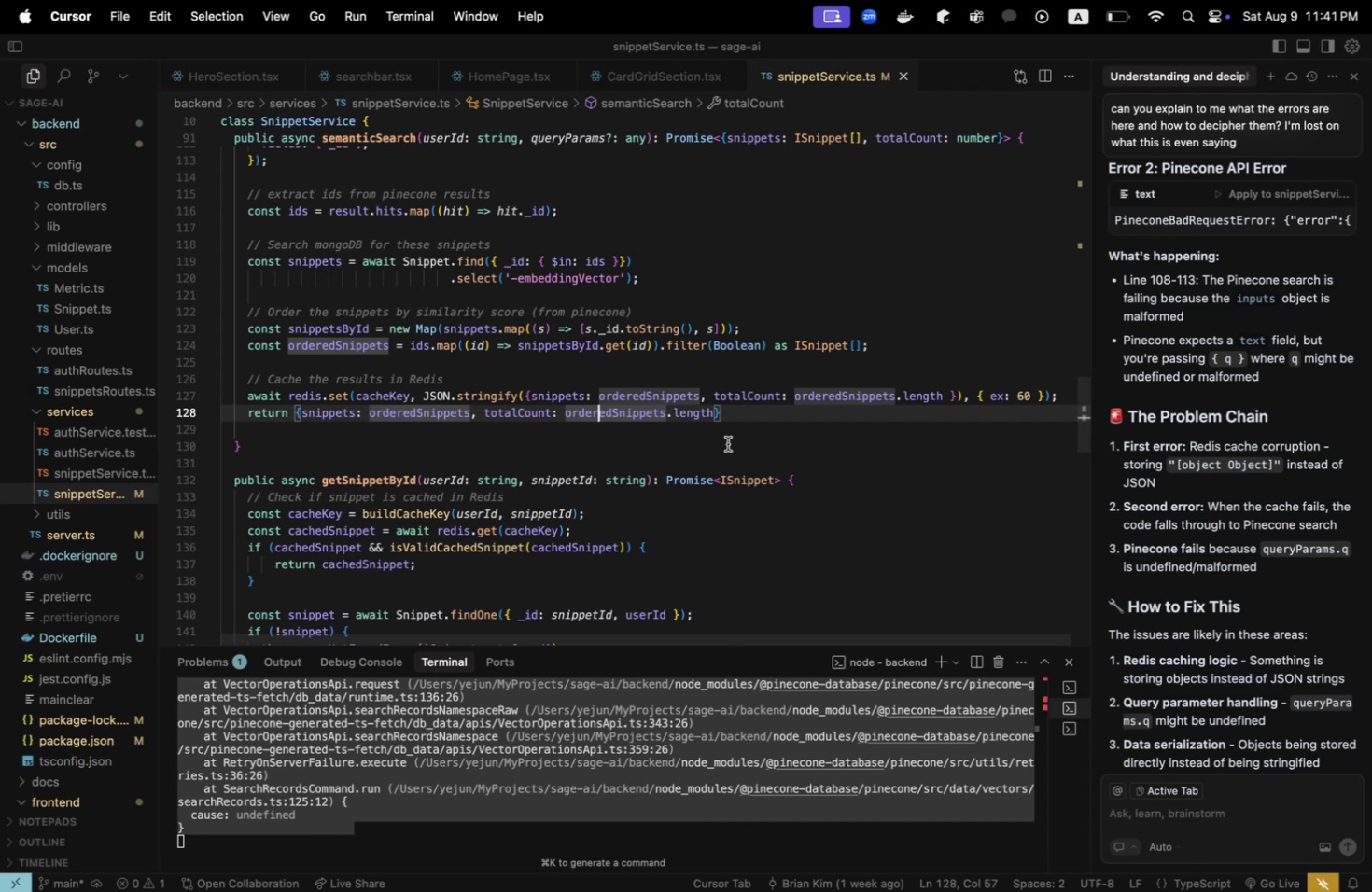 
wait(24.35)
 